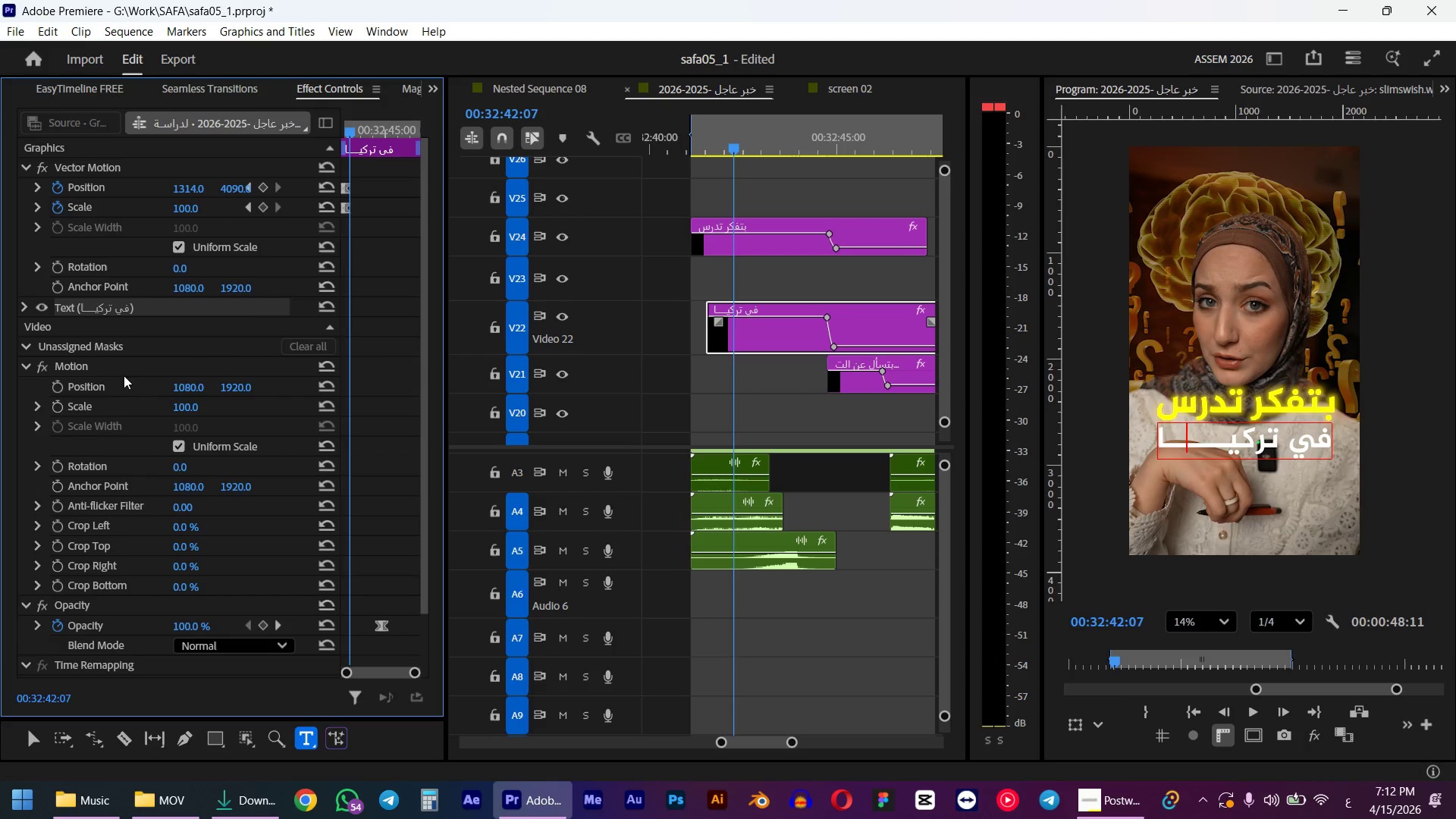 
scroll: coordinate [137, 421], scroll_direction: down, amount: 6.0
 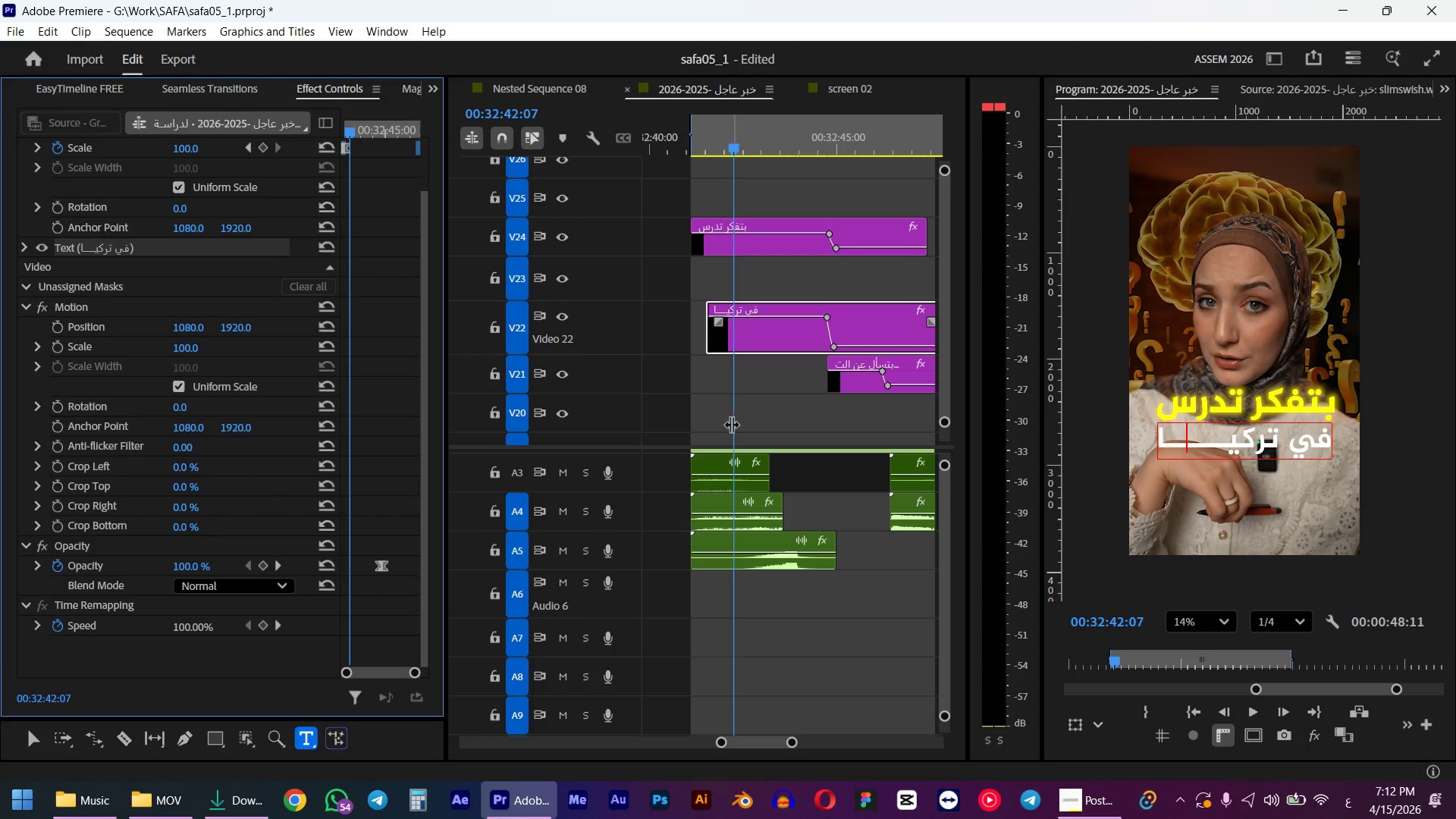 
left_click([770, 402])
 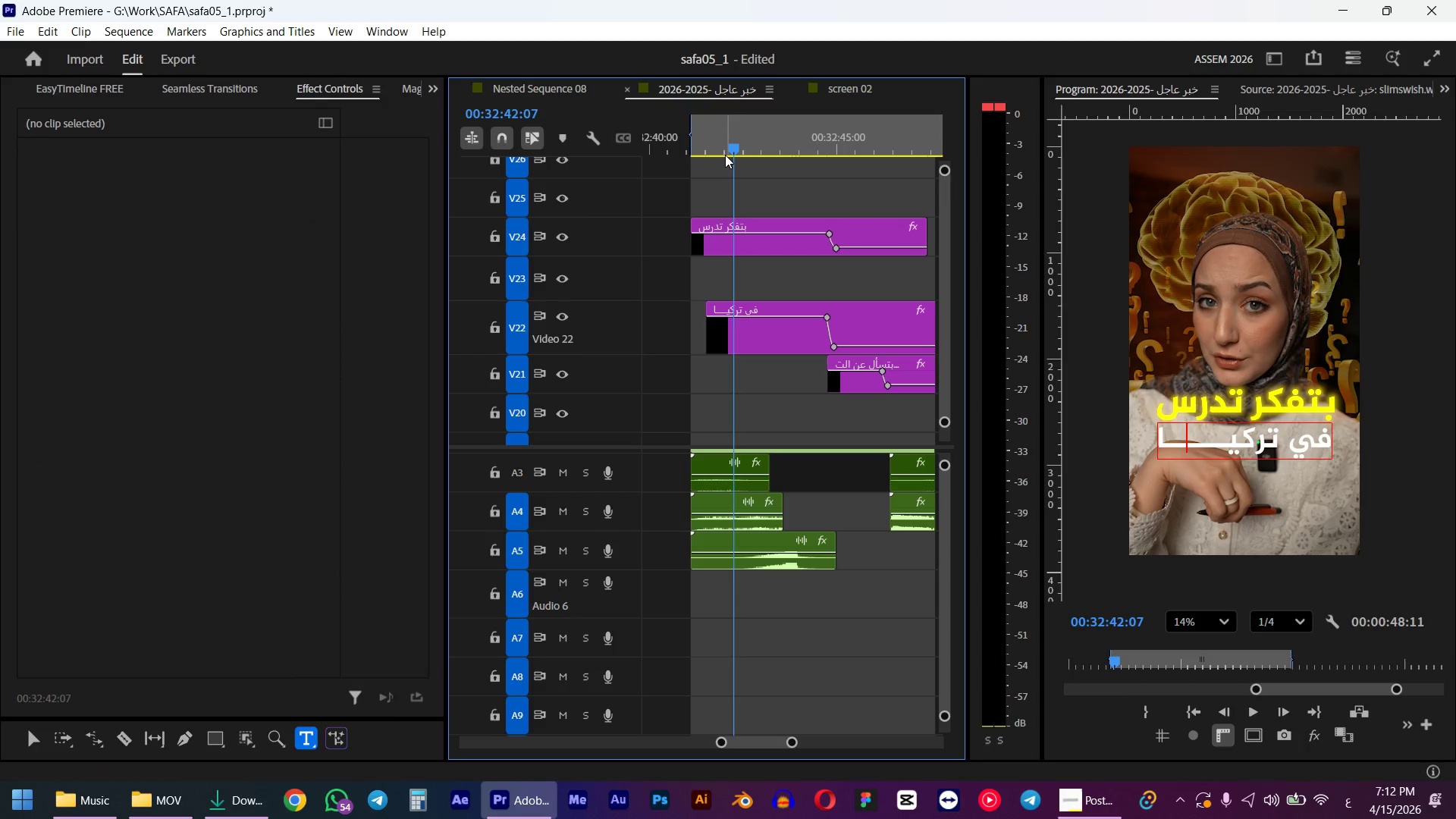 
left_click_drag(start_coordinate=[722, 141], to_coordinate=[692, 151])
 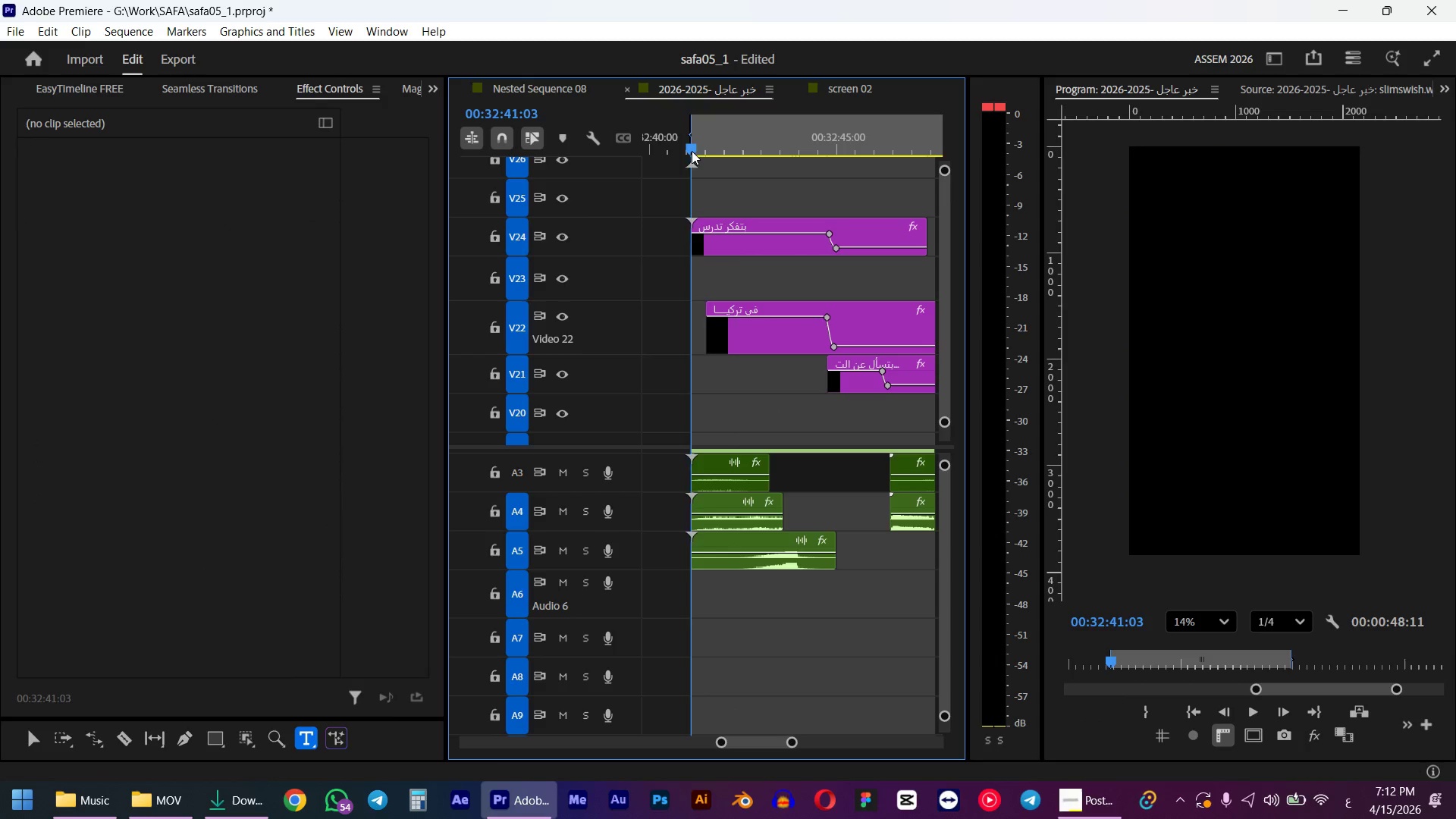 
hold_key(key=ShiftLeft, duration=0.44)
 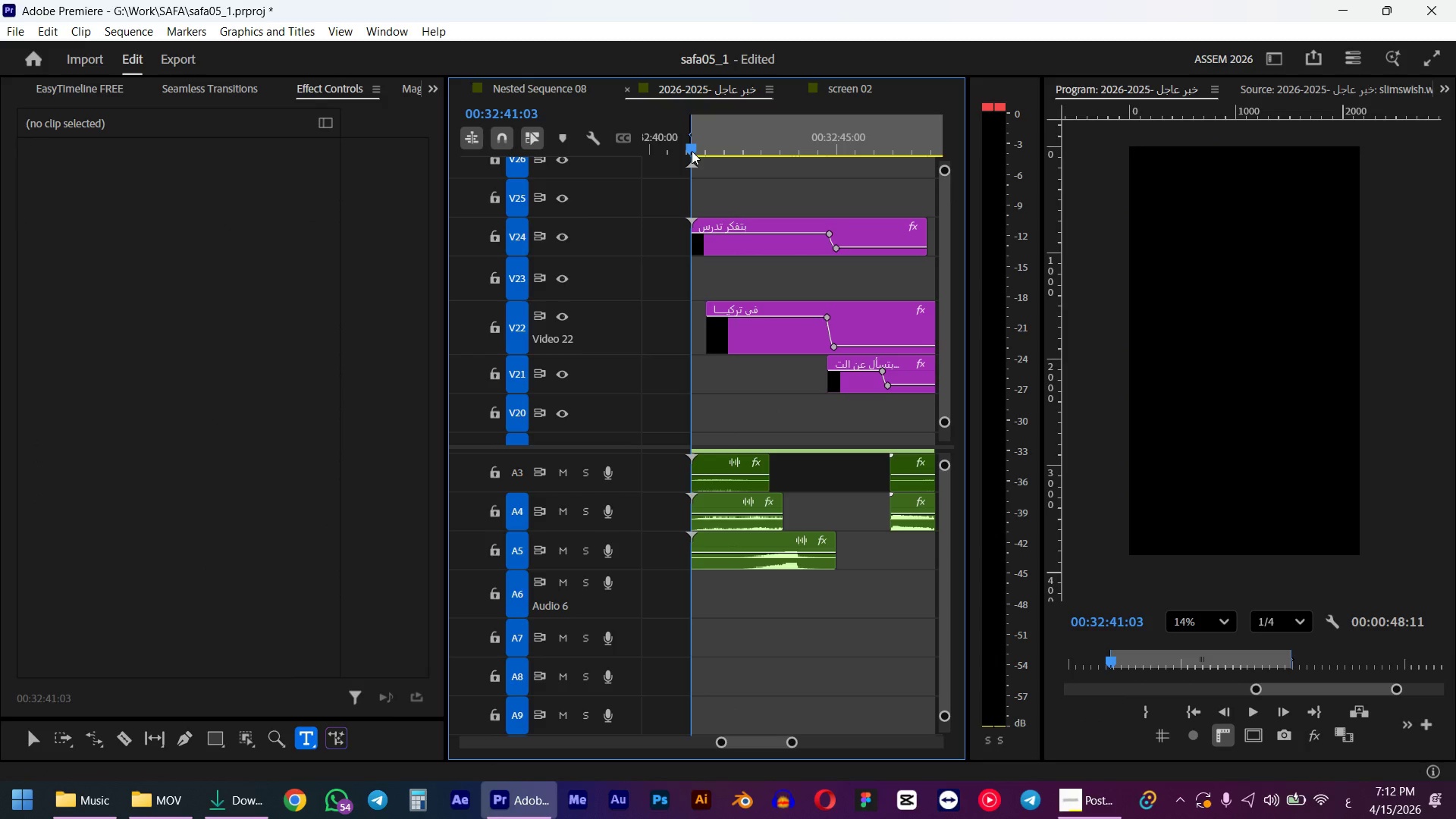 
key(Space)
 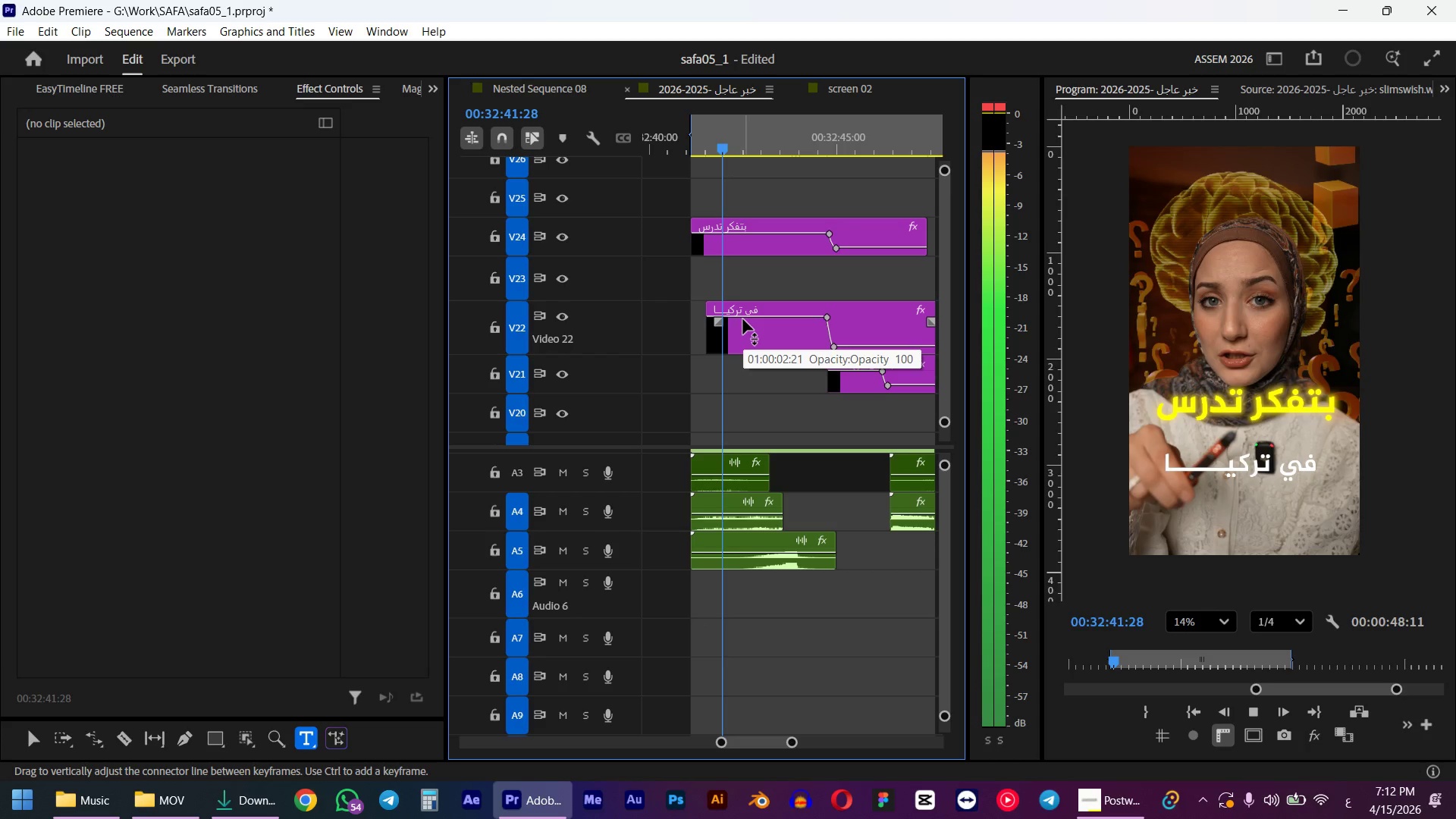 
wait(6.81)
 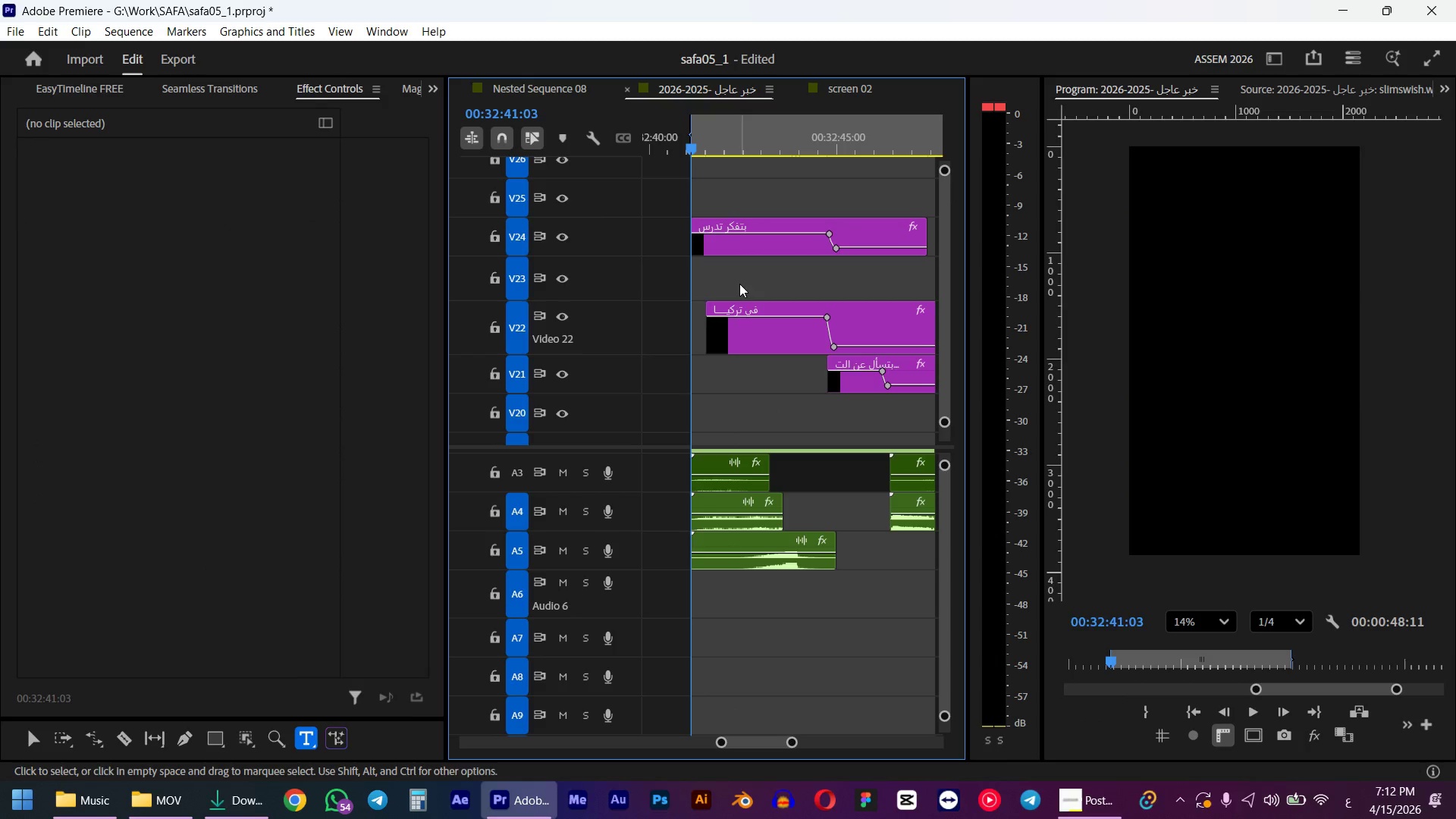 
key(Space)
 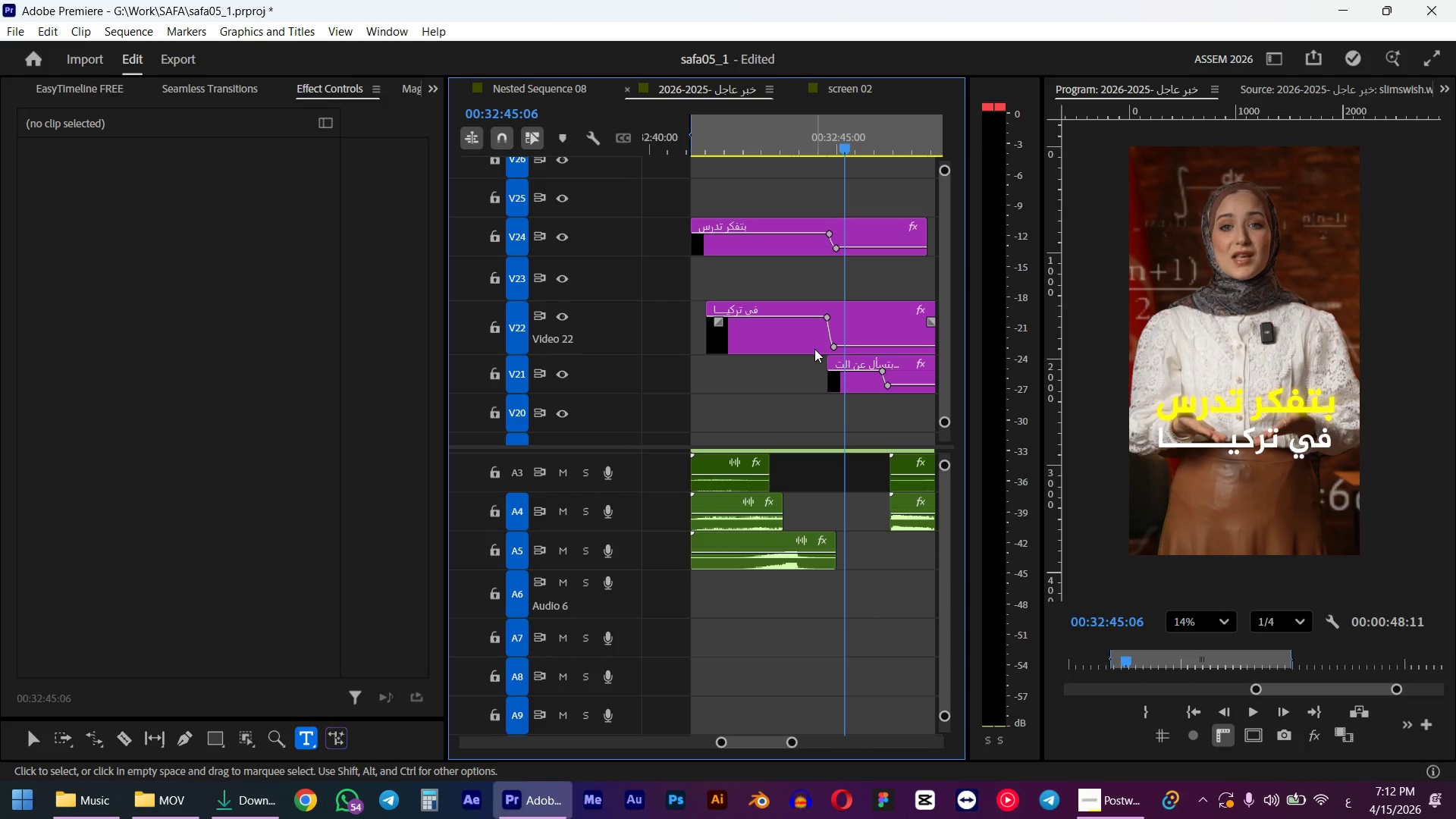 
hold_key(key=ControlLeft, duration=1.44)
 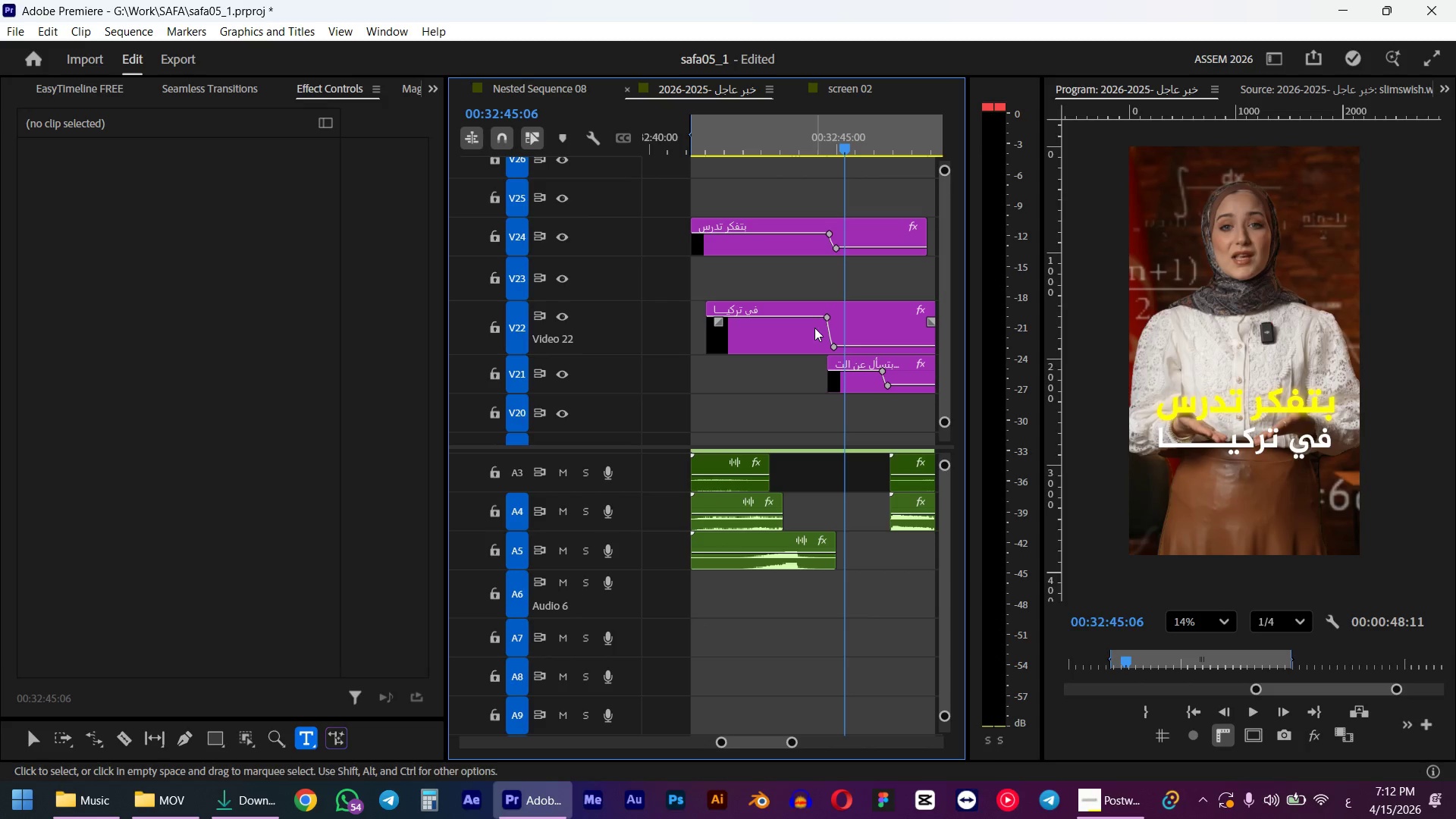 
hold_key(key=ControlLeft, duration=1.26)
 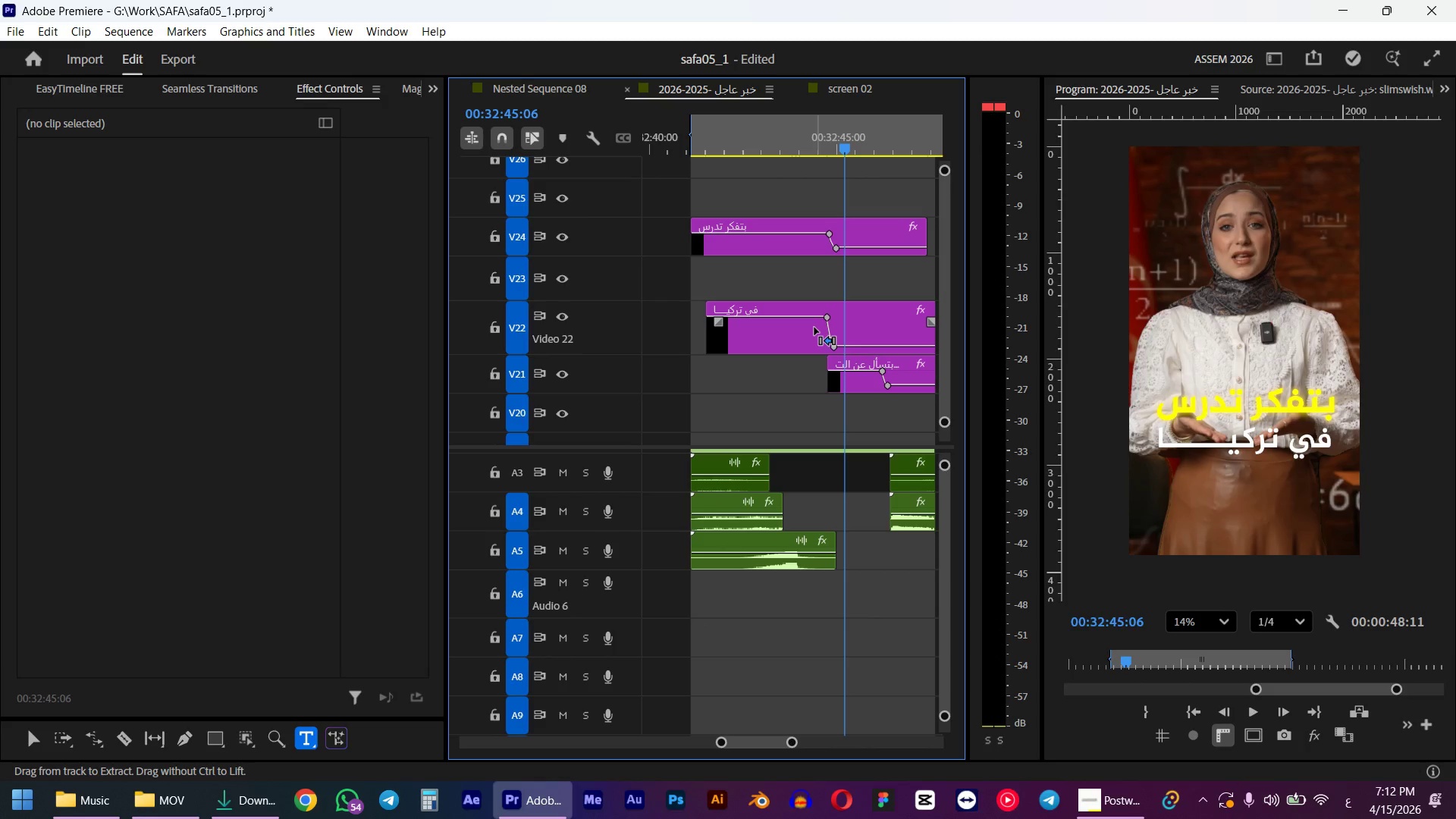 
scroll: coordinate [814, 328], scroll_direction: down, amount: 4.0
 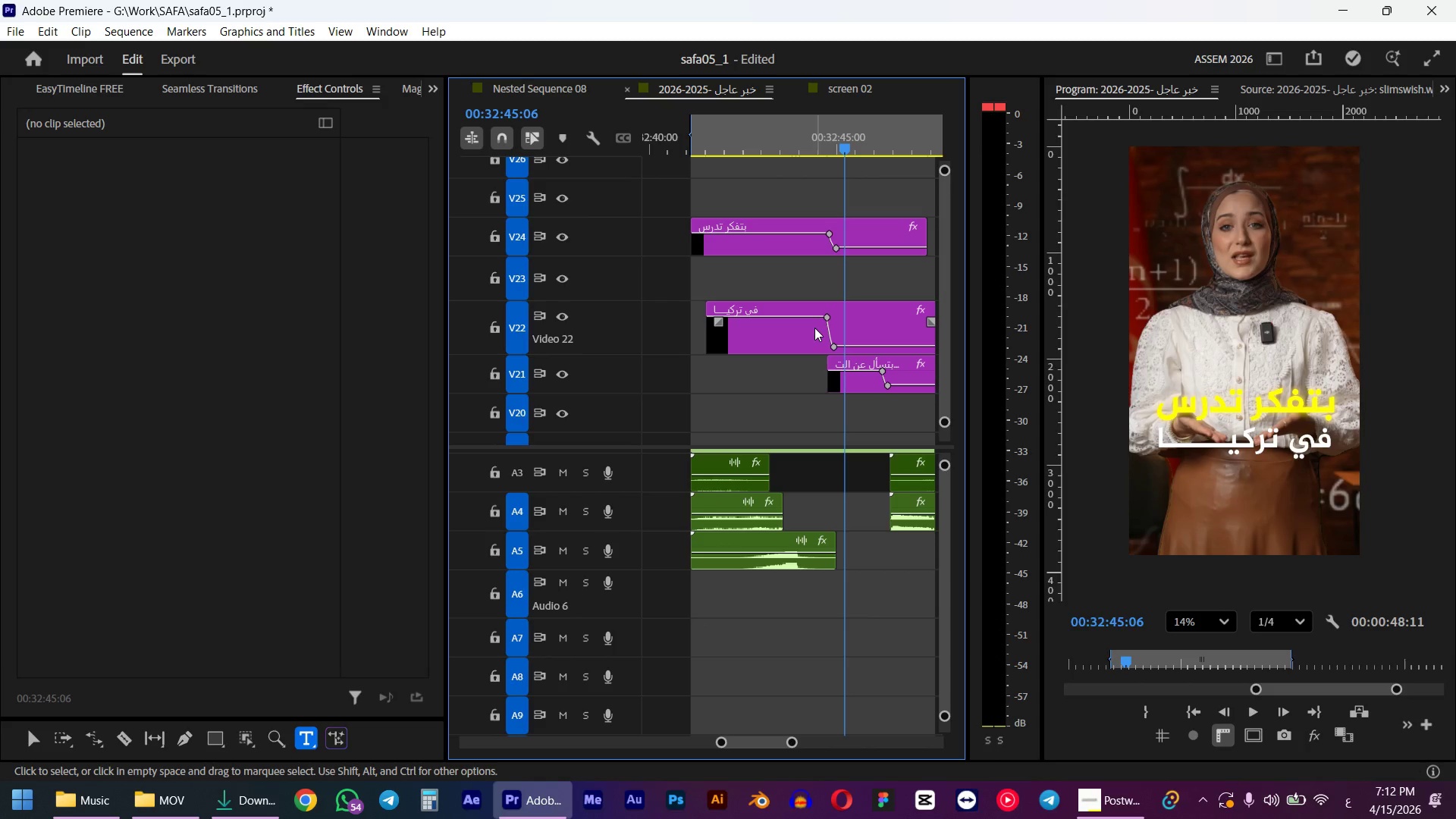 
scroll: coordinate [814, 327], scroll_direction: up, amount: 5.0
 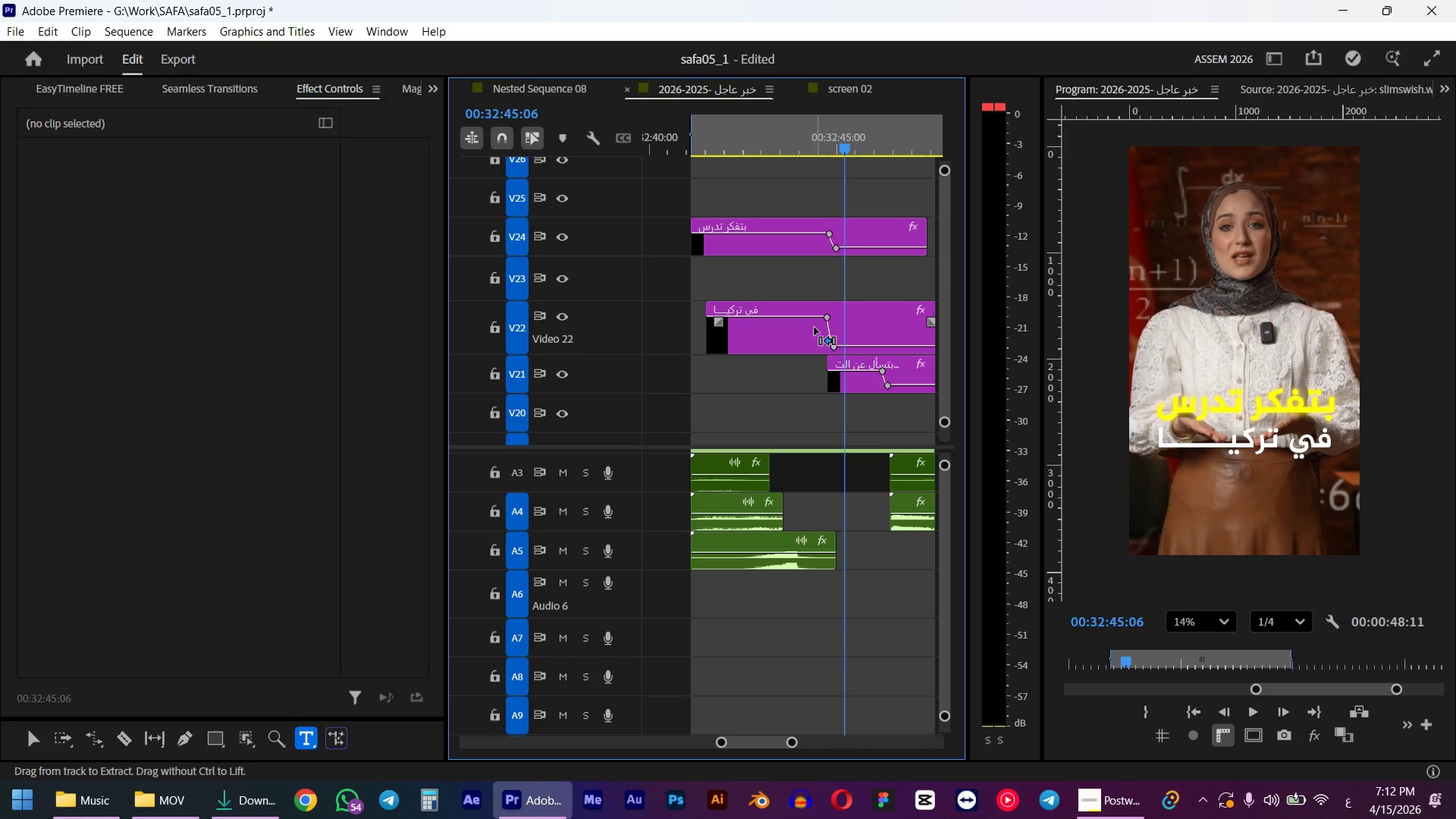 
left_click_drag(start_coordinate=[845, 145], to_coordinate=[787, 155])
 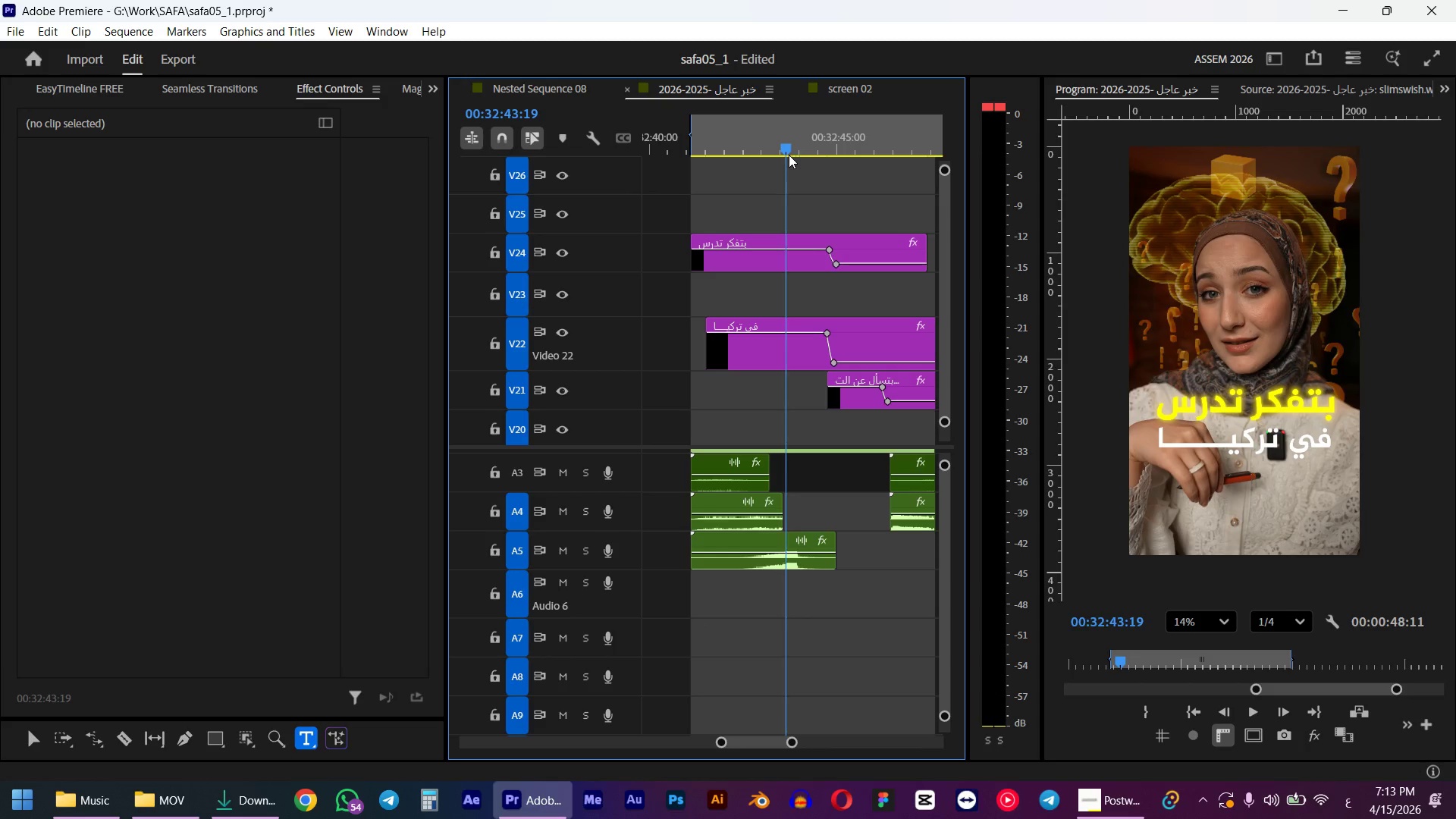 
key(Control+ArrowRight)
 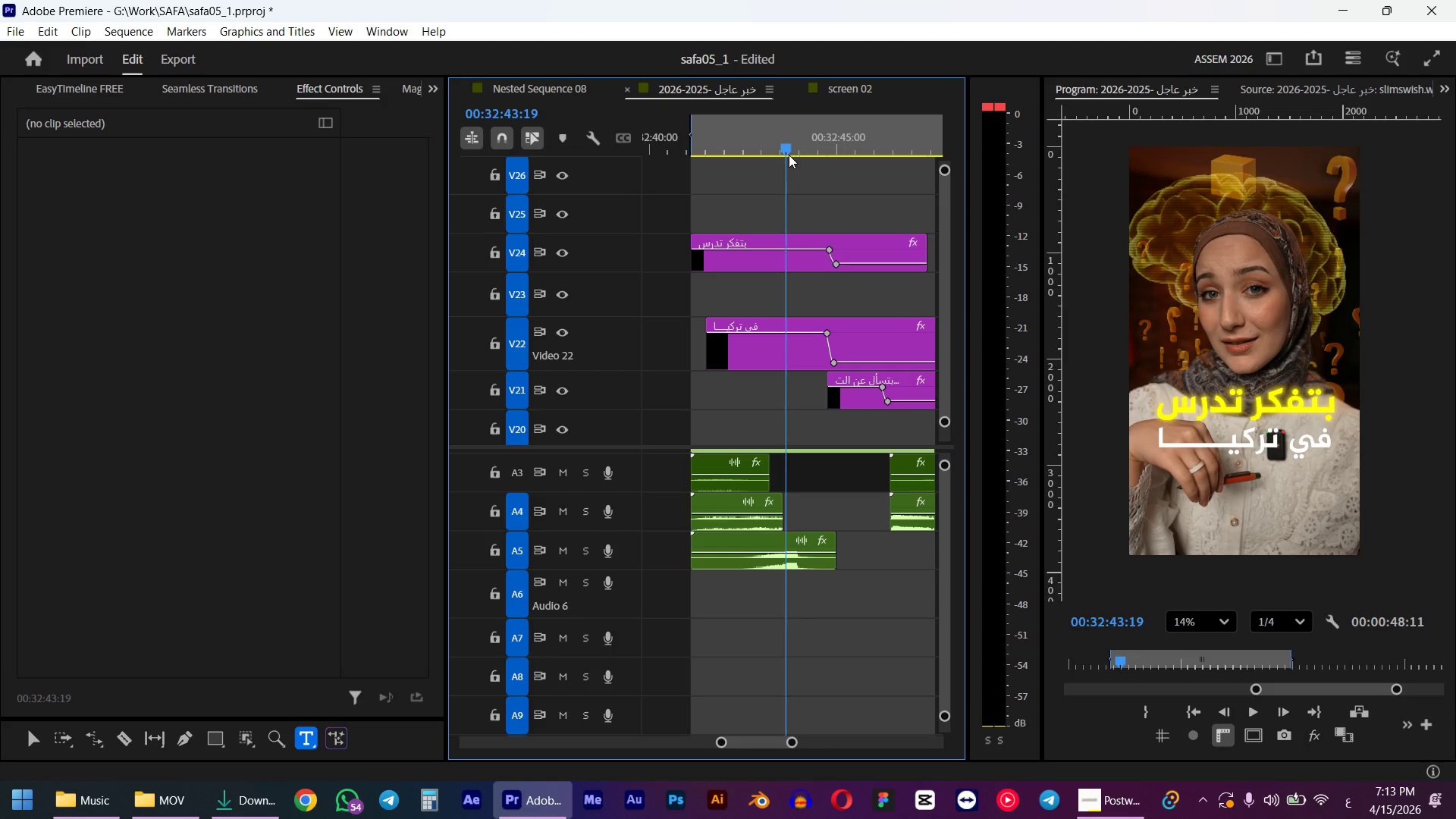 
key(Control+Shift+ArrowRight)
 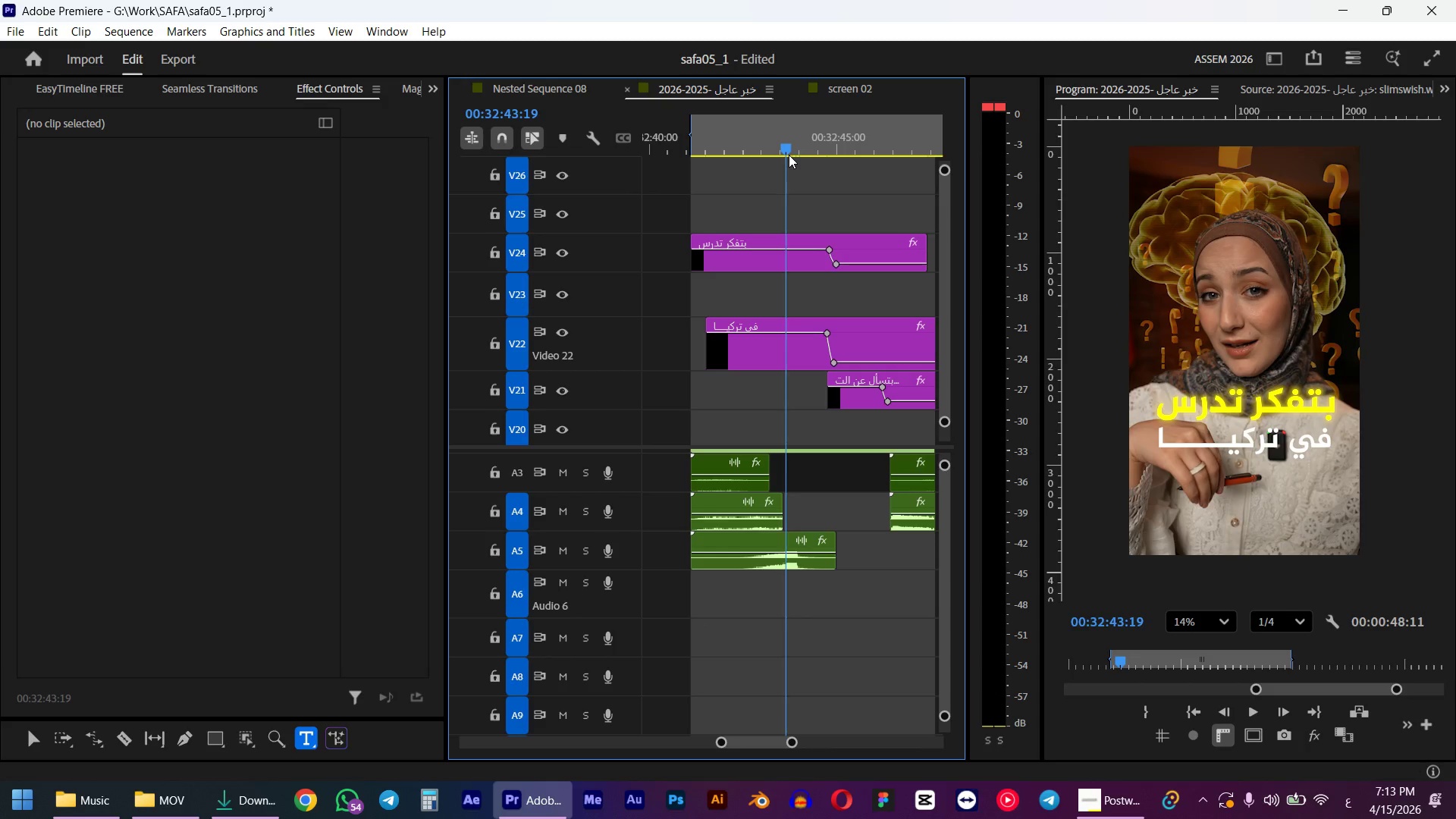 
wait(5.75)
 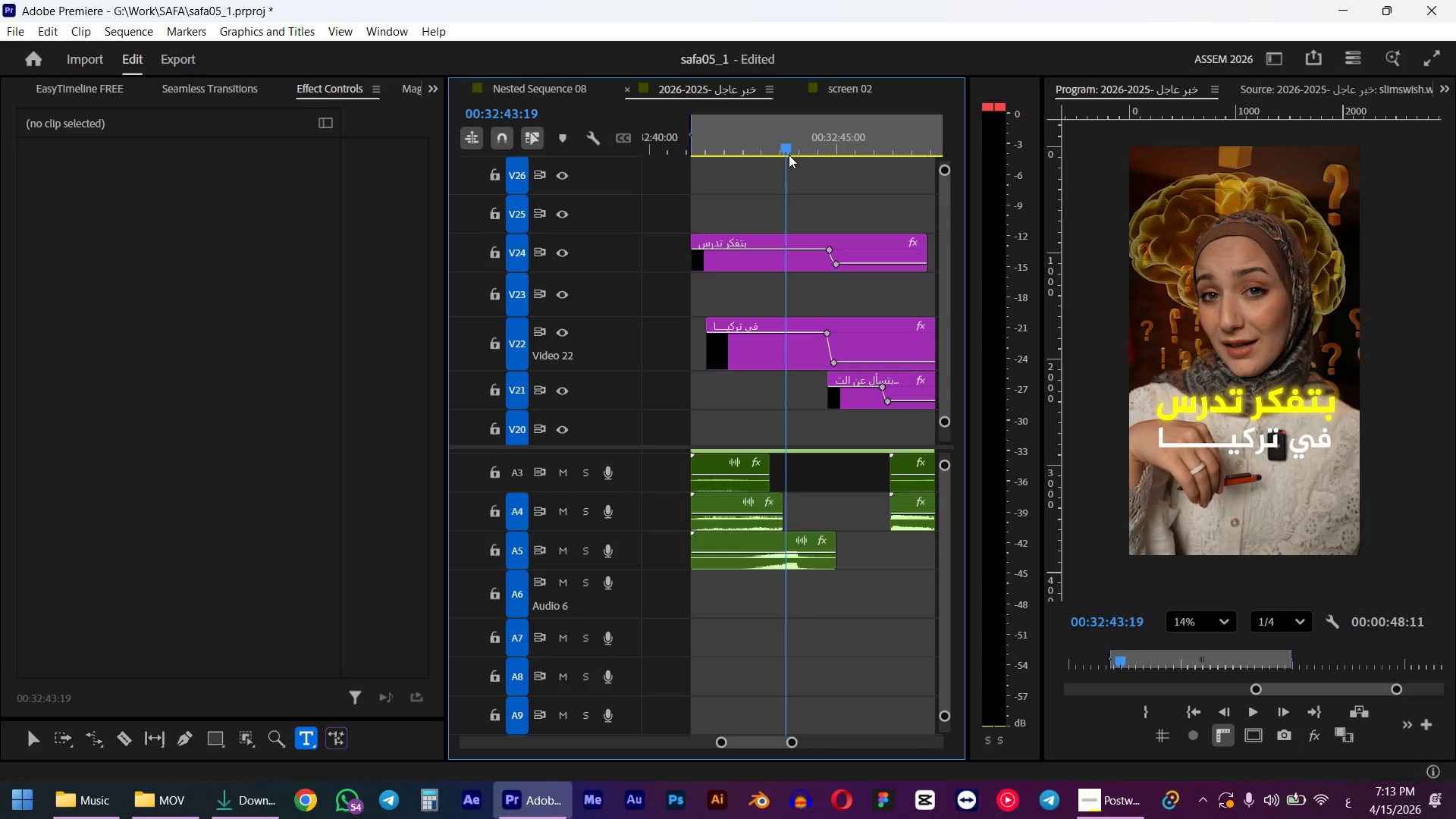 
key(Control+Shift+ArrowRight)
 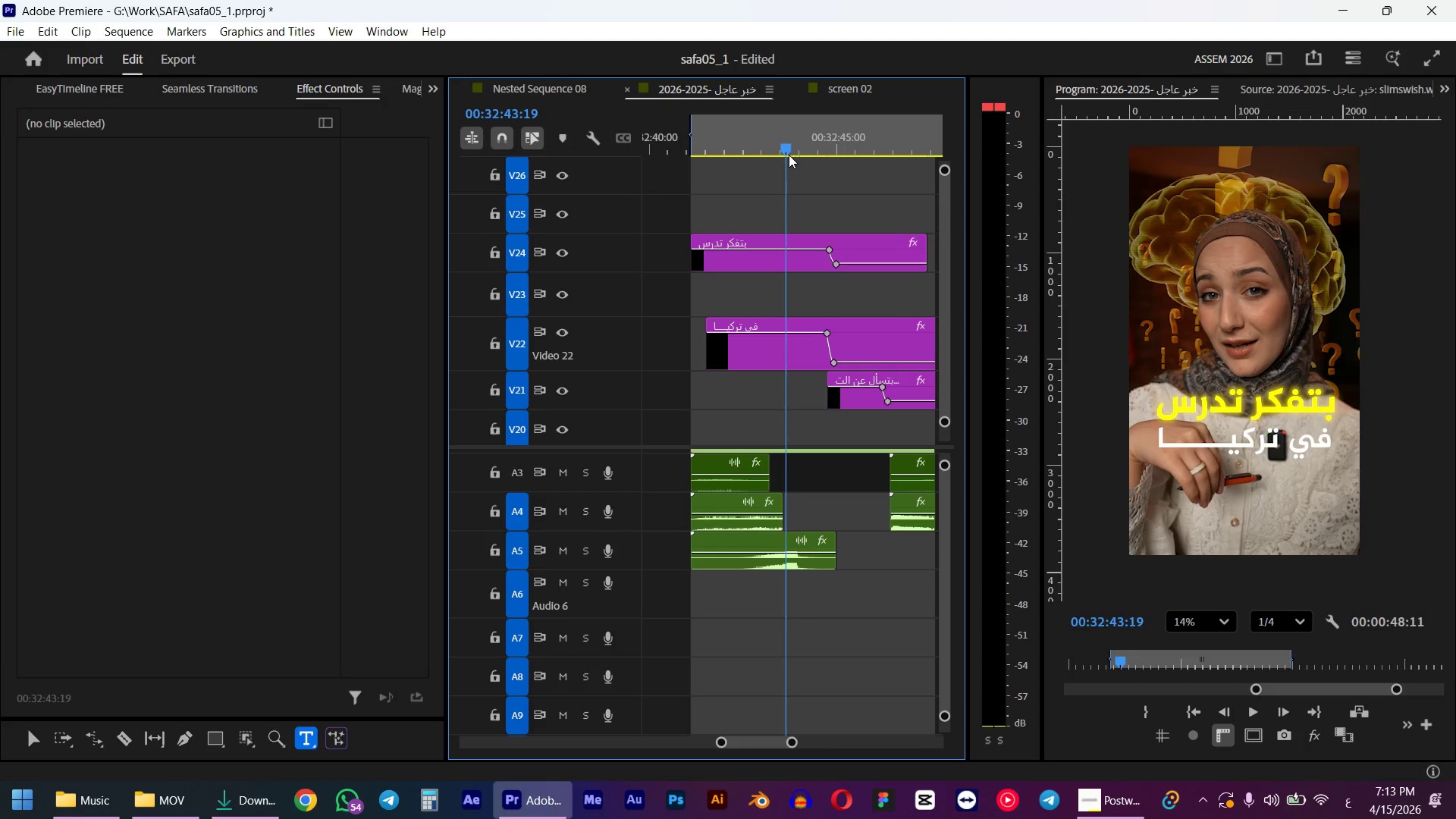 
key(Control+Shift+ArrowRight)
 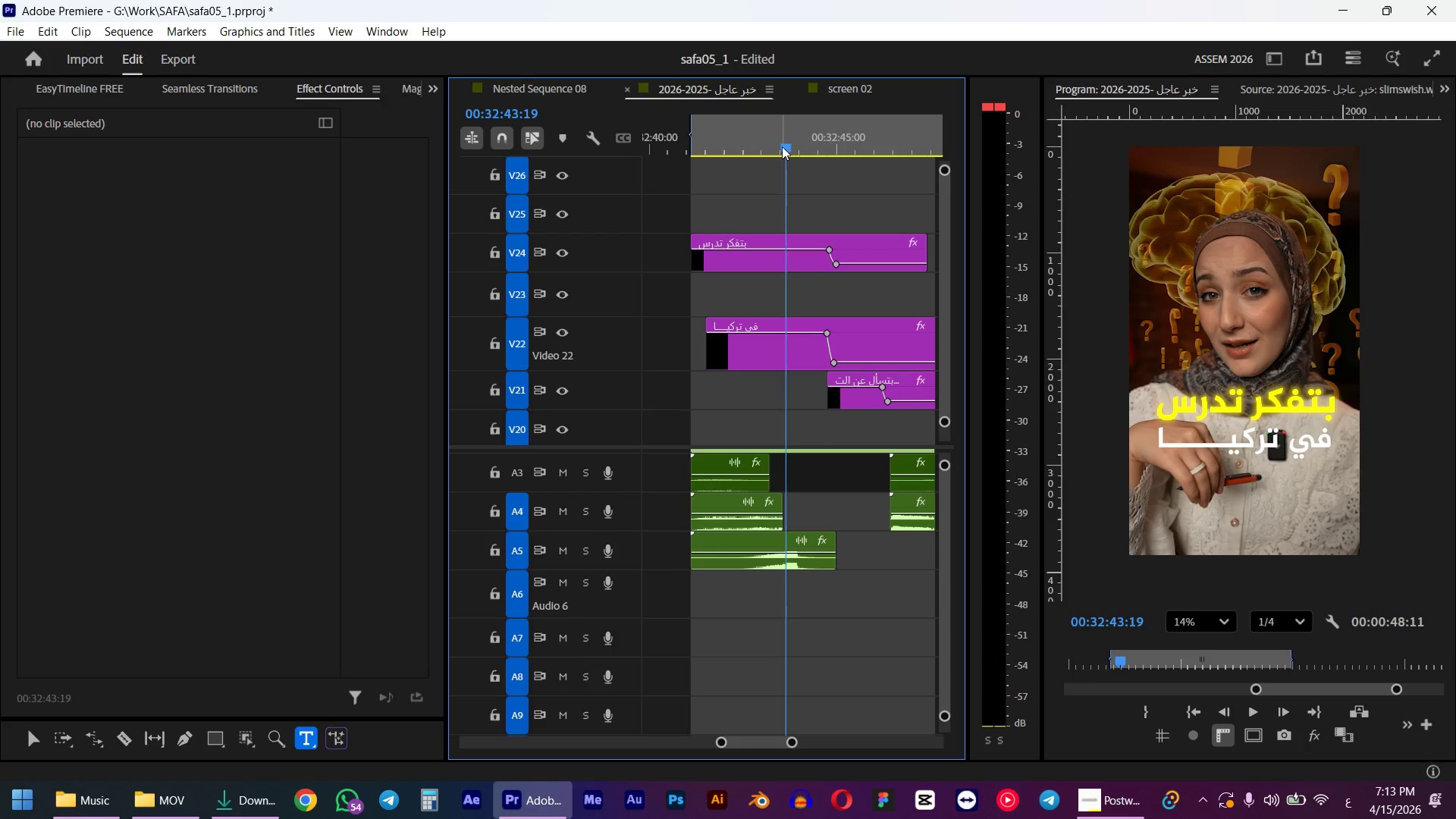 
left_click([786, 146])
 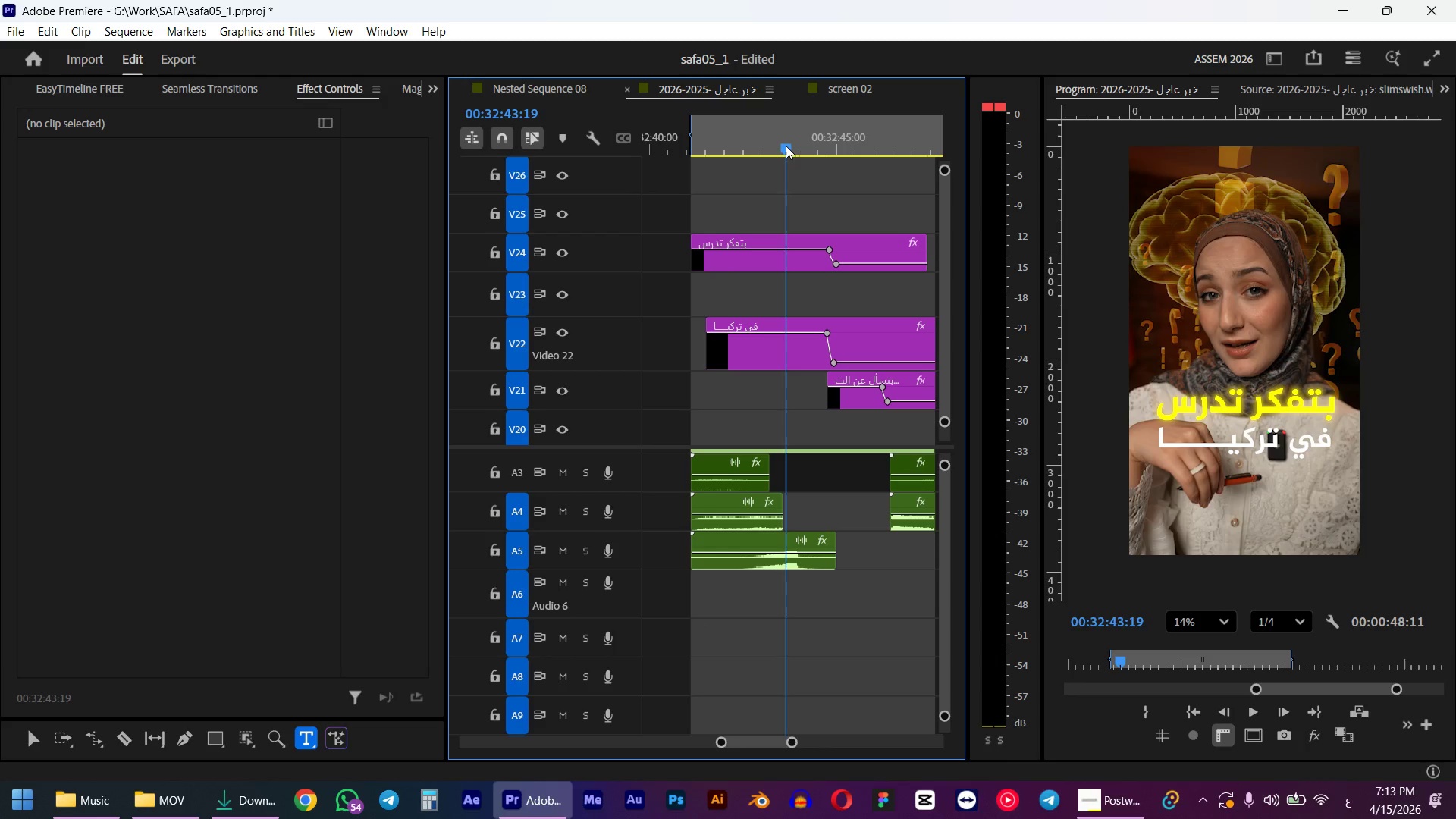 
left_click_drag(start_coordinate=[786, 146], to_coordinate=[799, 146])
 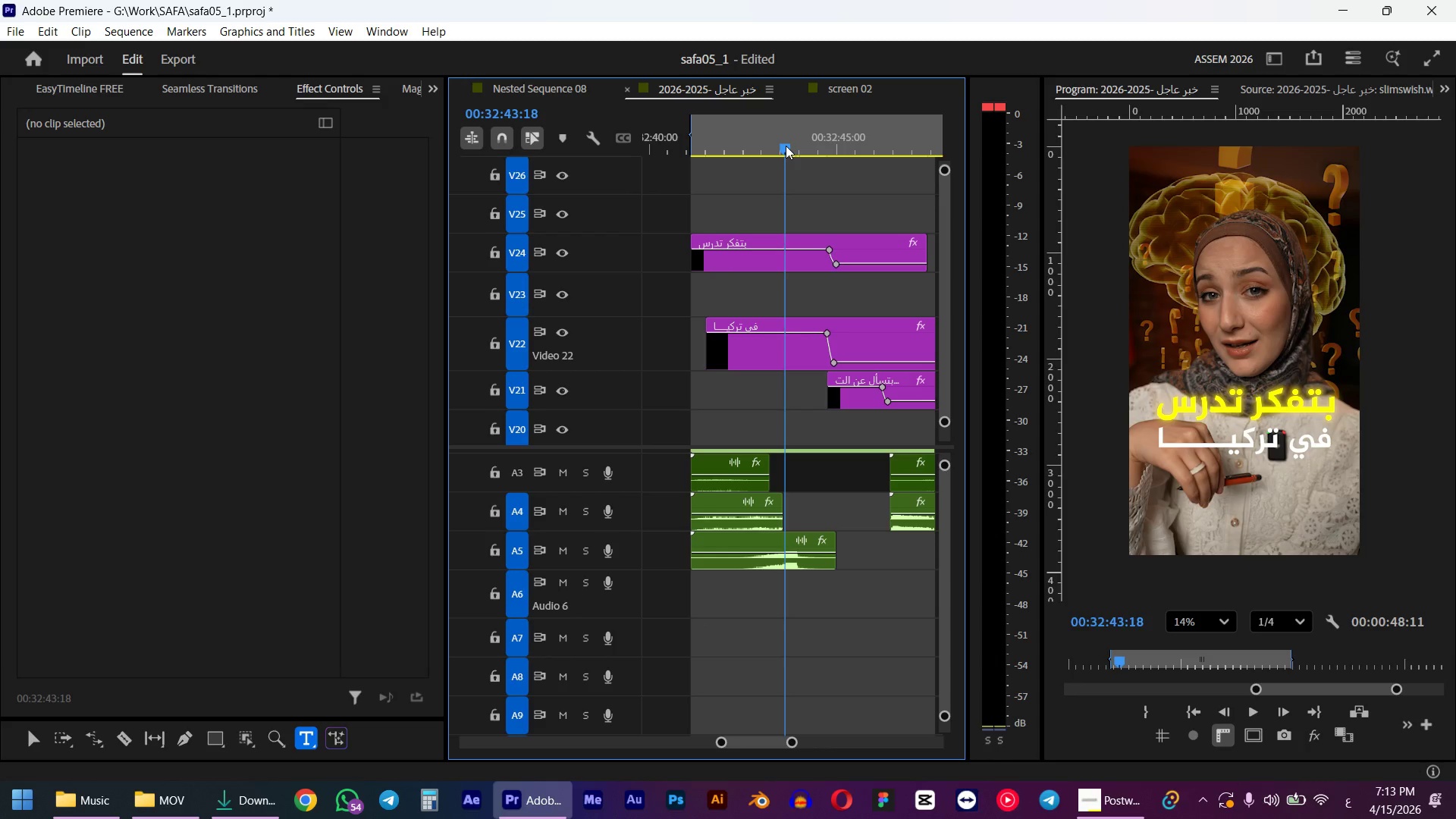 
hold_key(key=ControlLeft, duration=1.81)
scroll: coordinate [789, 539], scroll_direction: up, amount: 16.0
 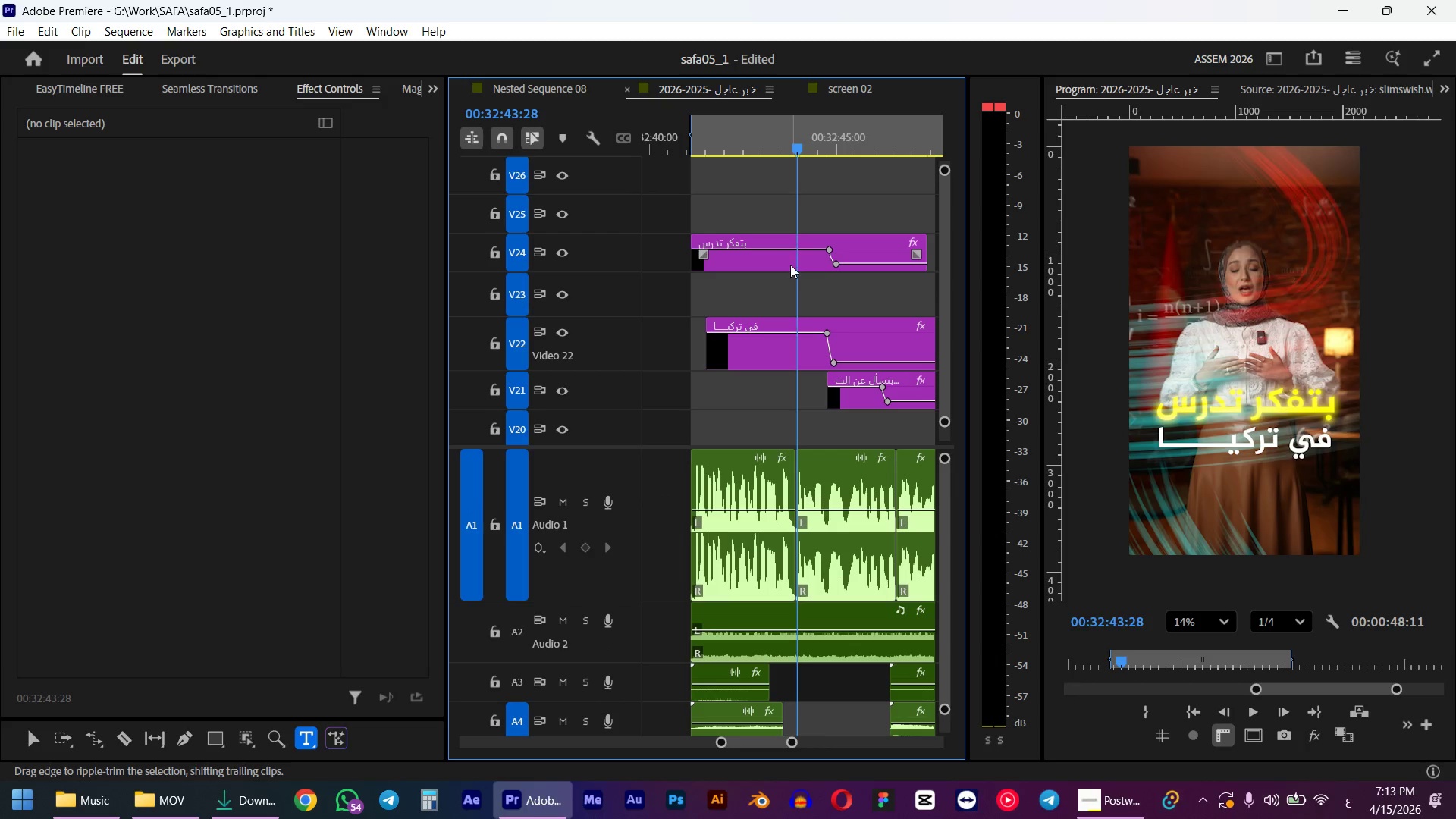 
left_click_drag(start_coordinate=[795, 141], to_coordinate=[800, 140])
 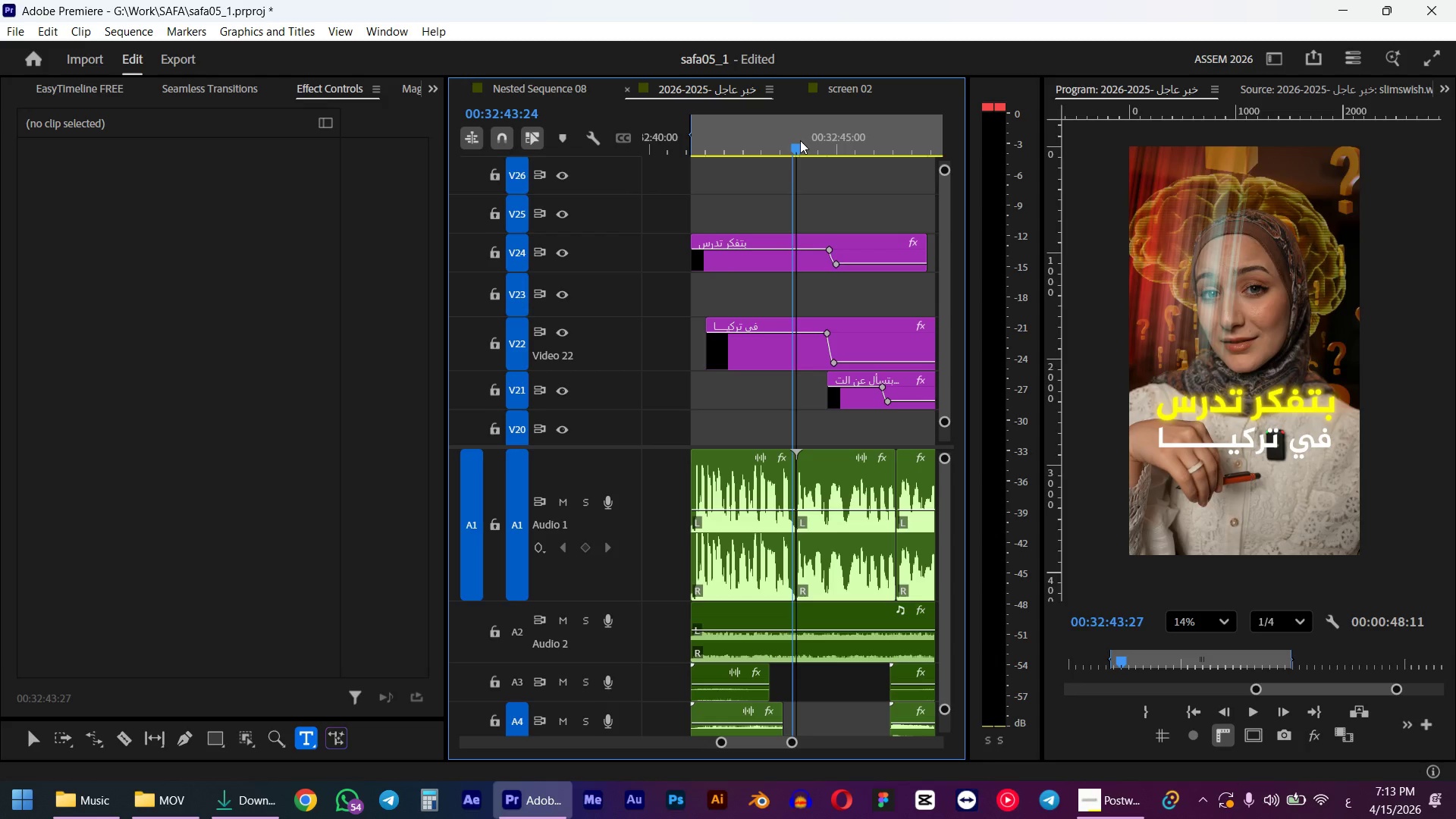 
hold_key(key=ShiftLeft, duration=1.09)
 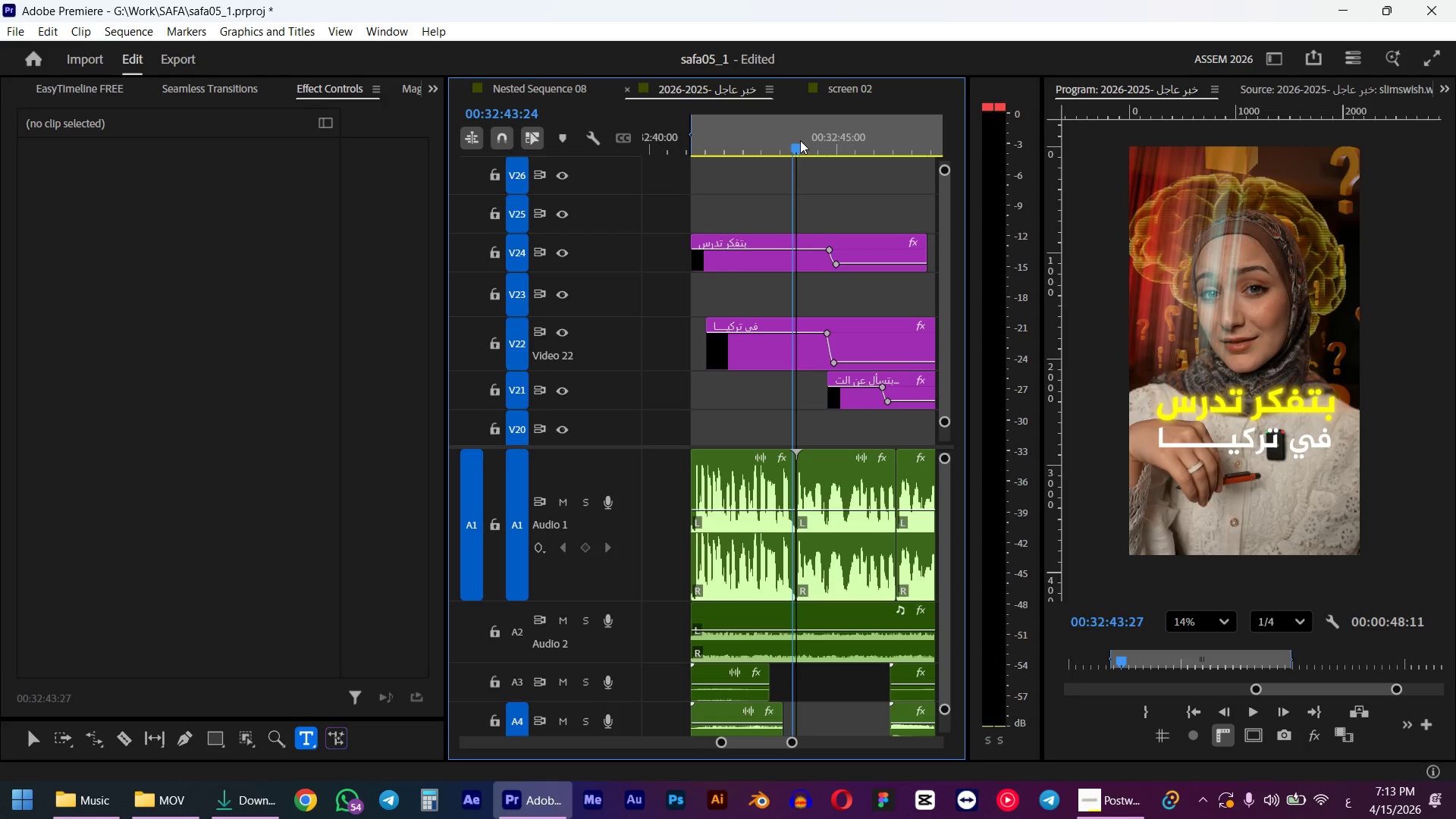 
left_click([836, 363])
 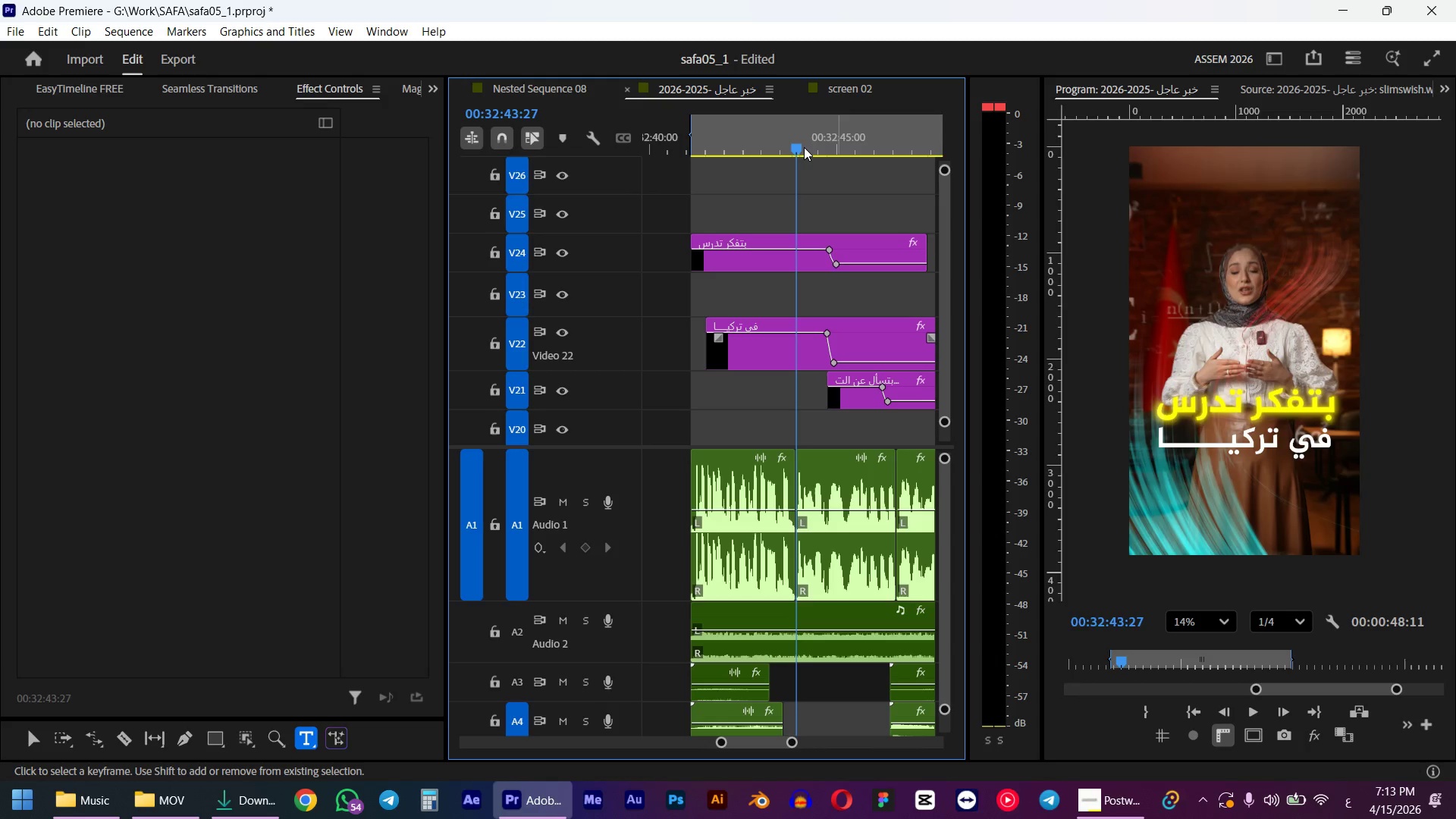 
hold_key(key=ShiftLeft, duration=1.33)
left_click([829, 333])
 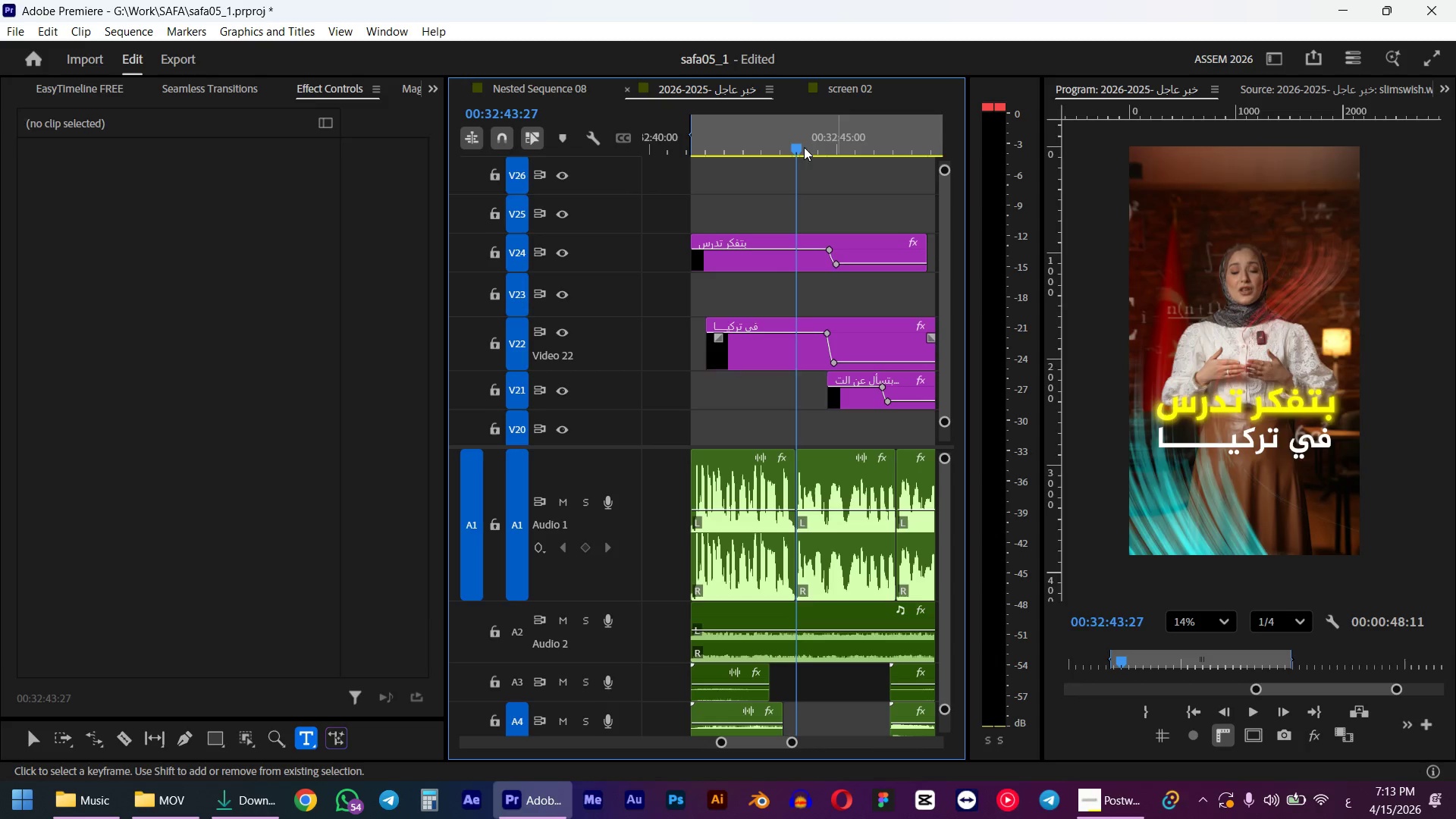 
left_click_drag(start_coordinate=[836, 363], to_coordinate=[799, 359])
 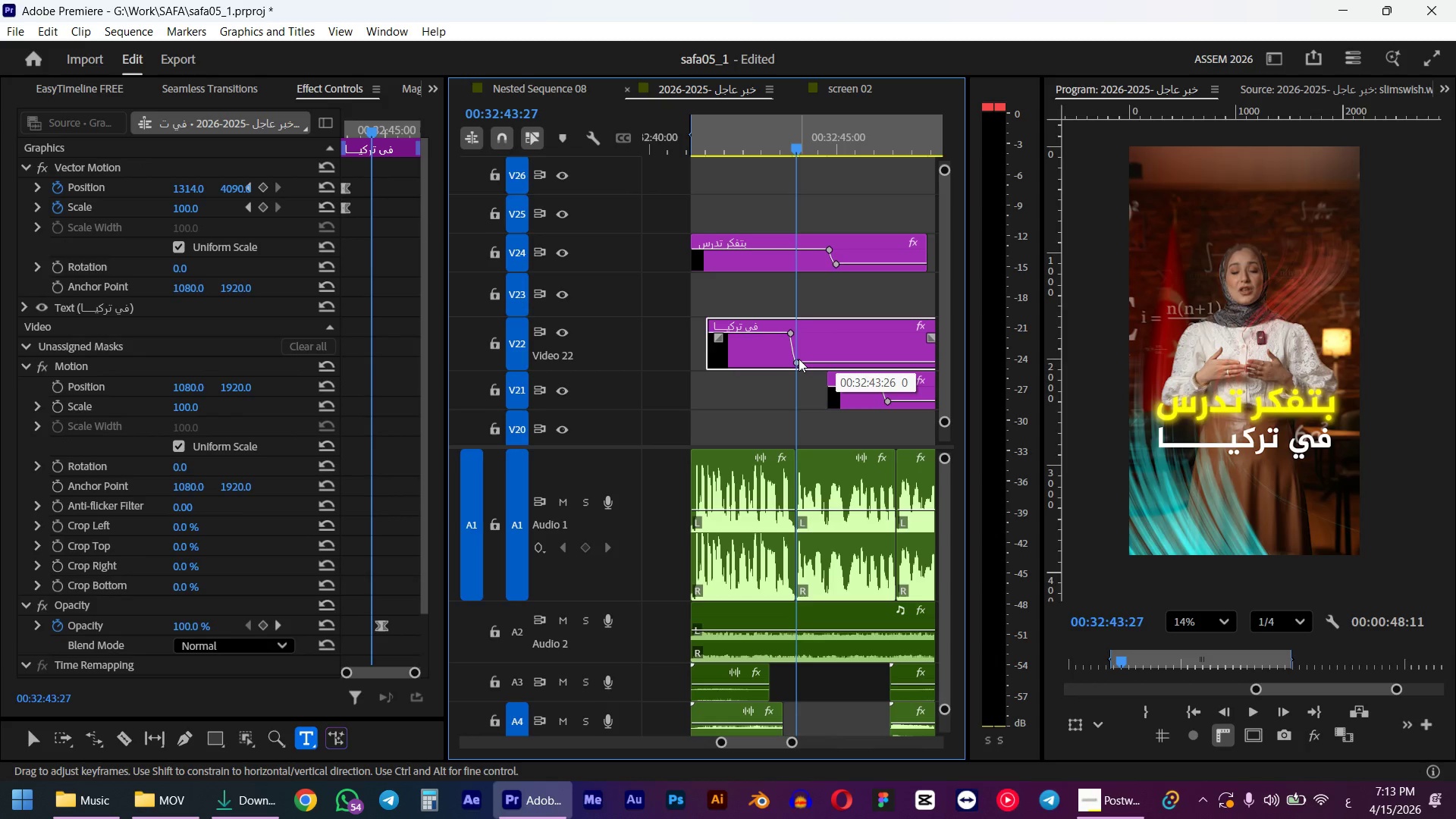 
left_click([837, 264])
 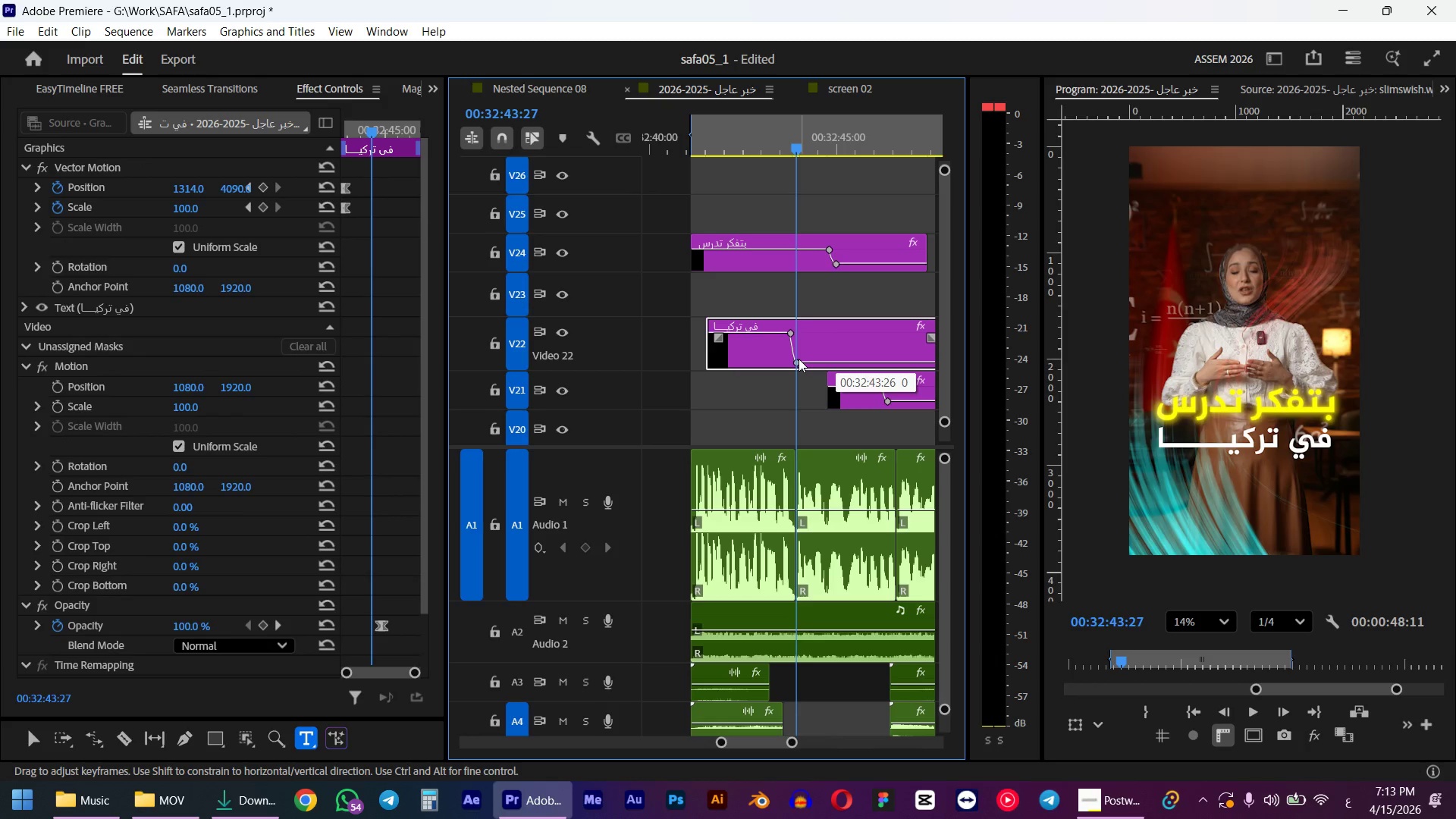 
hold_key(key=ShiftLeft, duration=14.16)
left_click([830, 251])
 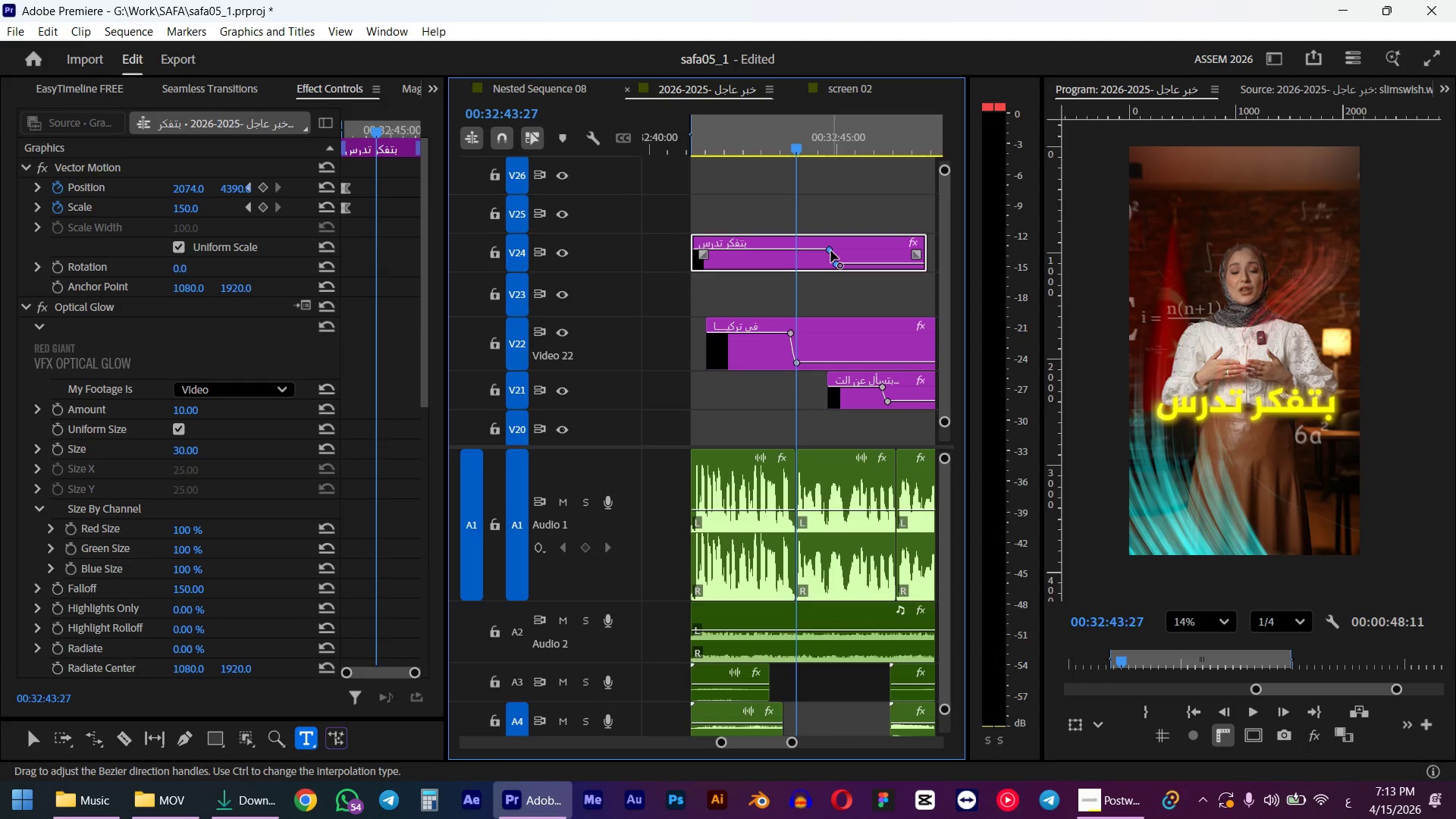 
left_click_drag(start_coordinate=[828, 249], to_coordinate=[789, 249])
 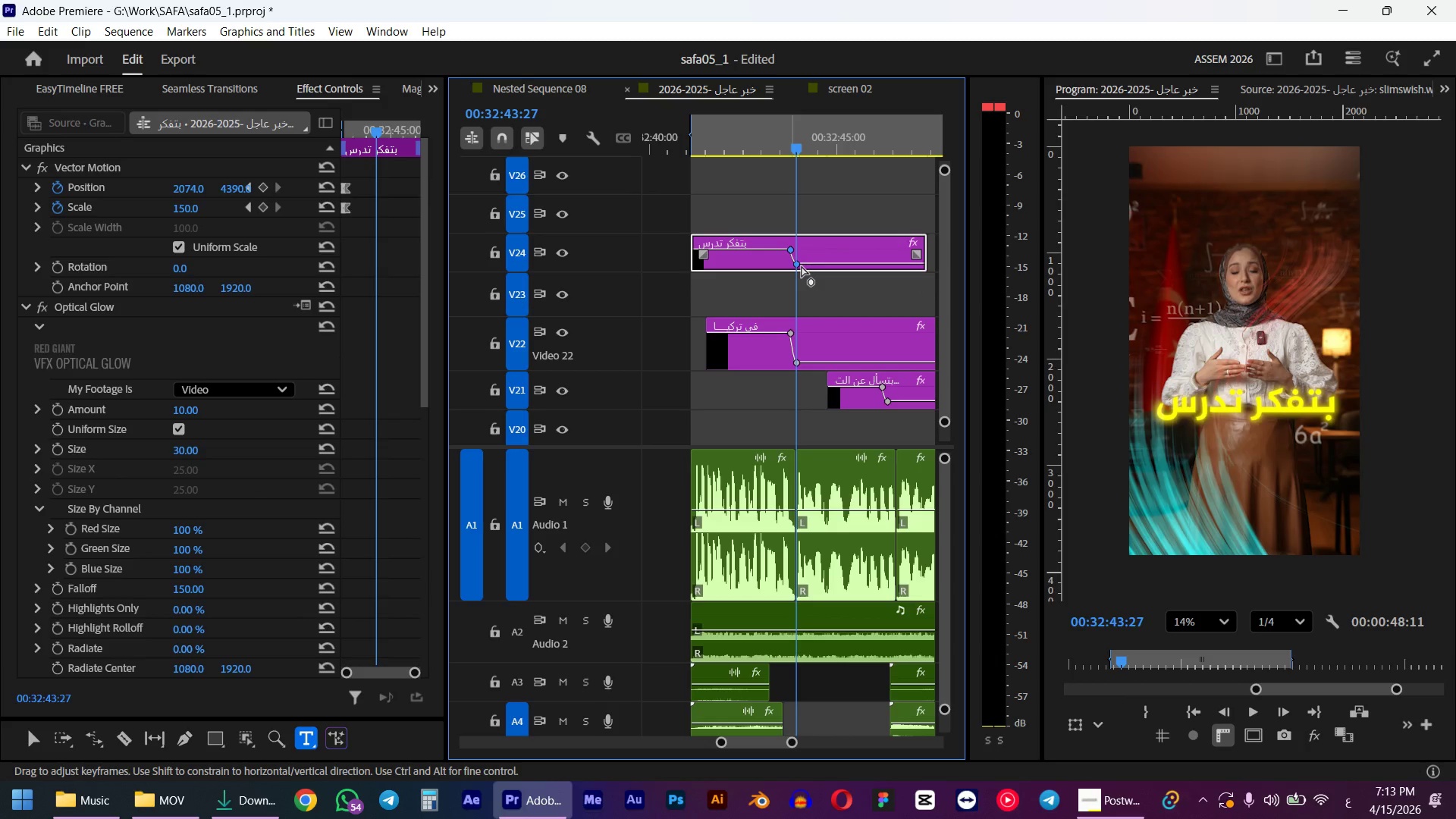 
left_click([852, 405])
 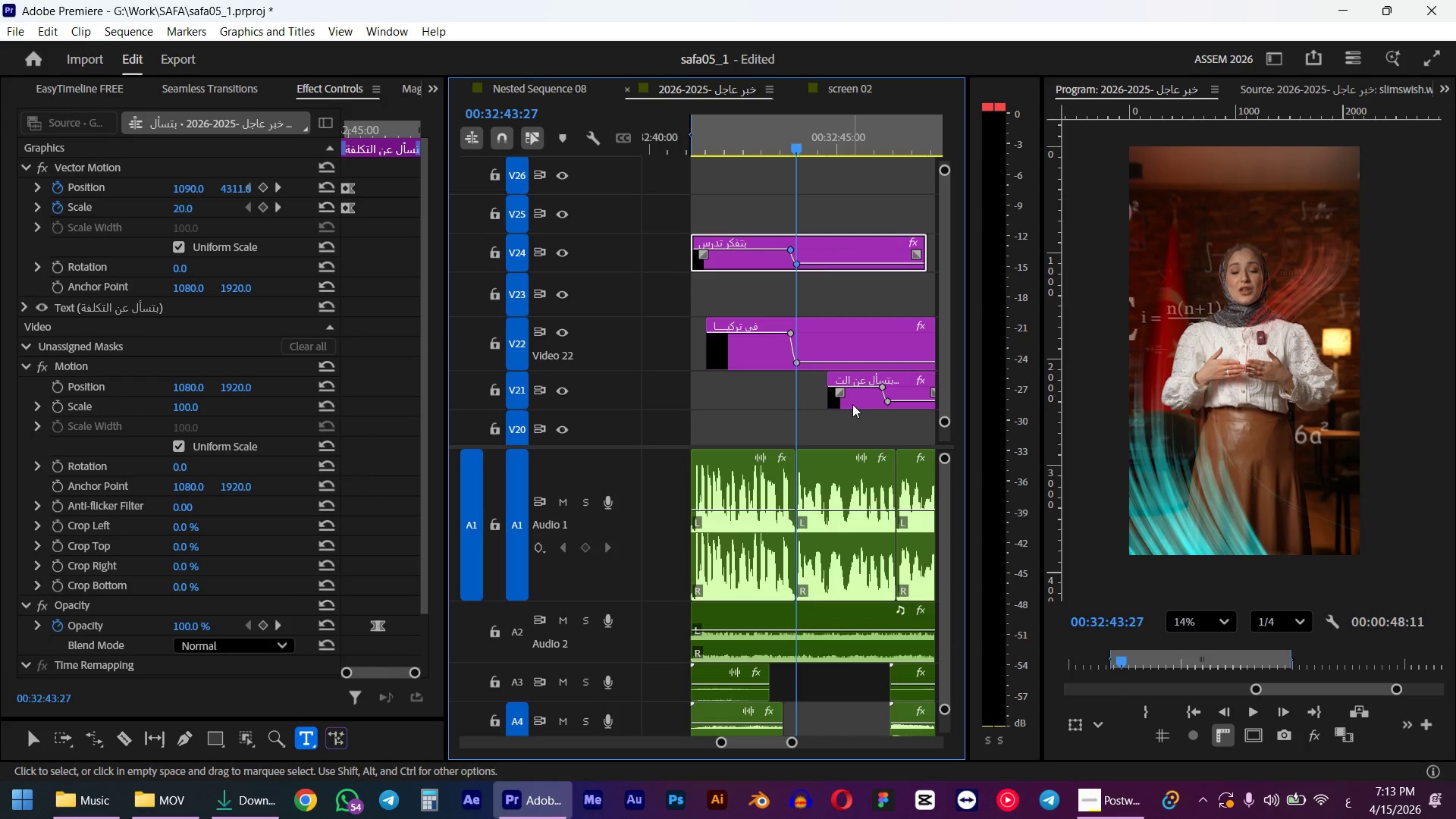 
key(Delete)
 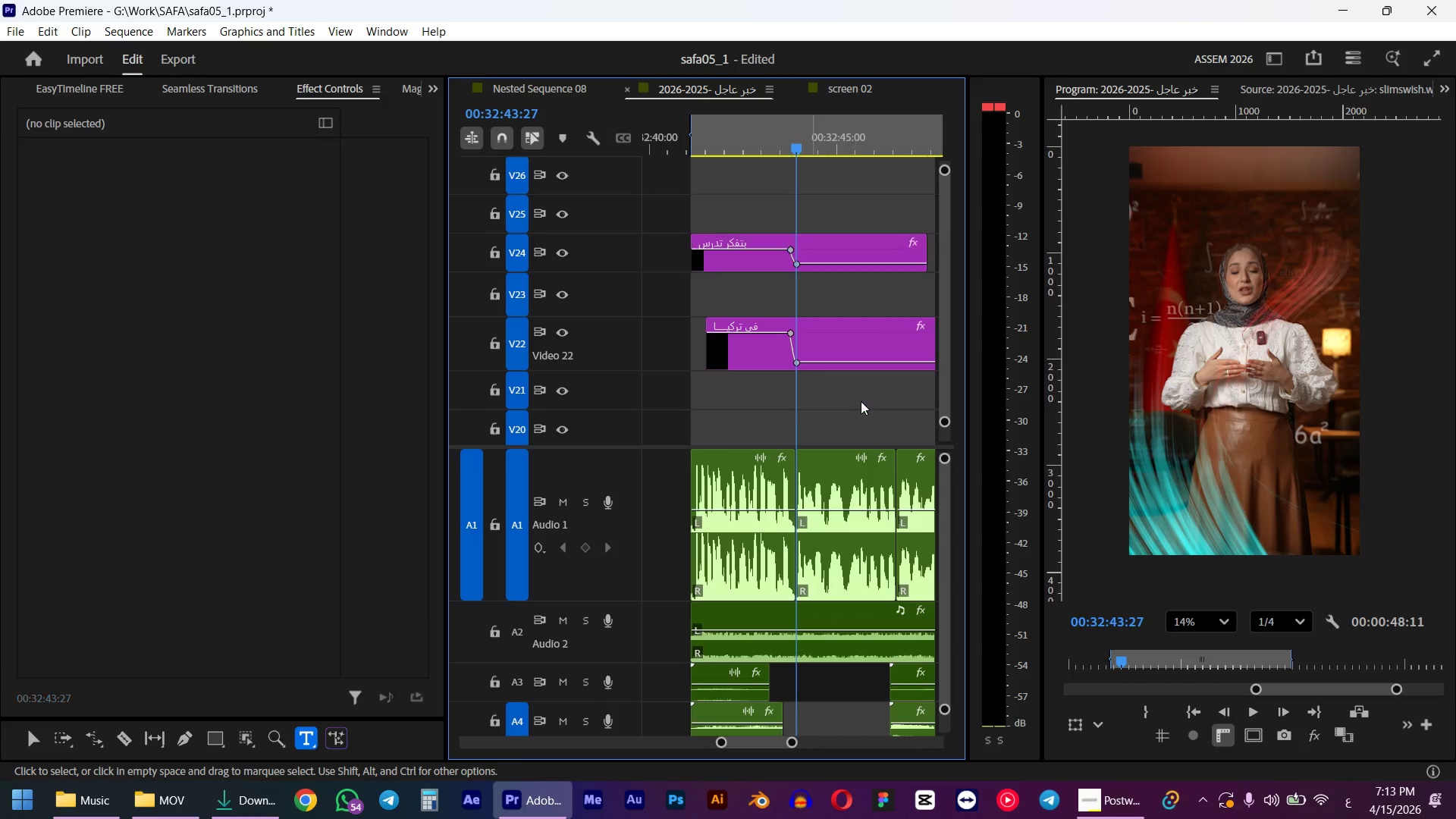 
left_click_drag(start_coordinate=[757, 136], to_coordinate=[696, 141])
 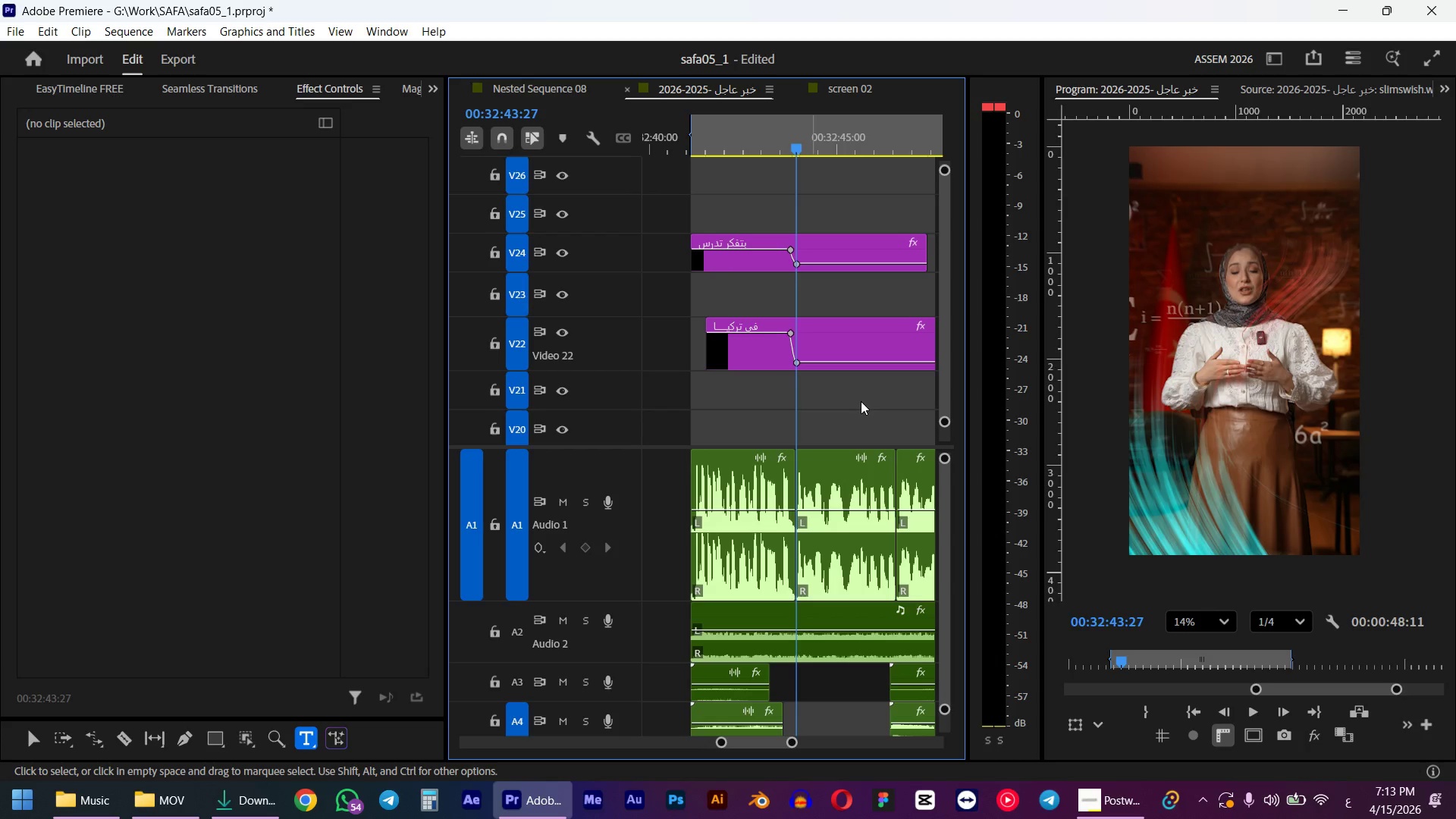 
hold_key(key=ShiftLeft, duration=0.86)
 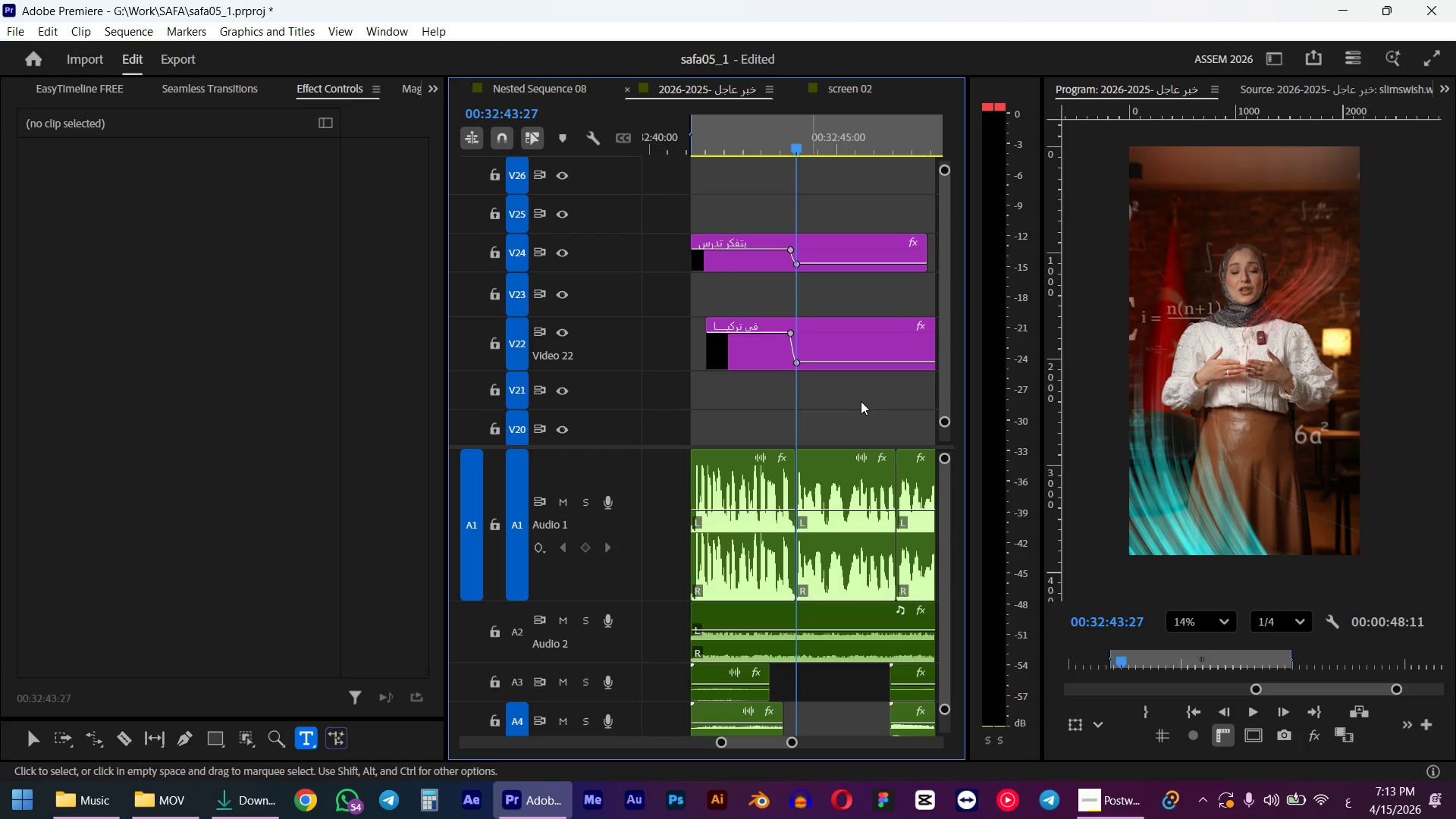 
key(Space)
 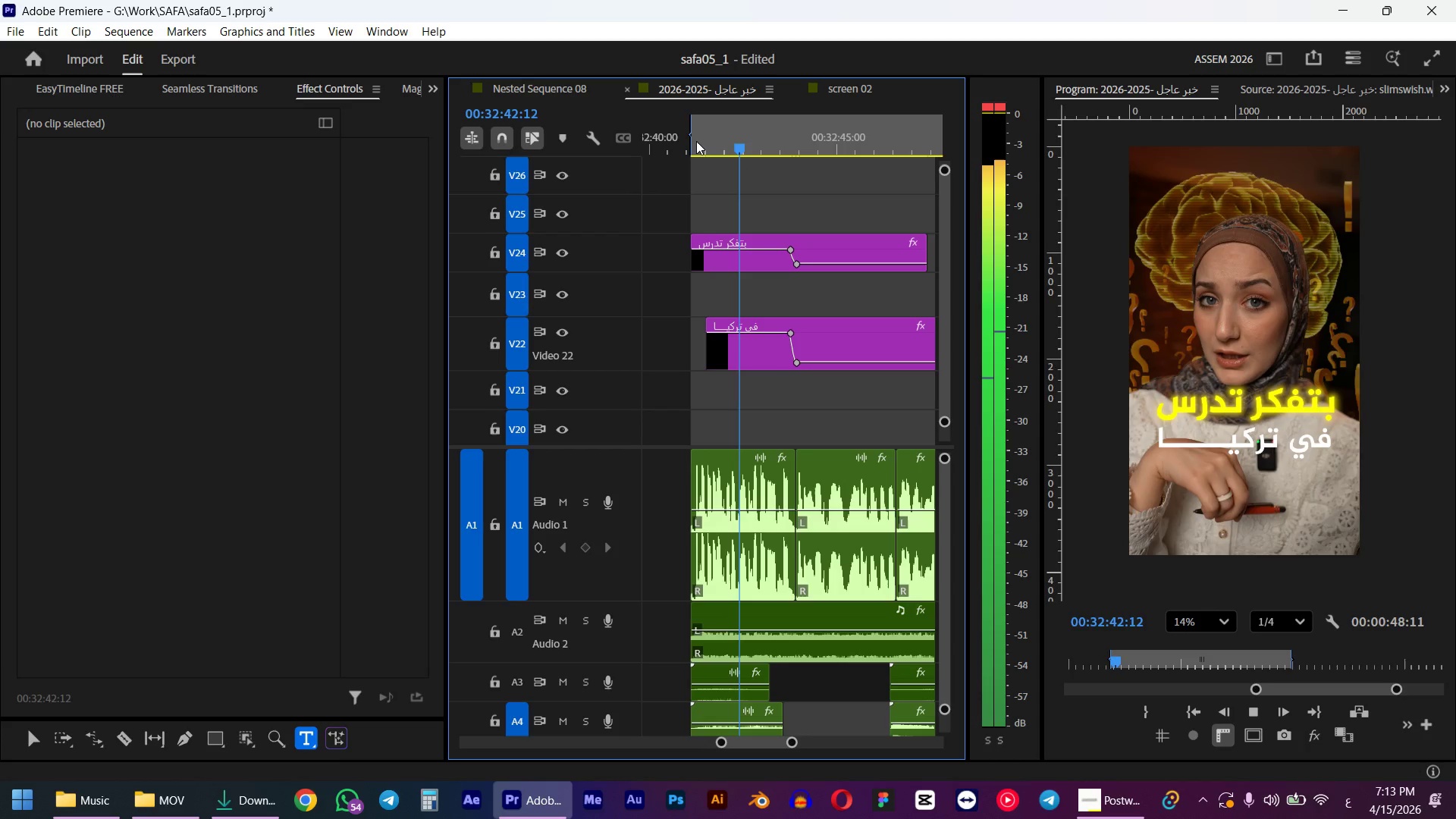 
wait(7.12)
 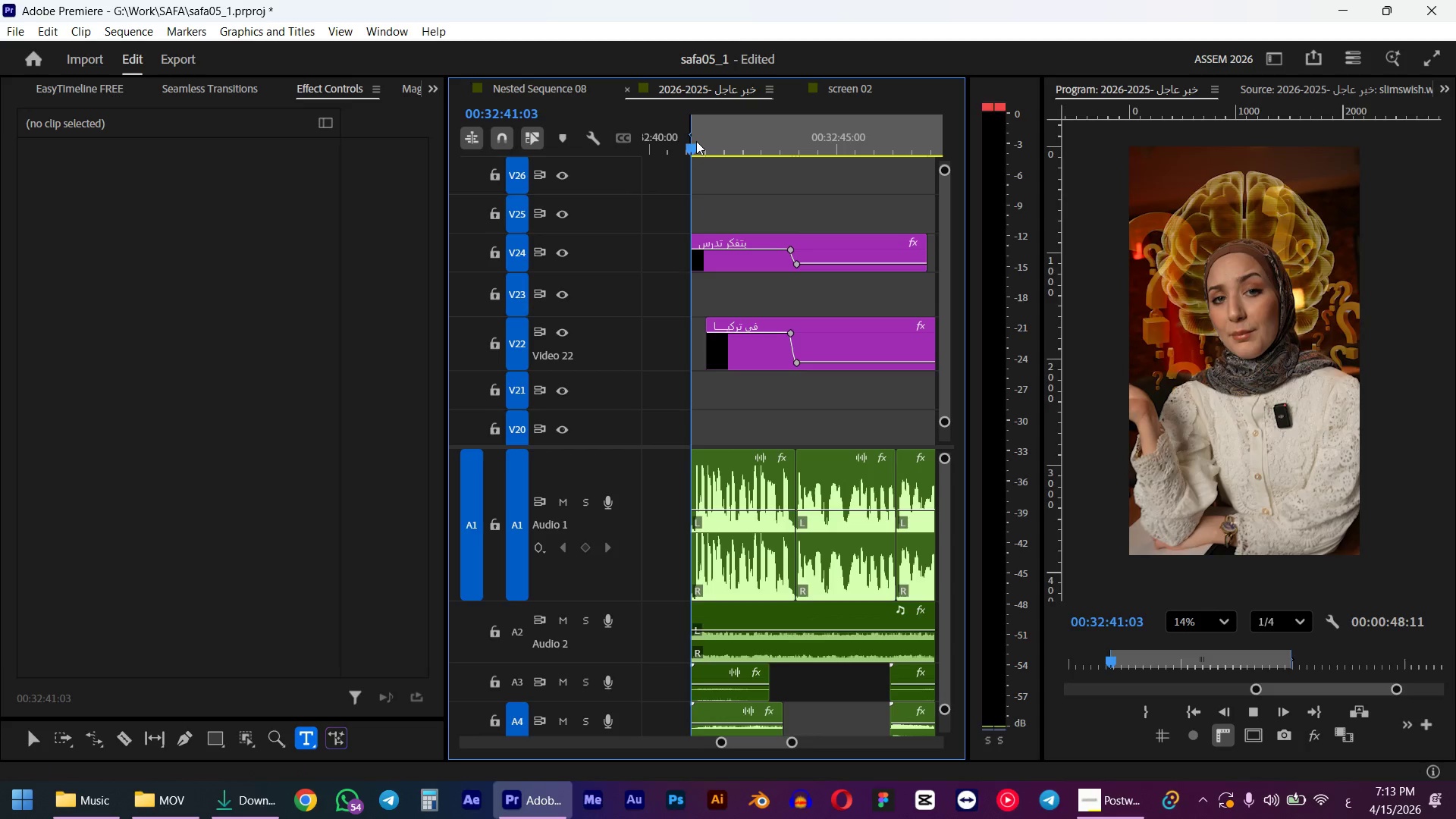 
hold_key(key=AltLeft, duration=0.83)
scroll: coordinate [833, 302], scroll_direction: down, amount: 7.0
 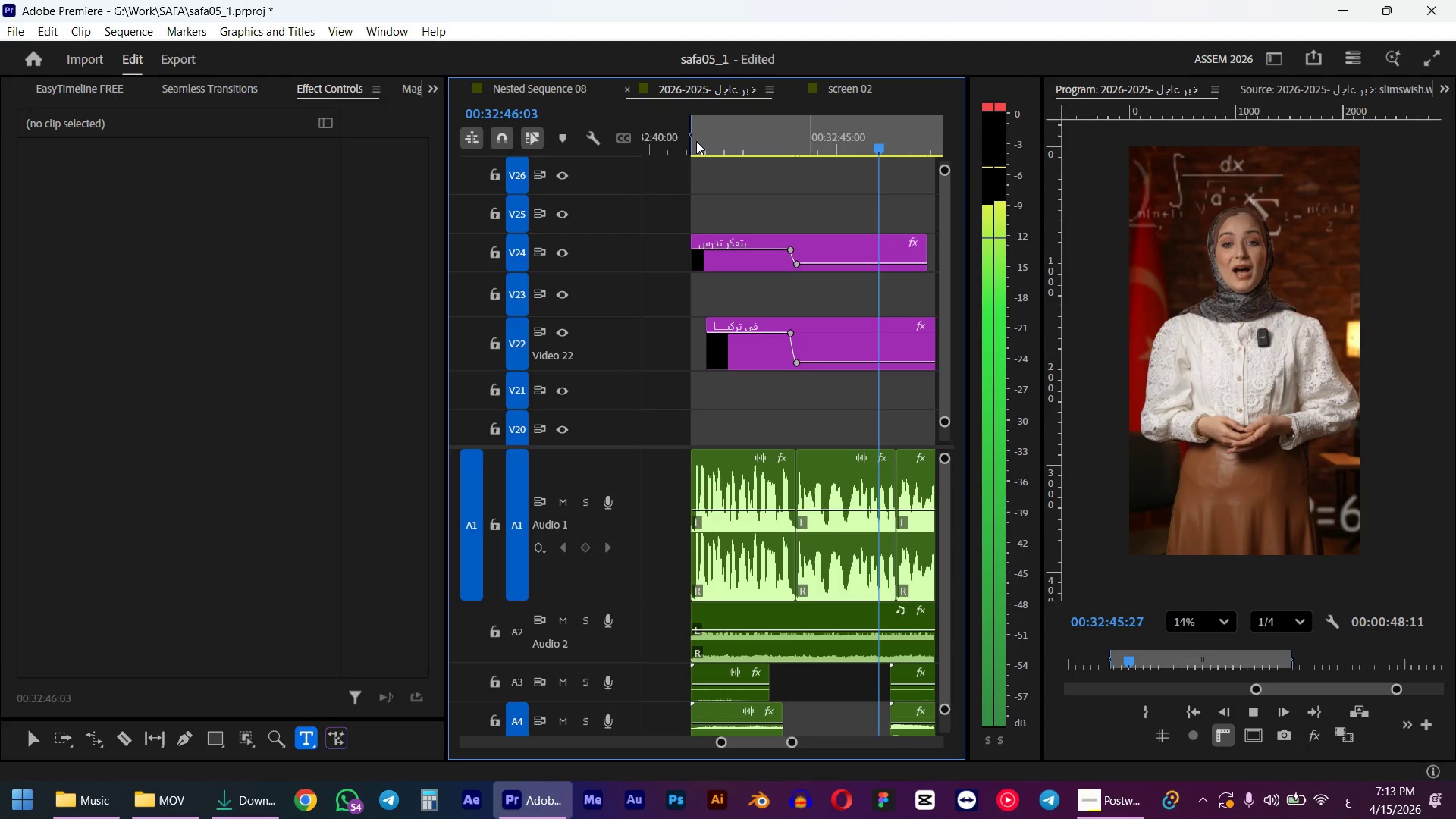 
key(Space)
 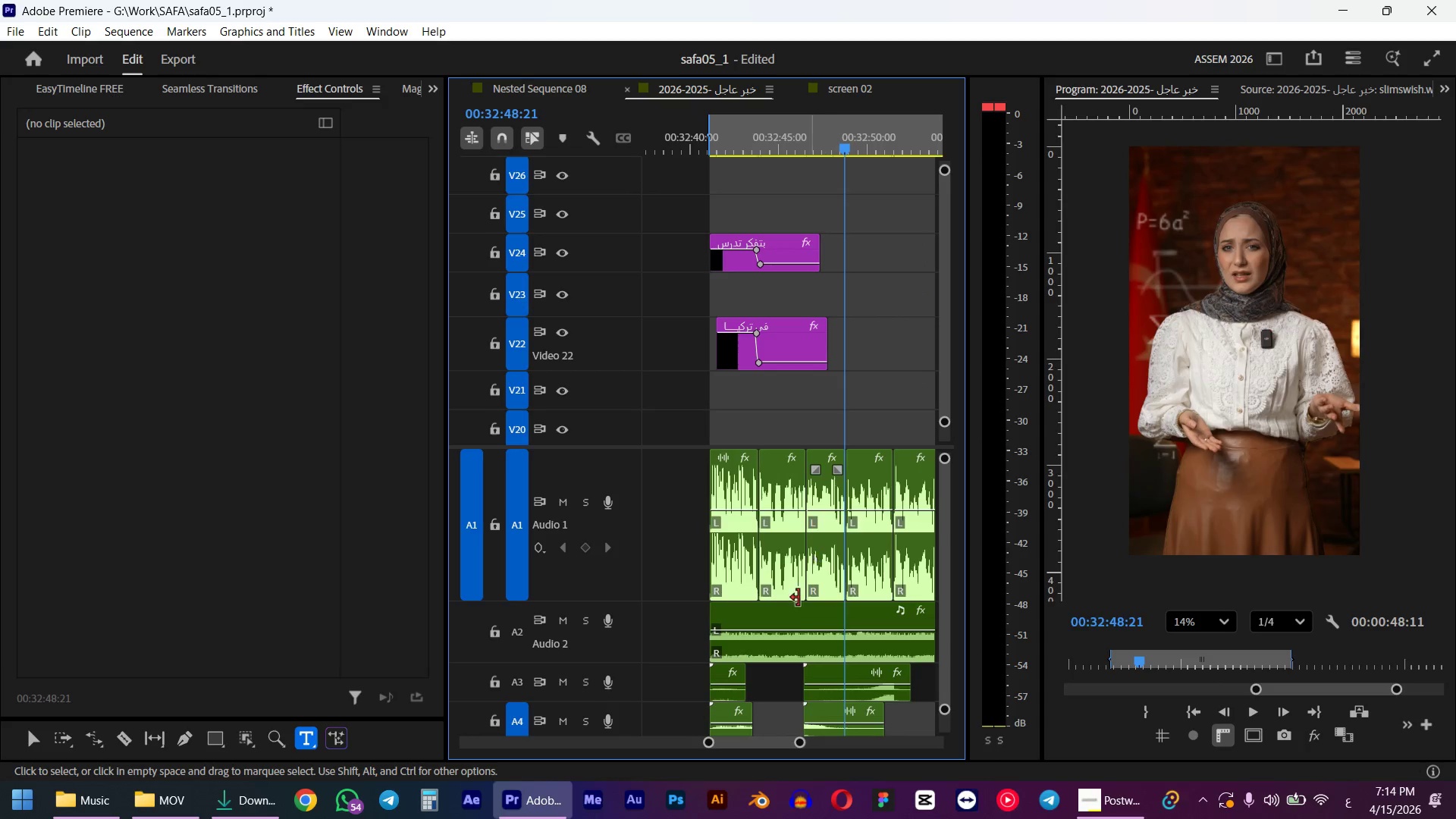 
scroll: coordinate [807, 352], scroll_direction: down, amount: 2.0
 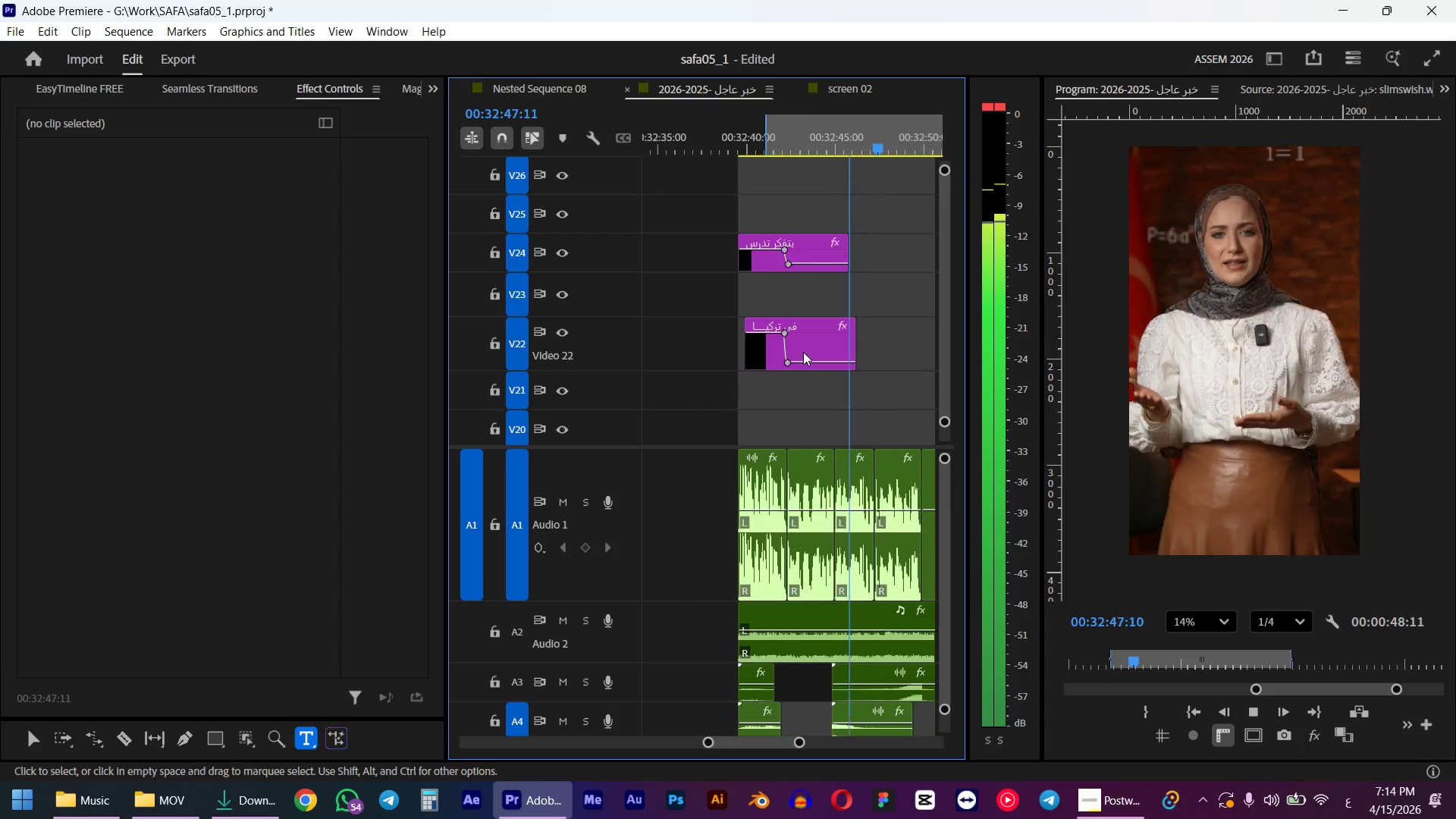 
hold_key(key=ControlLeft, duration=0.69)
 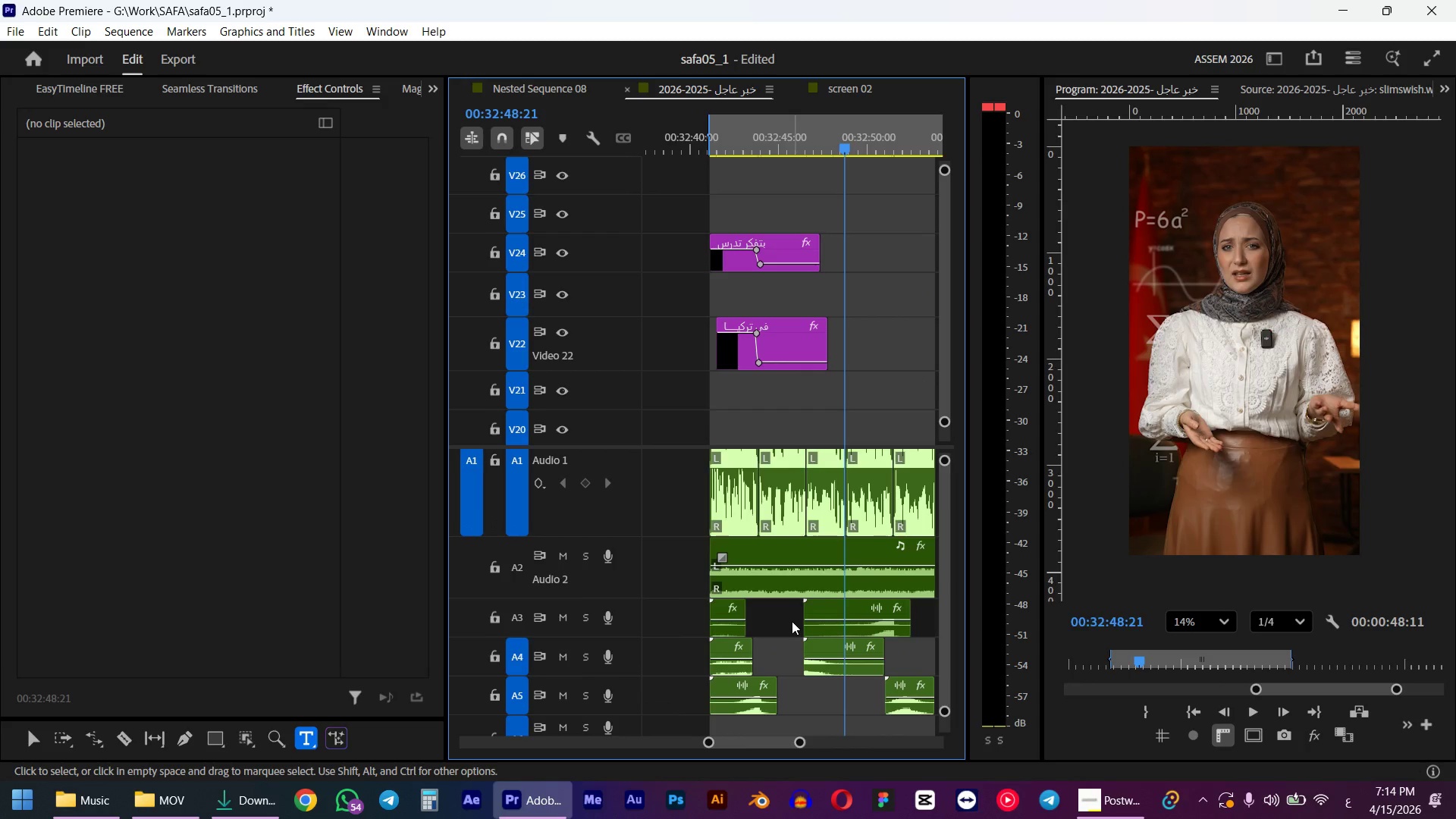 
hold_key(key=AltLeft, duration=0.67)
 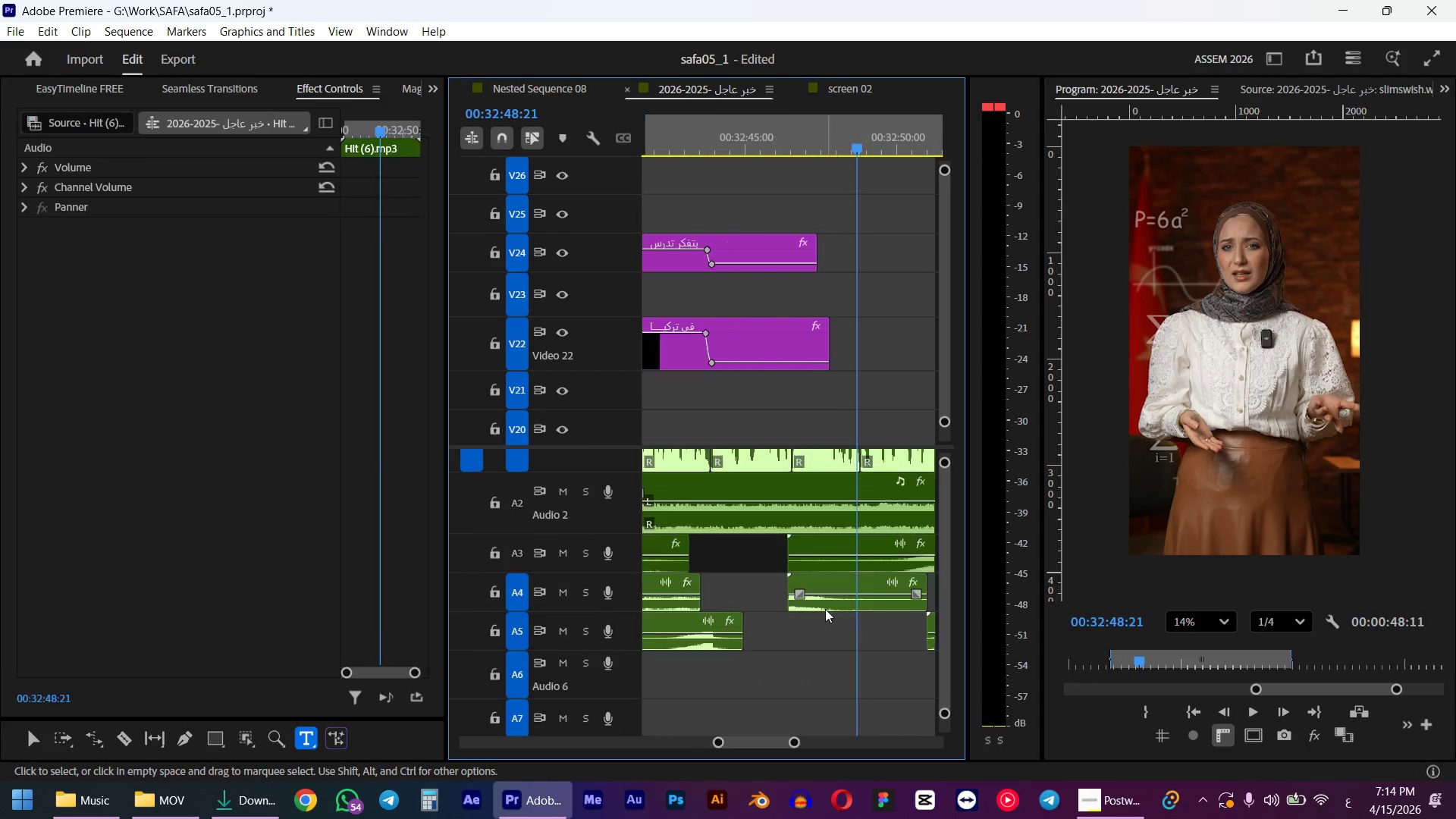 
scroll: coordinate [792, 621], scroll_direction: down, amount: 8.0
 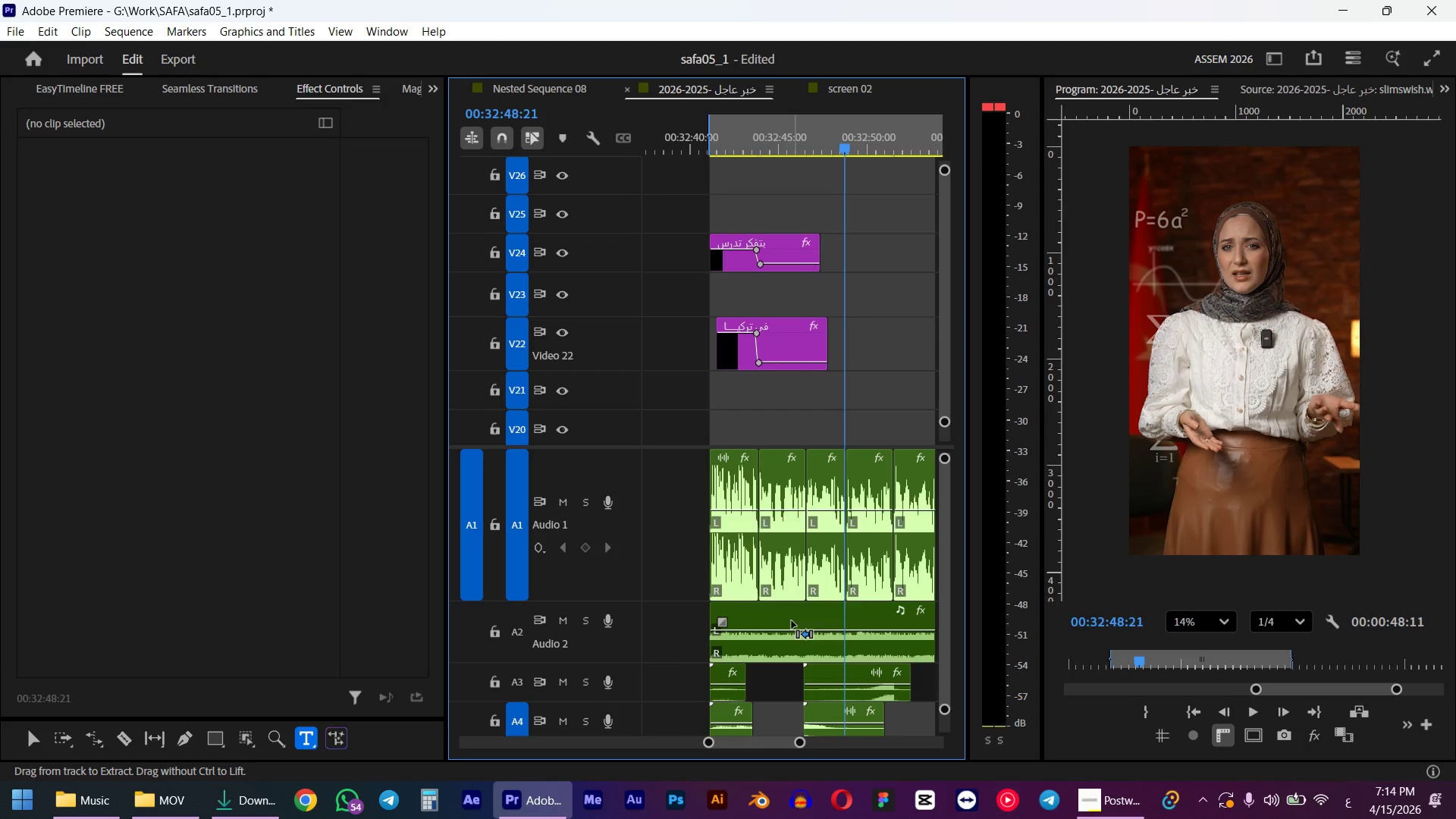 
scroll: coordinate [826, 643], scroll_direction: up, amount: 5.0
 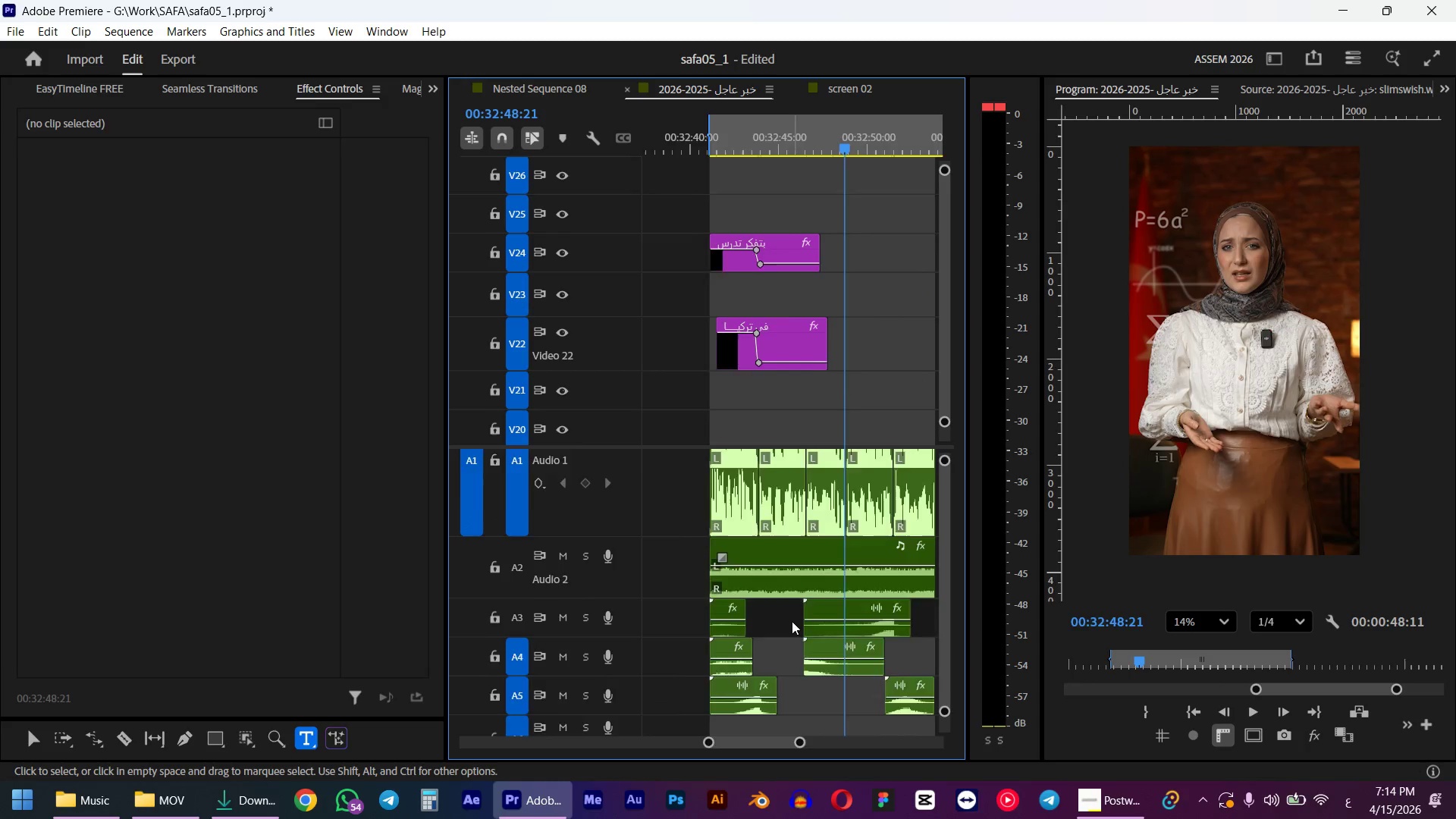 
left_click([825, 609])
 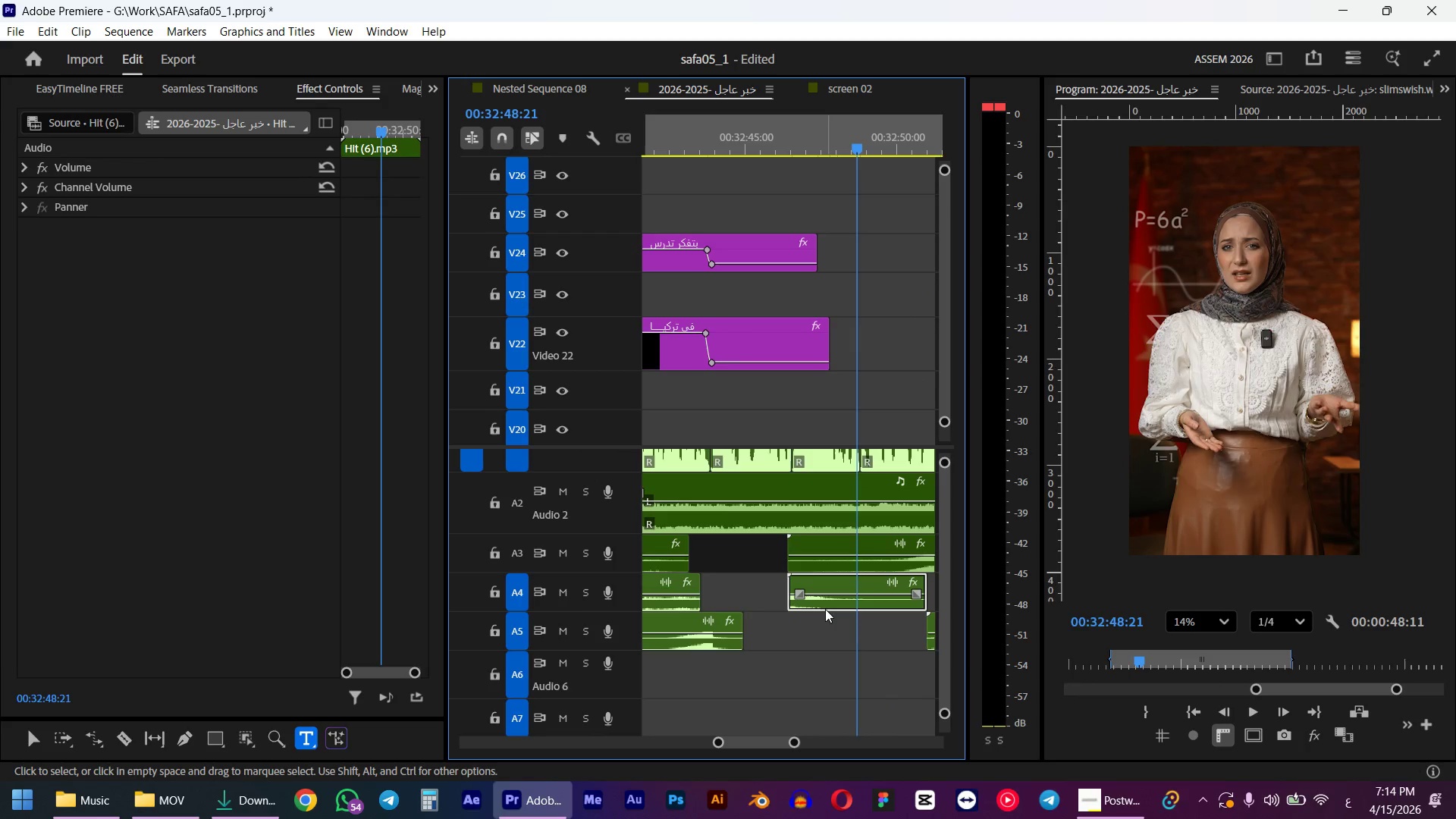 
hold_key(key=AltLeft, duration=1.78)
left_click_drag(start_coordinate=[825, 609], to_coordinate=[884, 683])
 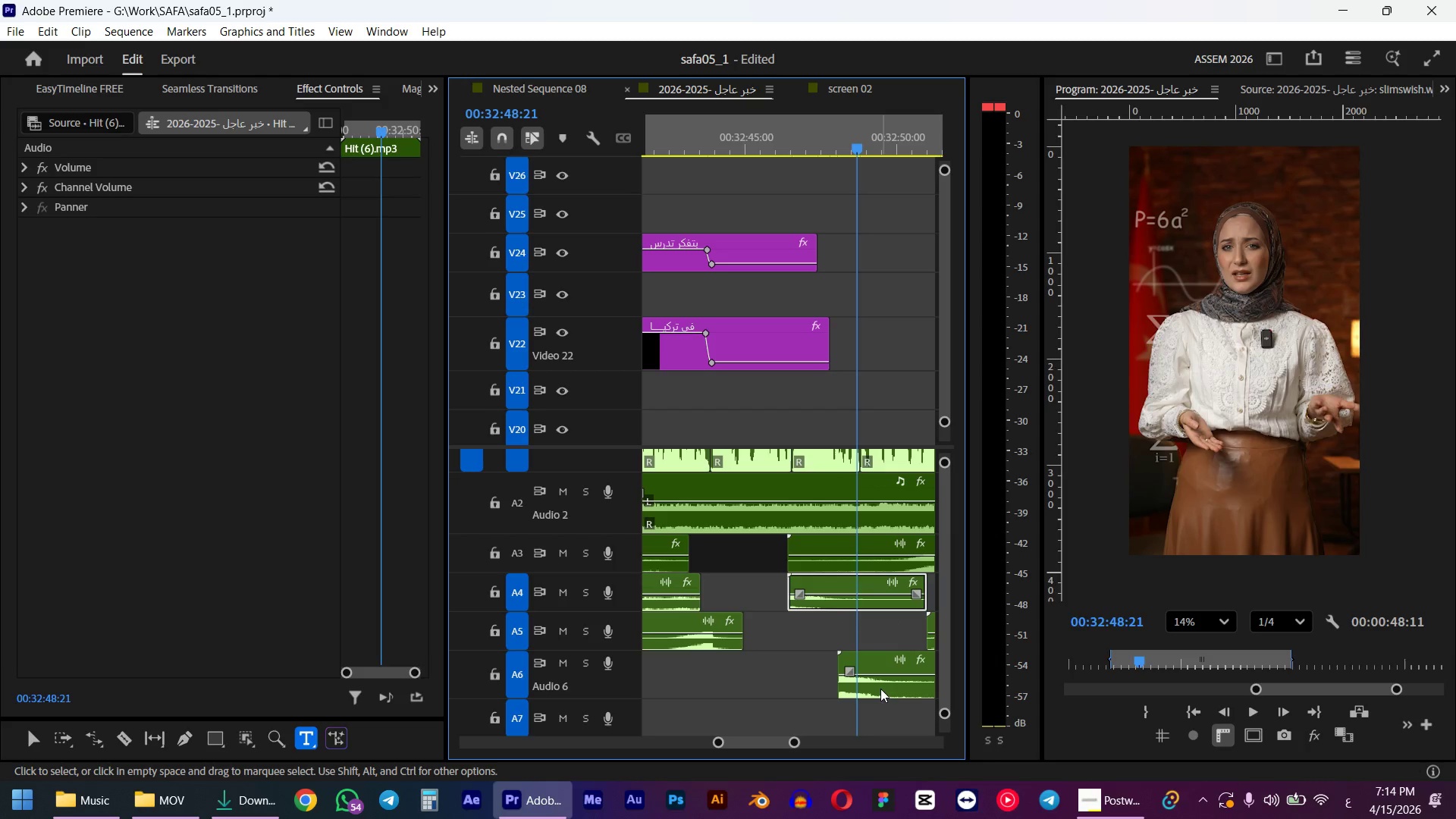 
left_click([882, 692])
 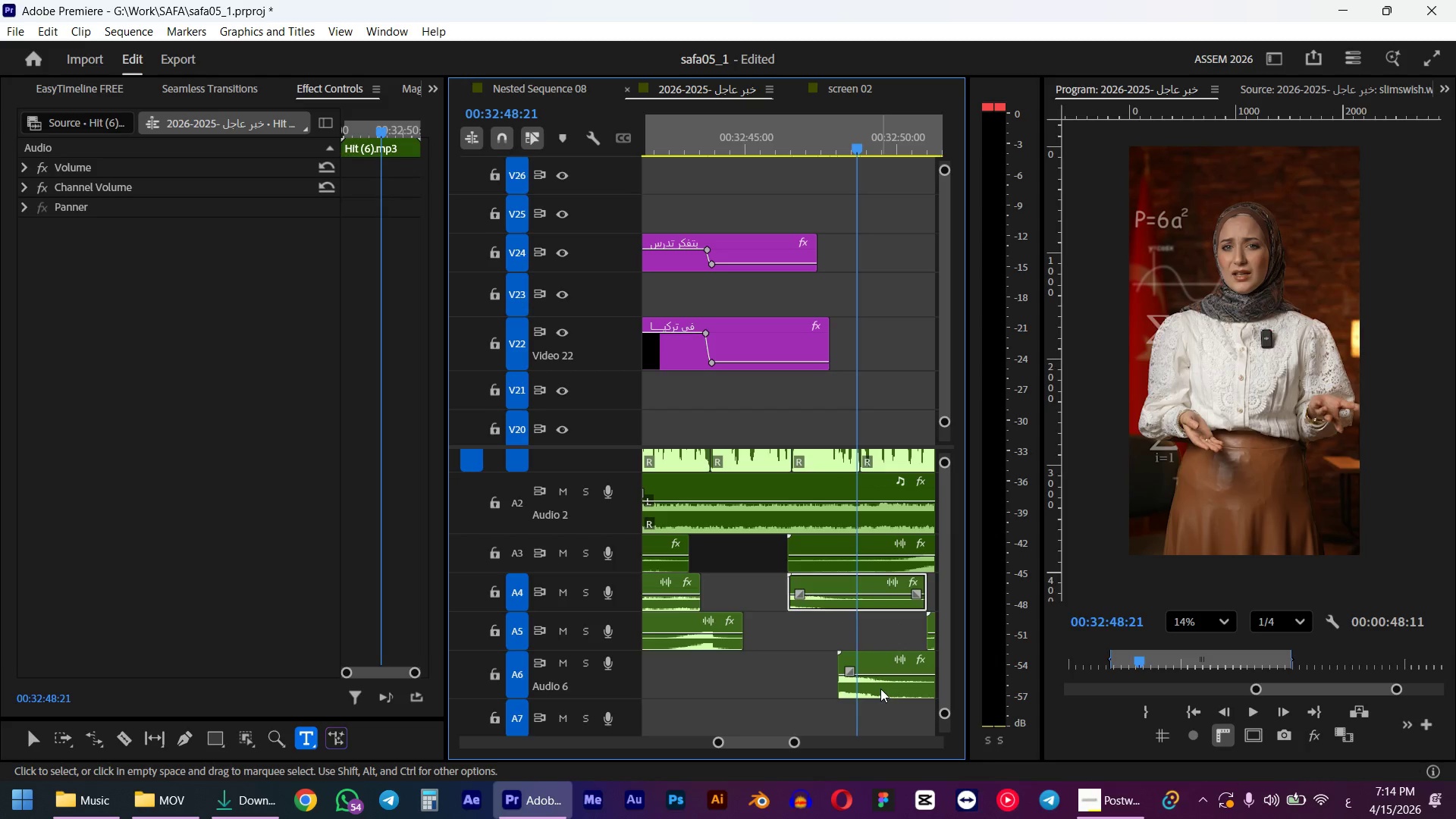 
key(Alt+ArrowRight)
 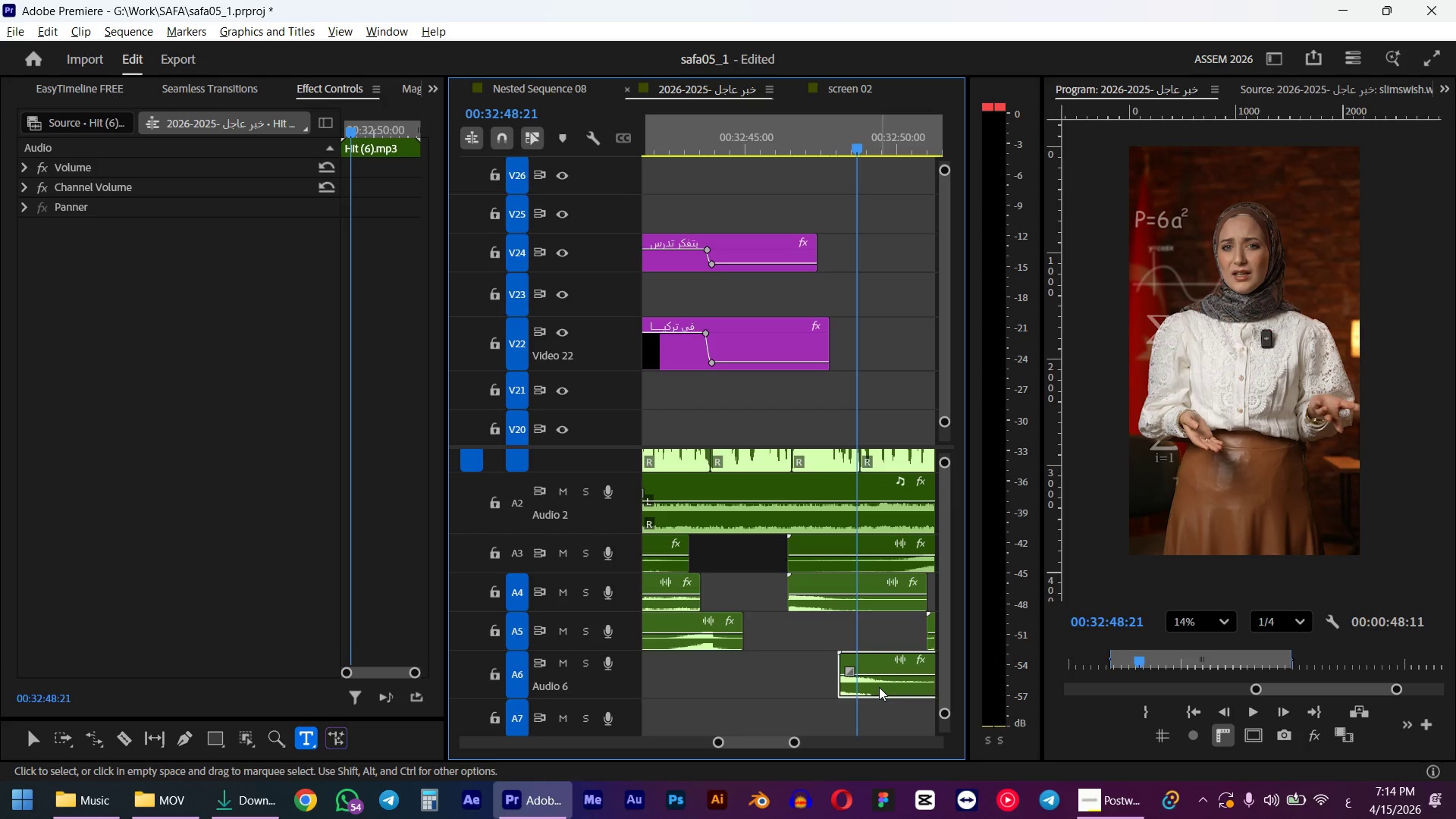 
key(Alt+ArrowRight)
 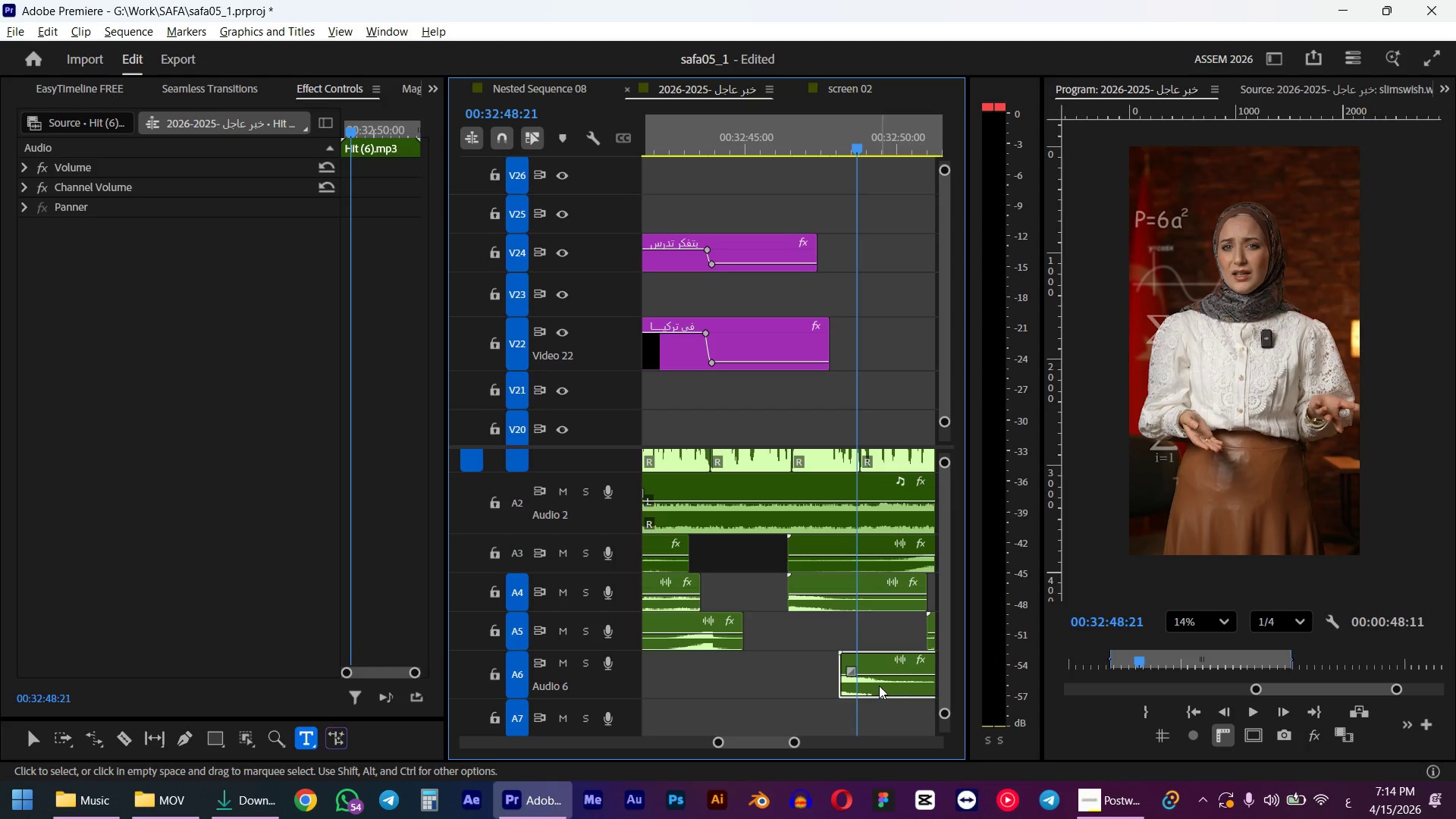 
key(Alt+ArrowRight)
 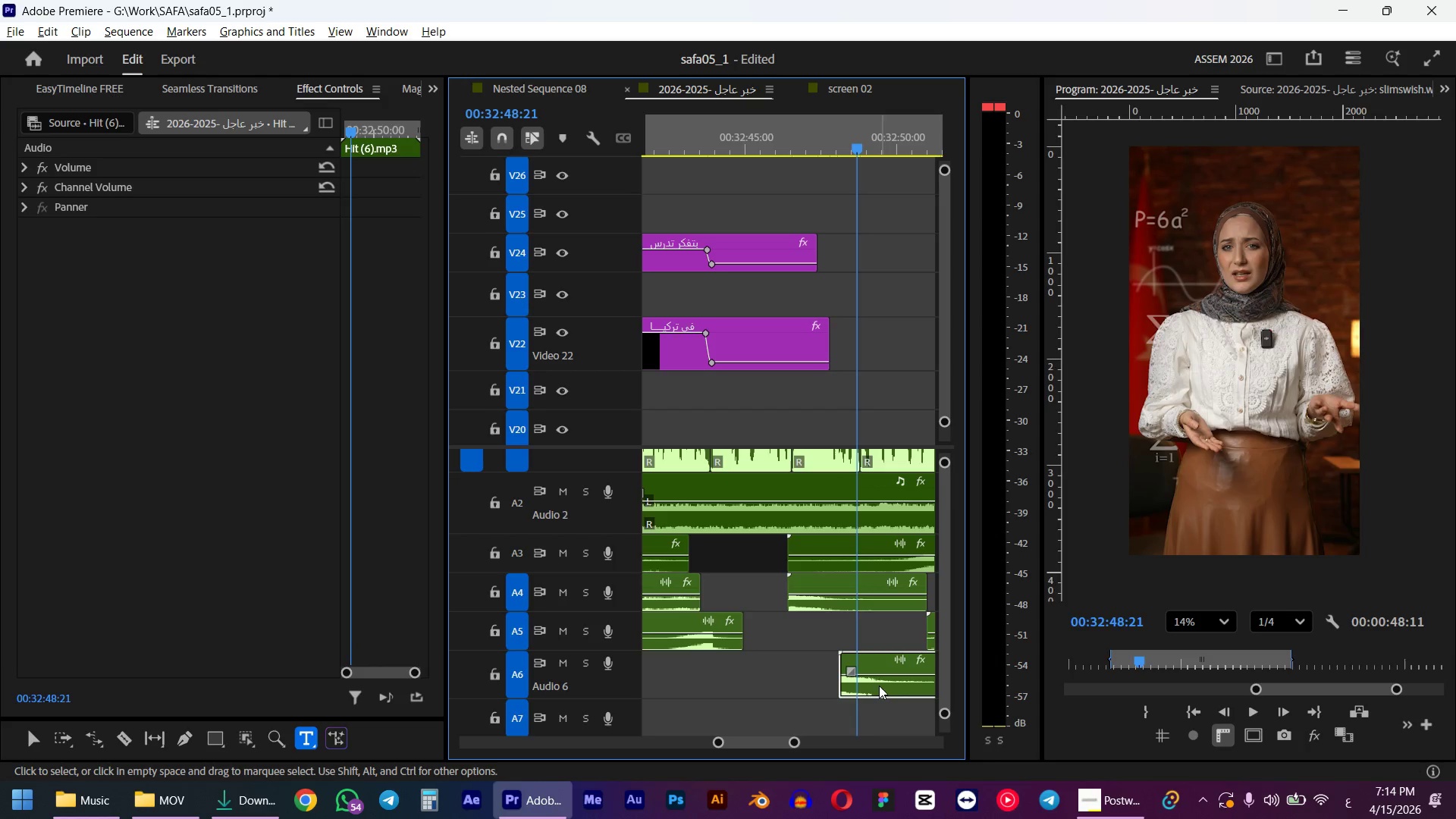 
key(Alt+ArrowRight)
 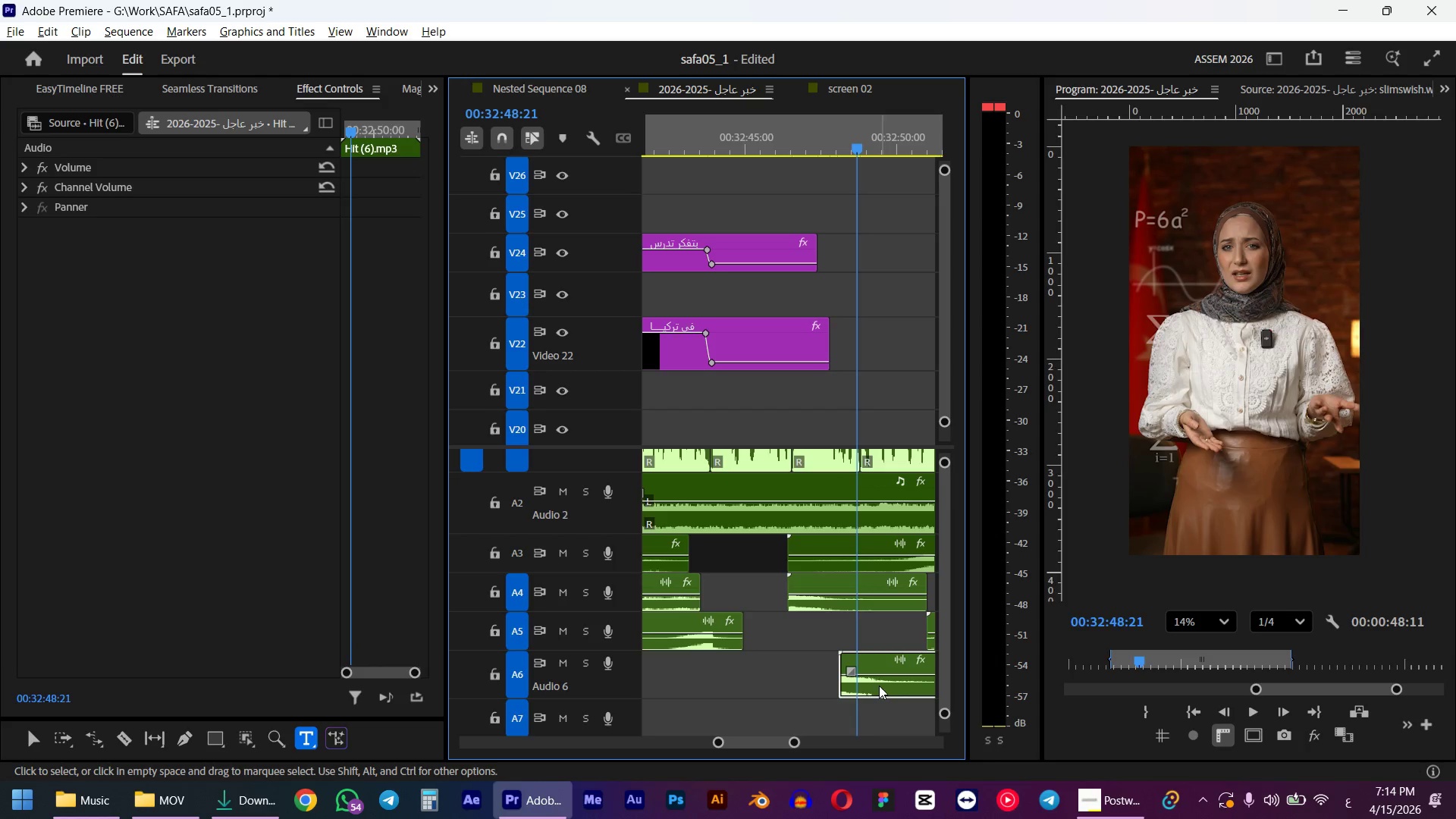 
key(Alt+ArrowRight)
 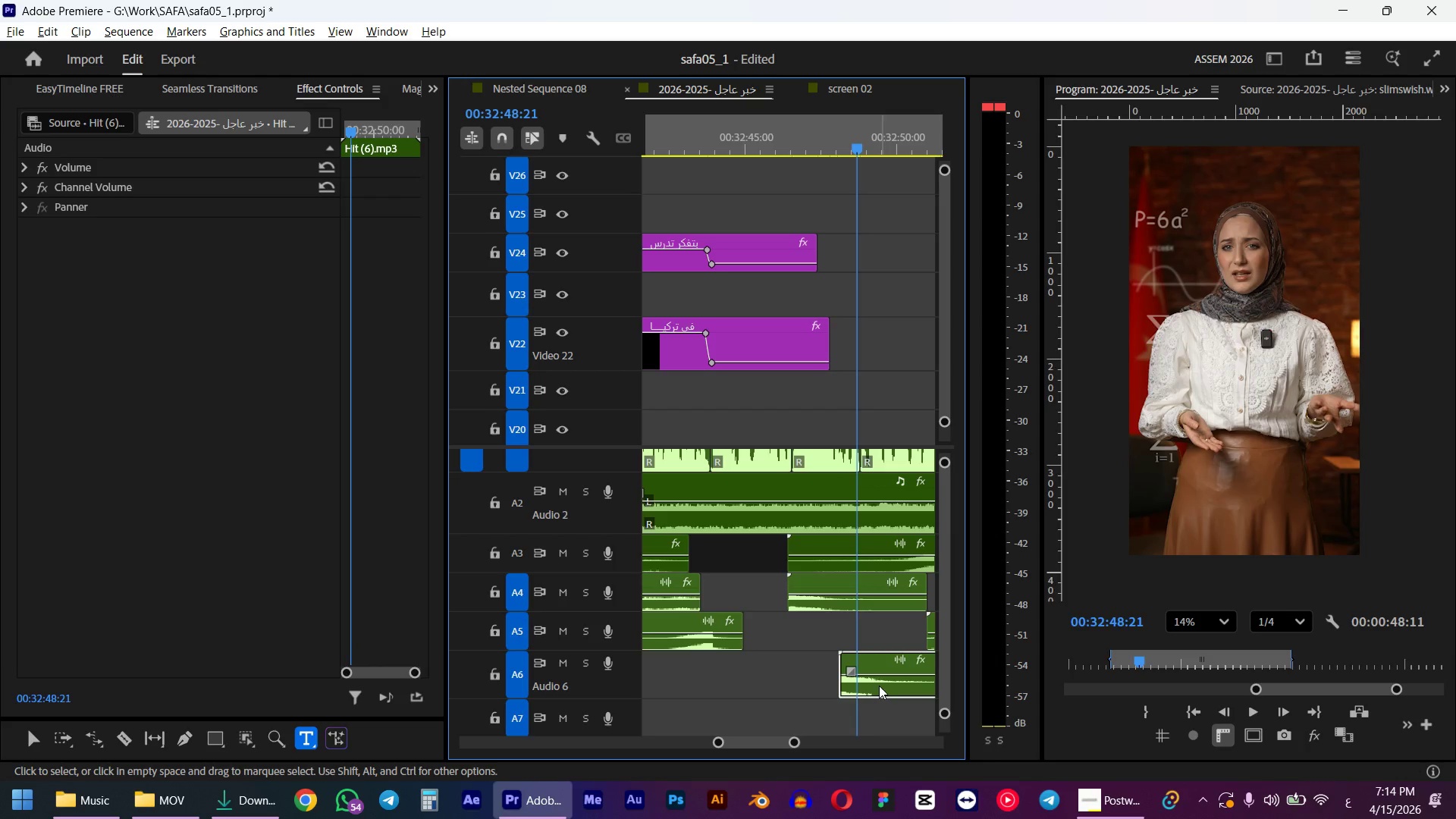 
key(Alt+Shift+ArrowRight)
 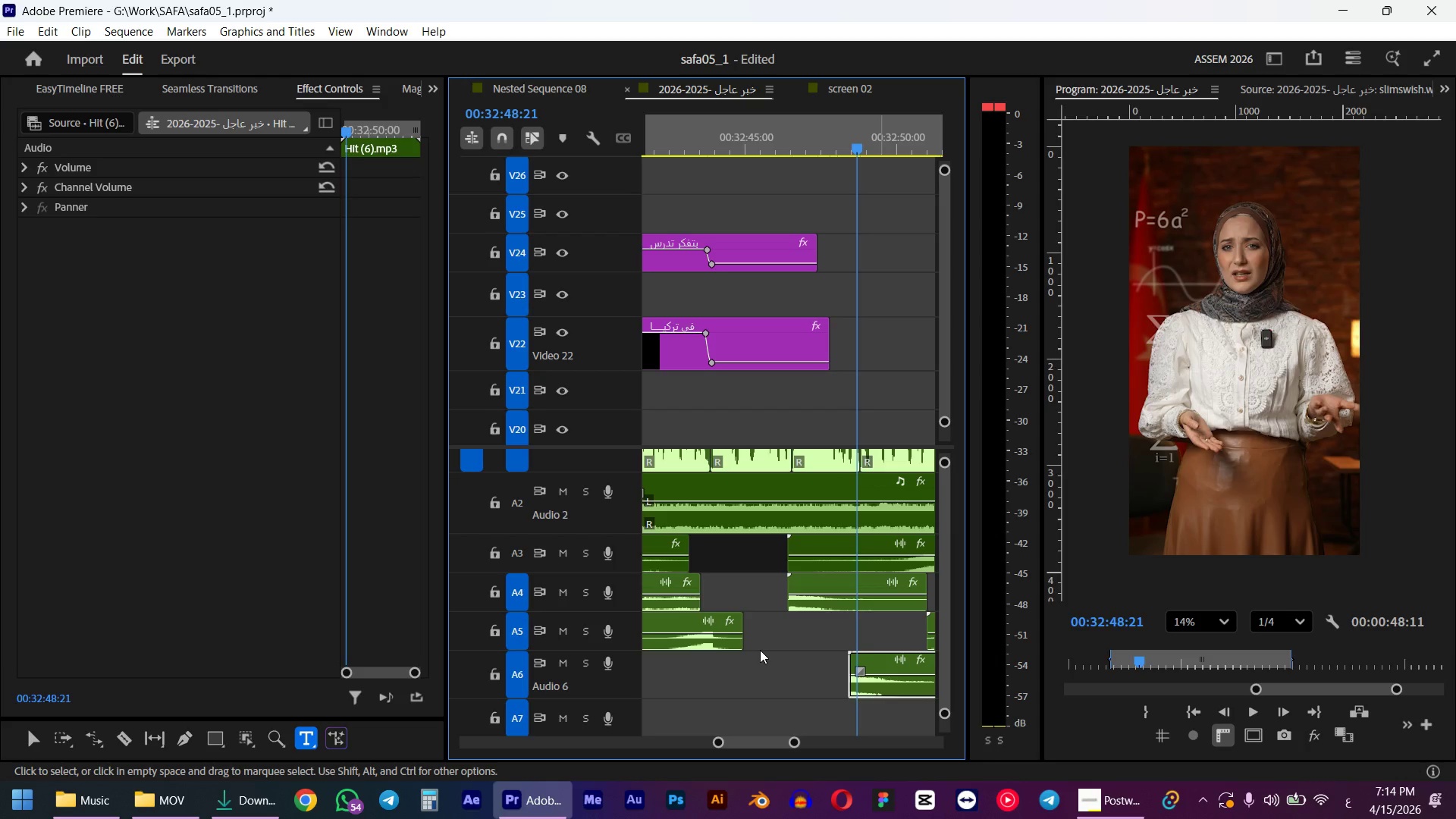 
left_click([813, 138])
 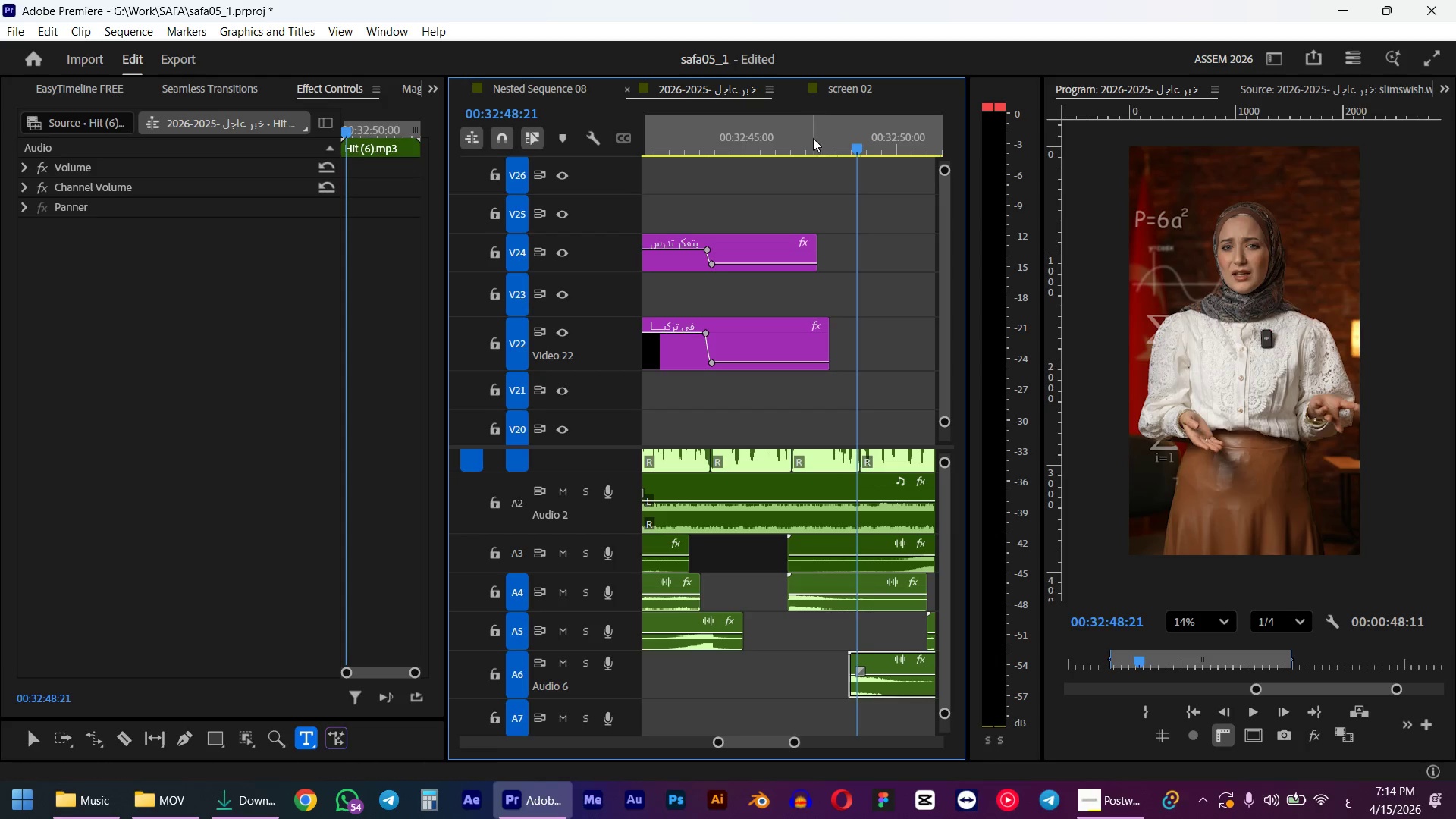 
key(Space)
 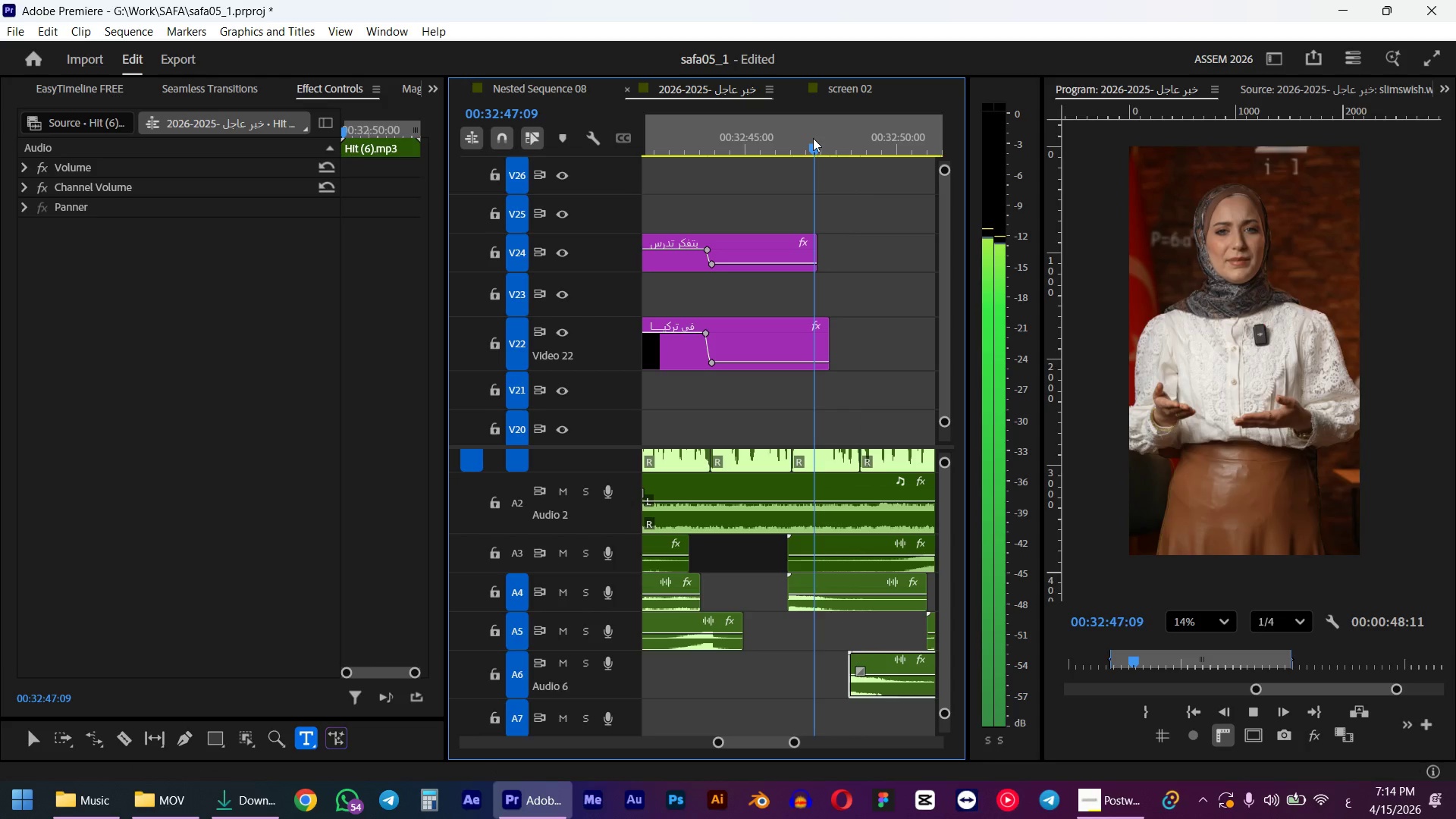 
key(Space)
 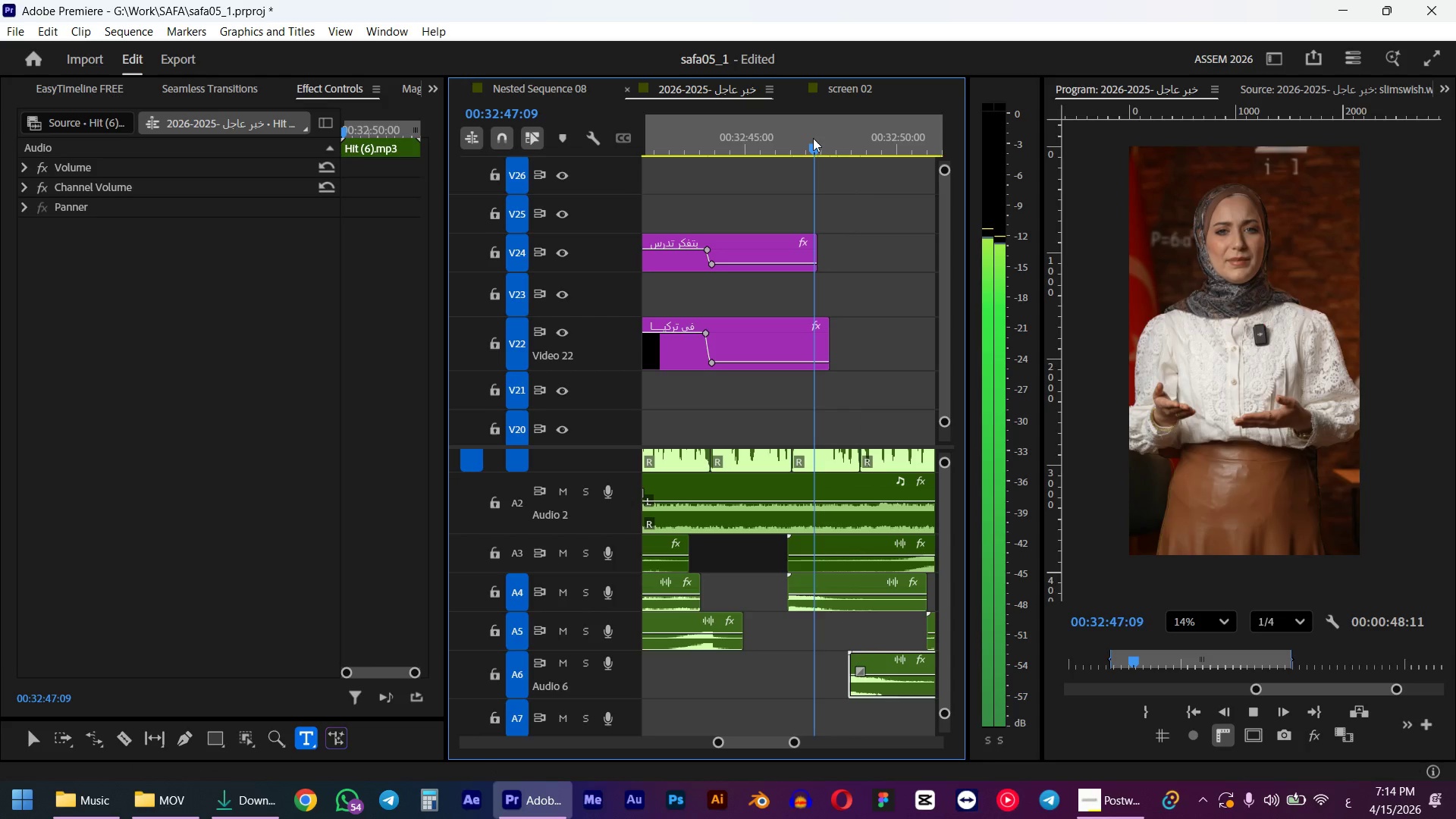 
scroll: coordinate [883, 502], scroll_direction: up, amount: 5.0
 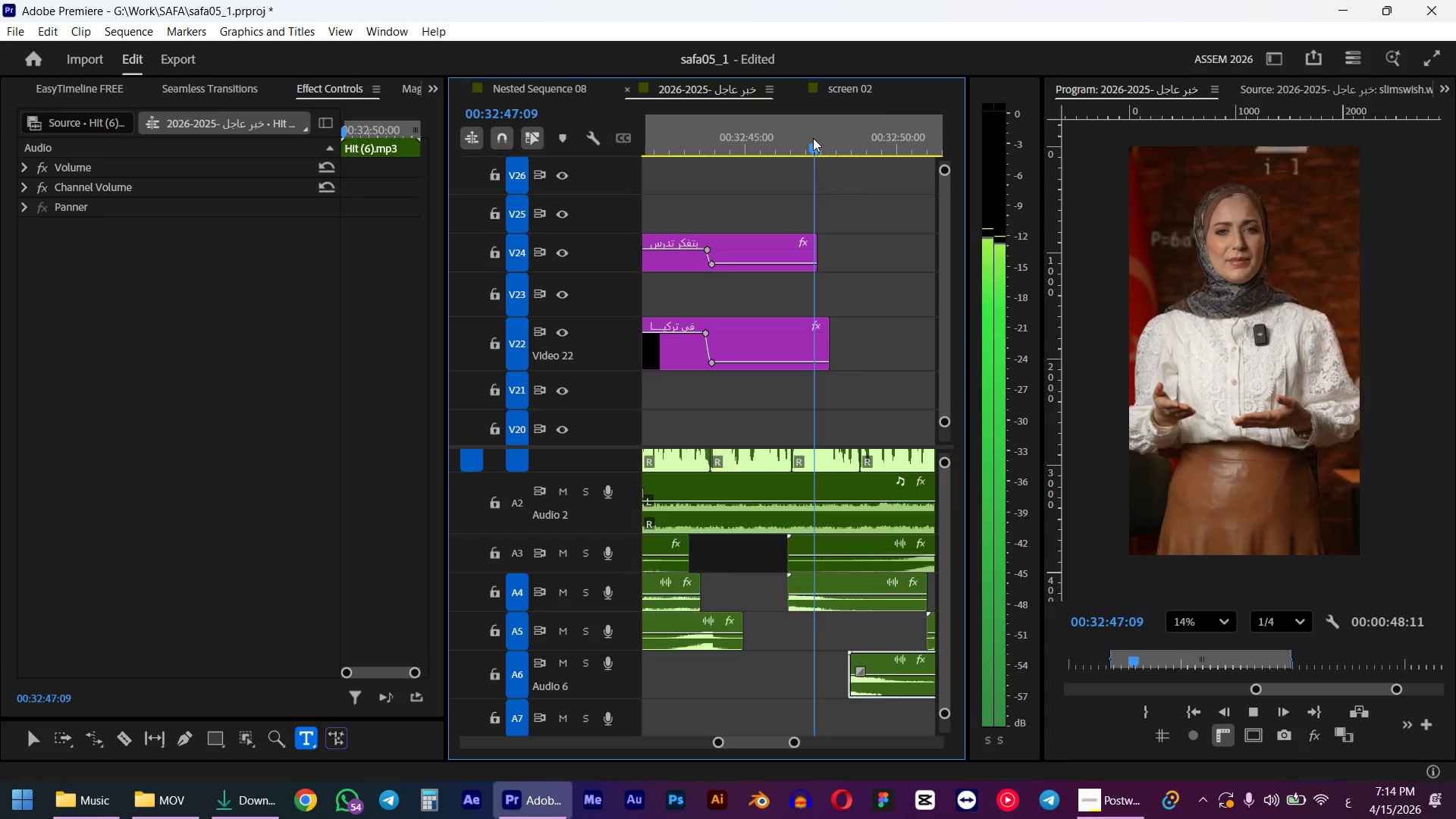 
key(Alt+Shift+ArrowLeft)
 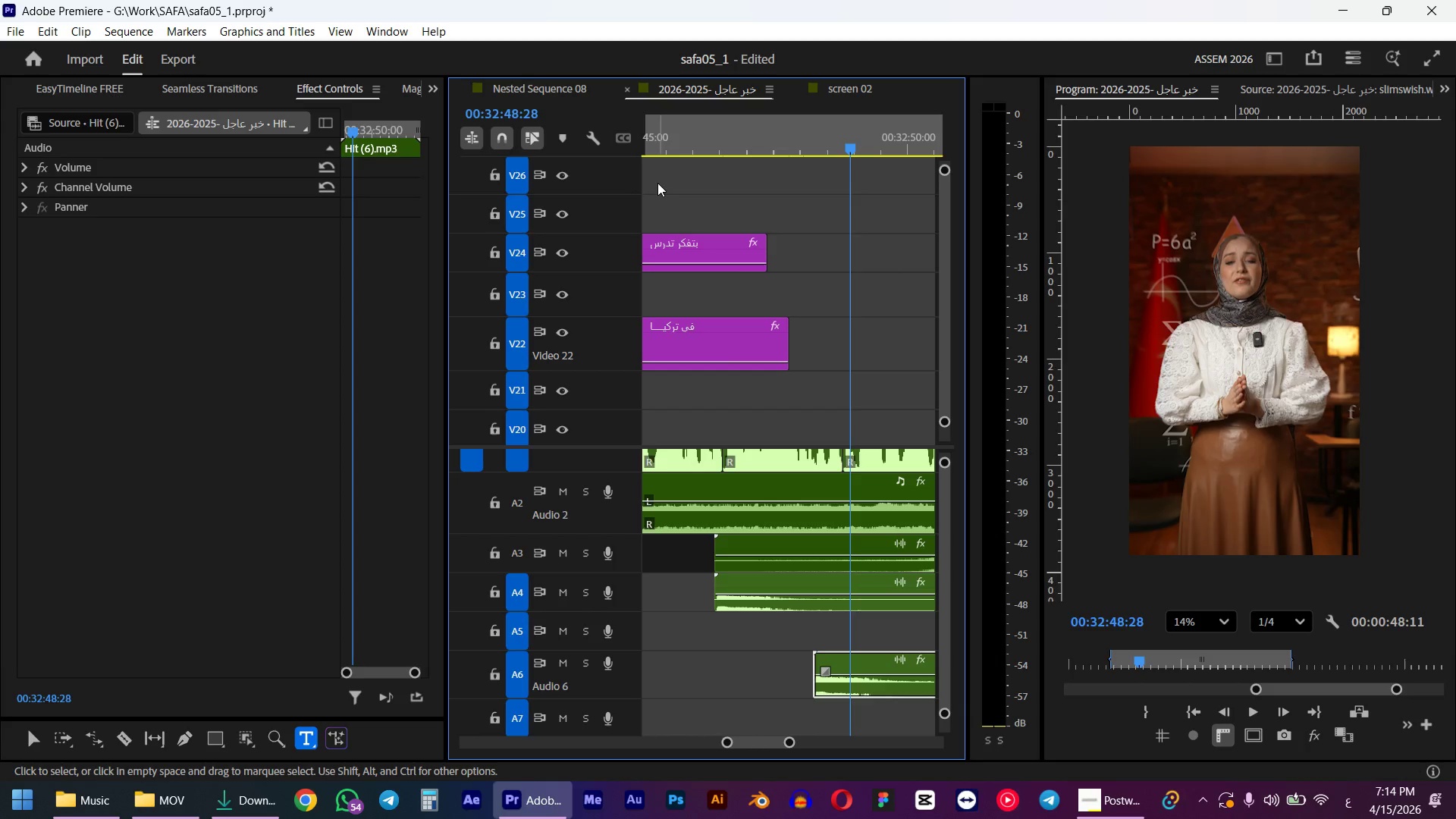 
left_click([669, 146])
 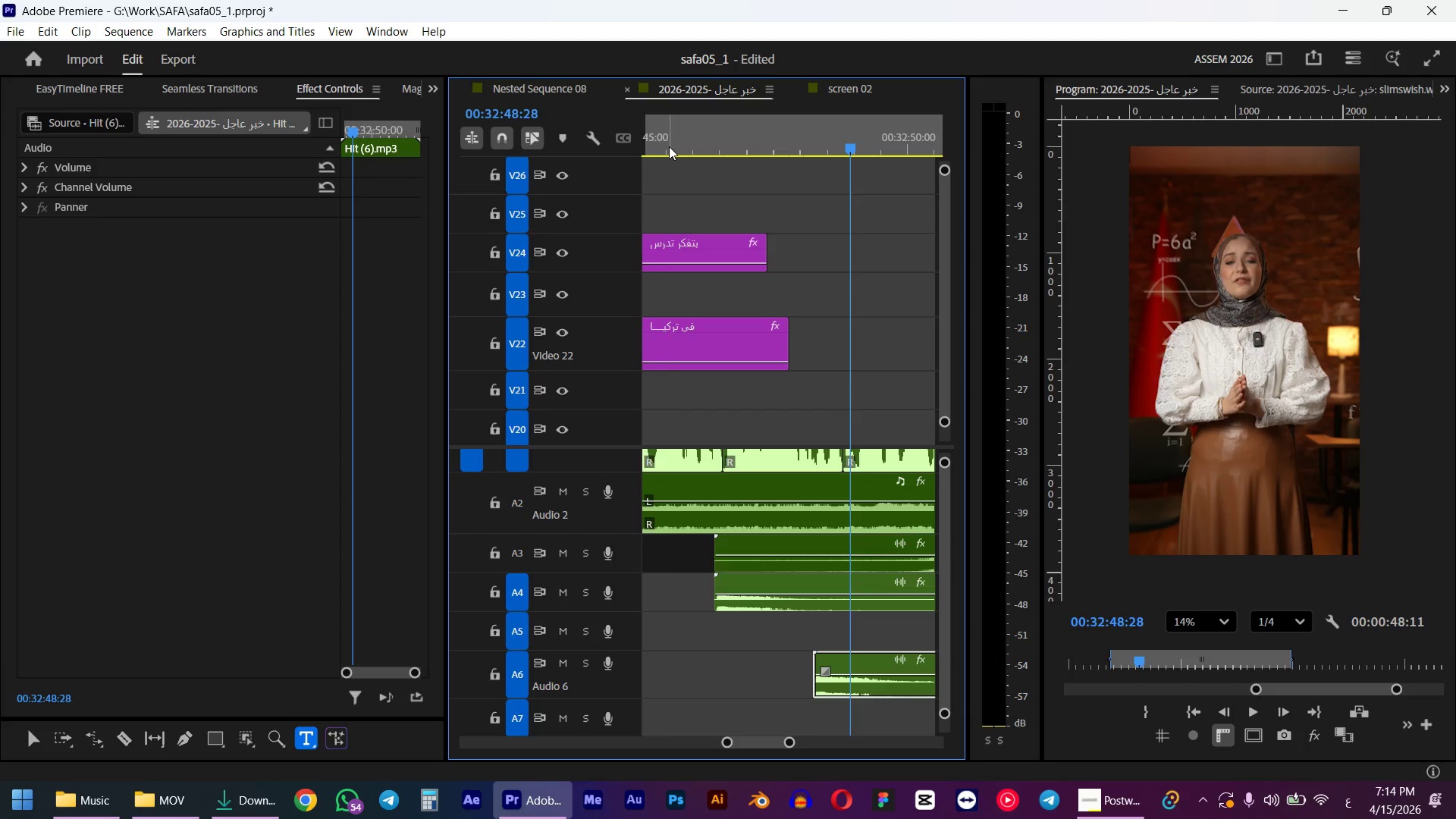 
key(Space)
 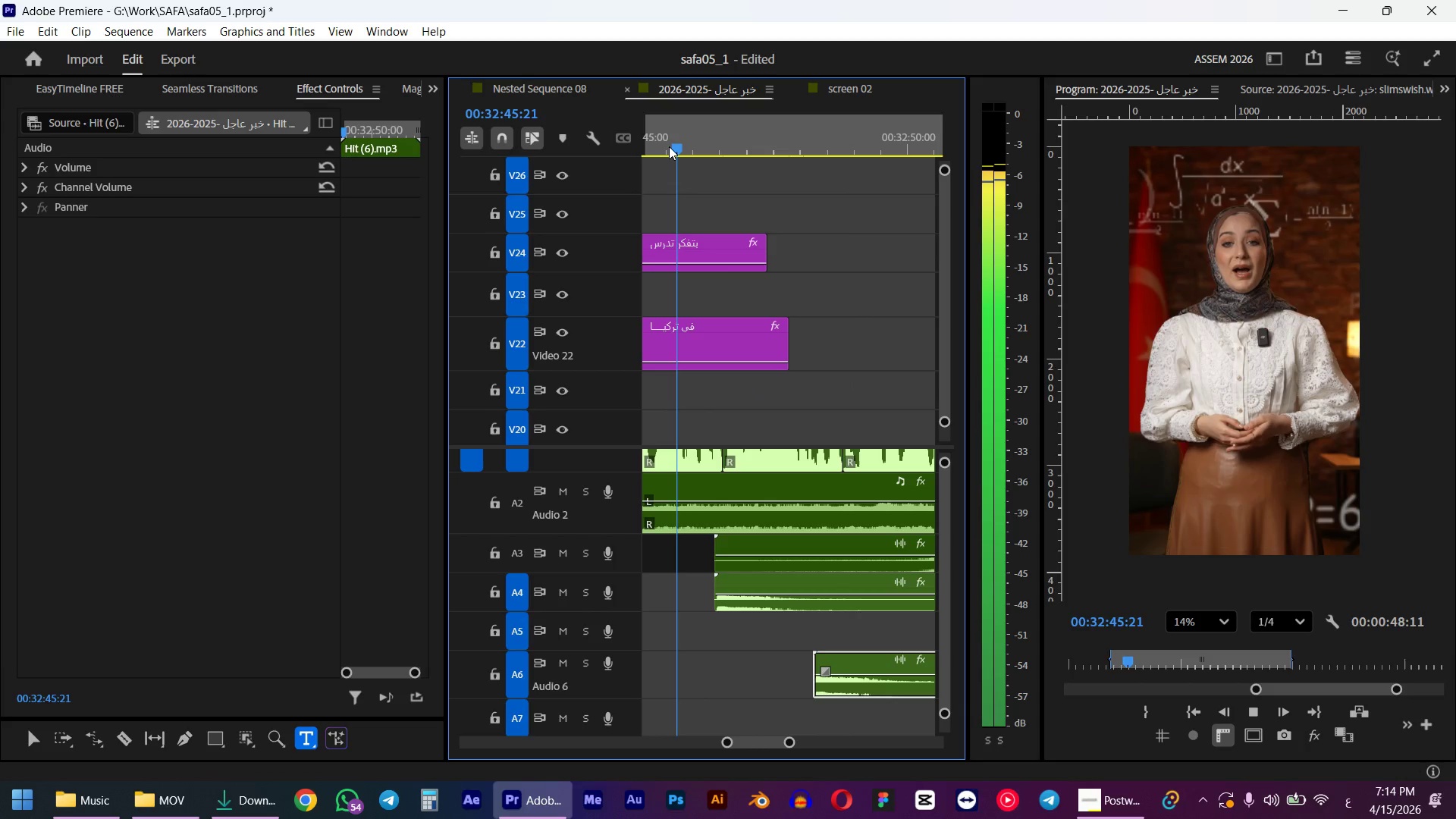 
wait(5.31)
 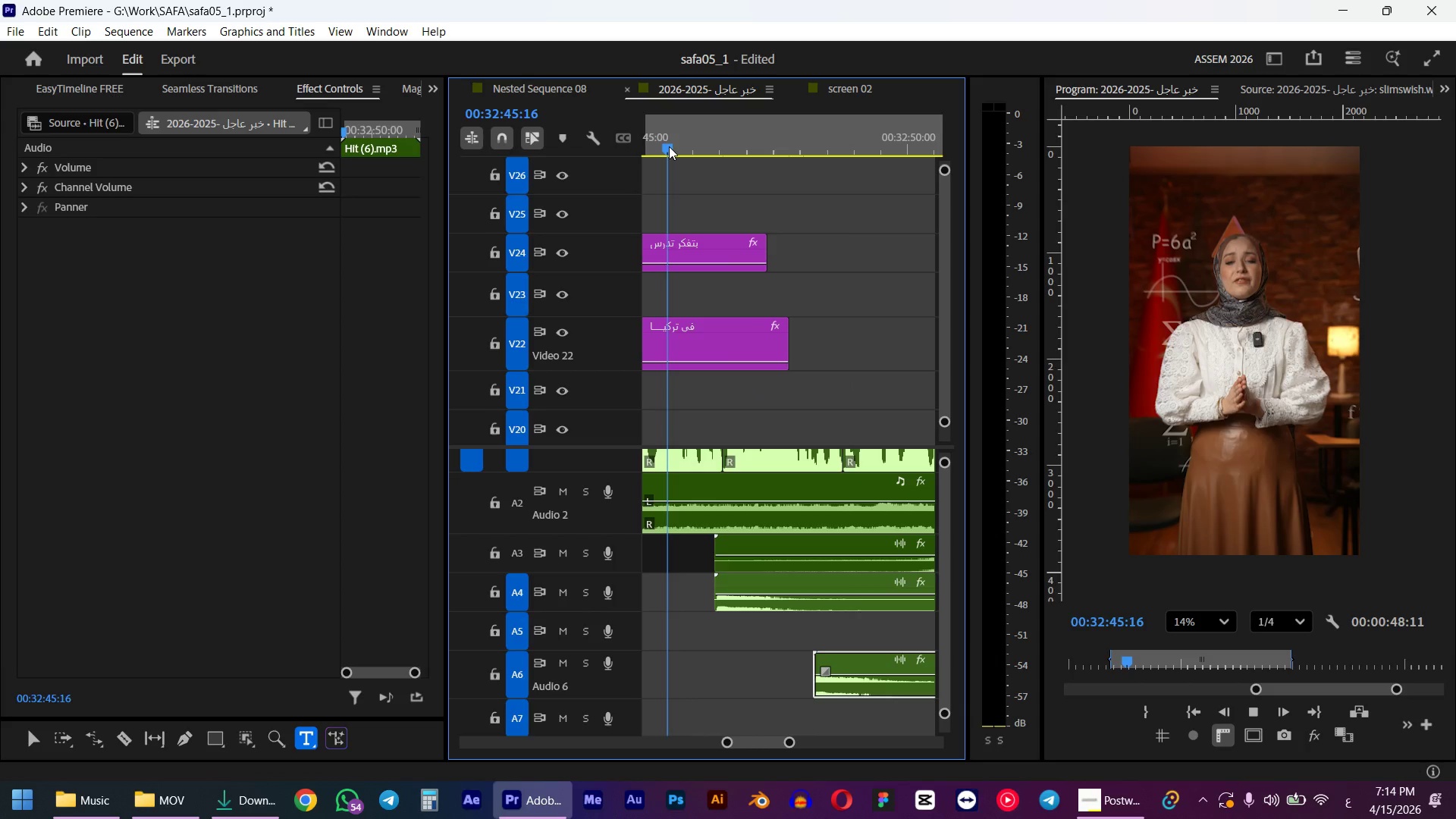 
key(Space)
 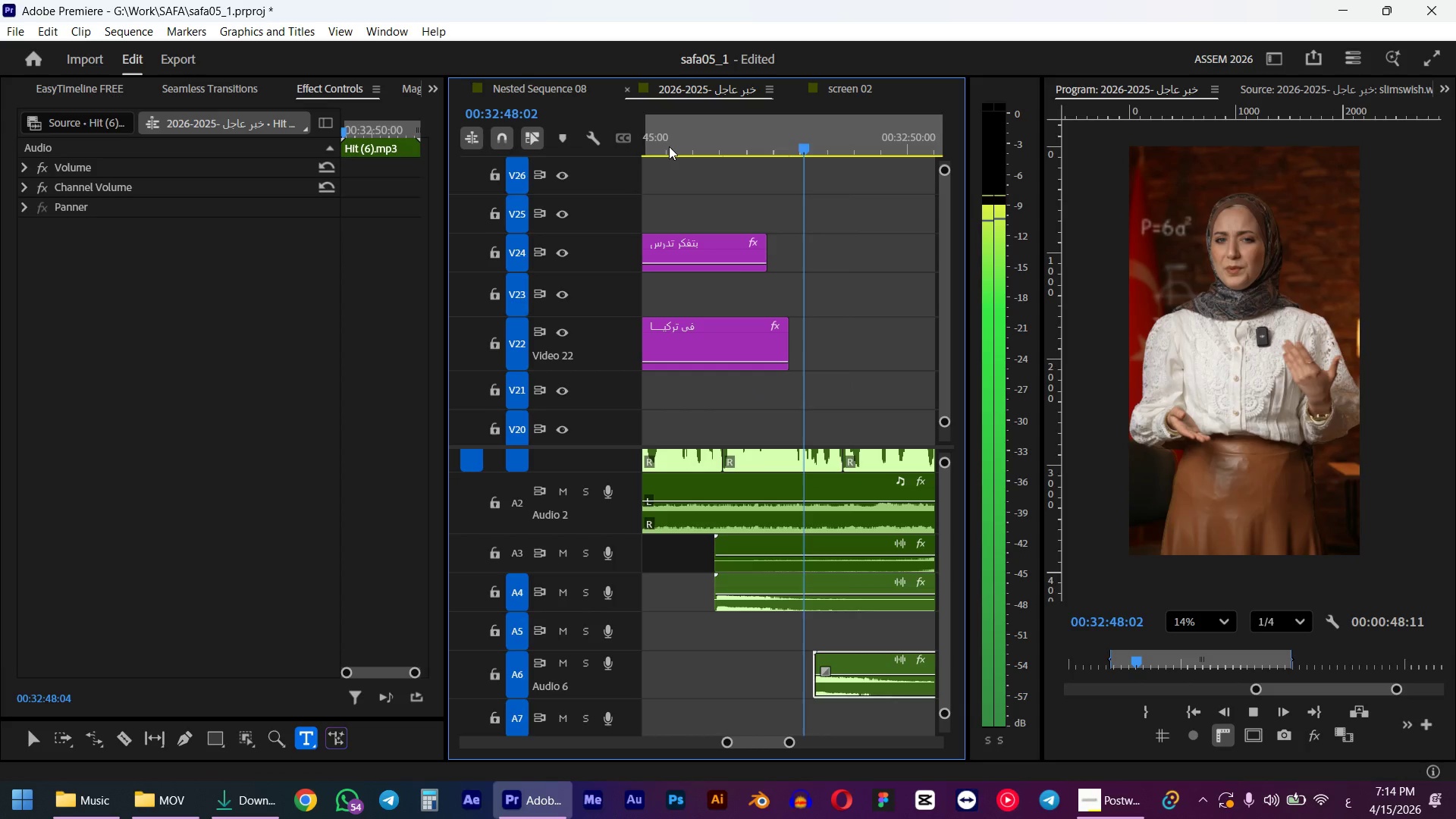 
scroll: coordinate [745, 387], scroll_direction: down, amount: 2.0
 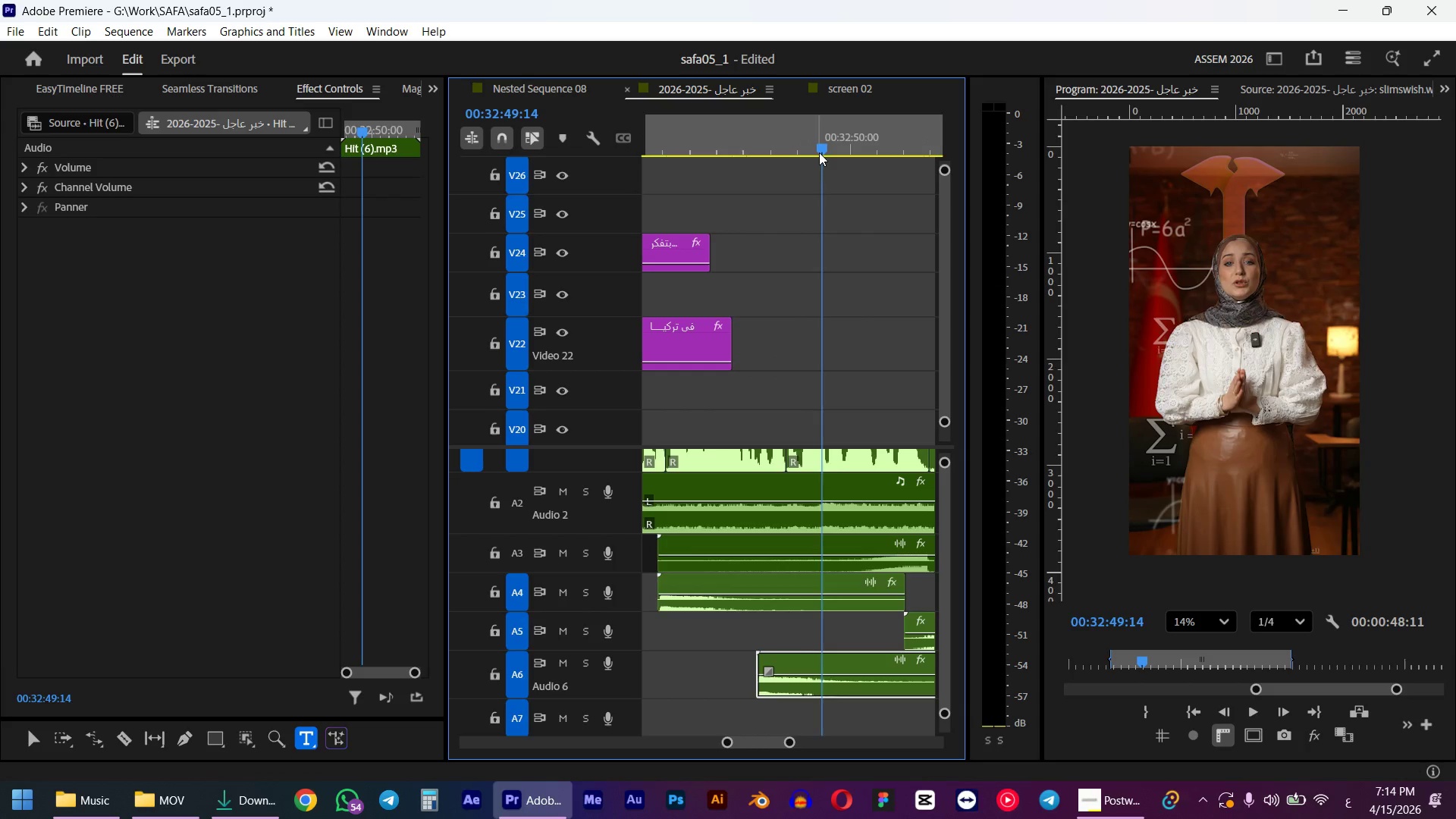 
left_click_drag(start_coordinate=[819, 152], to_coordinate=[805, 155])
 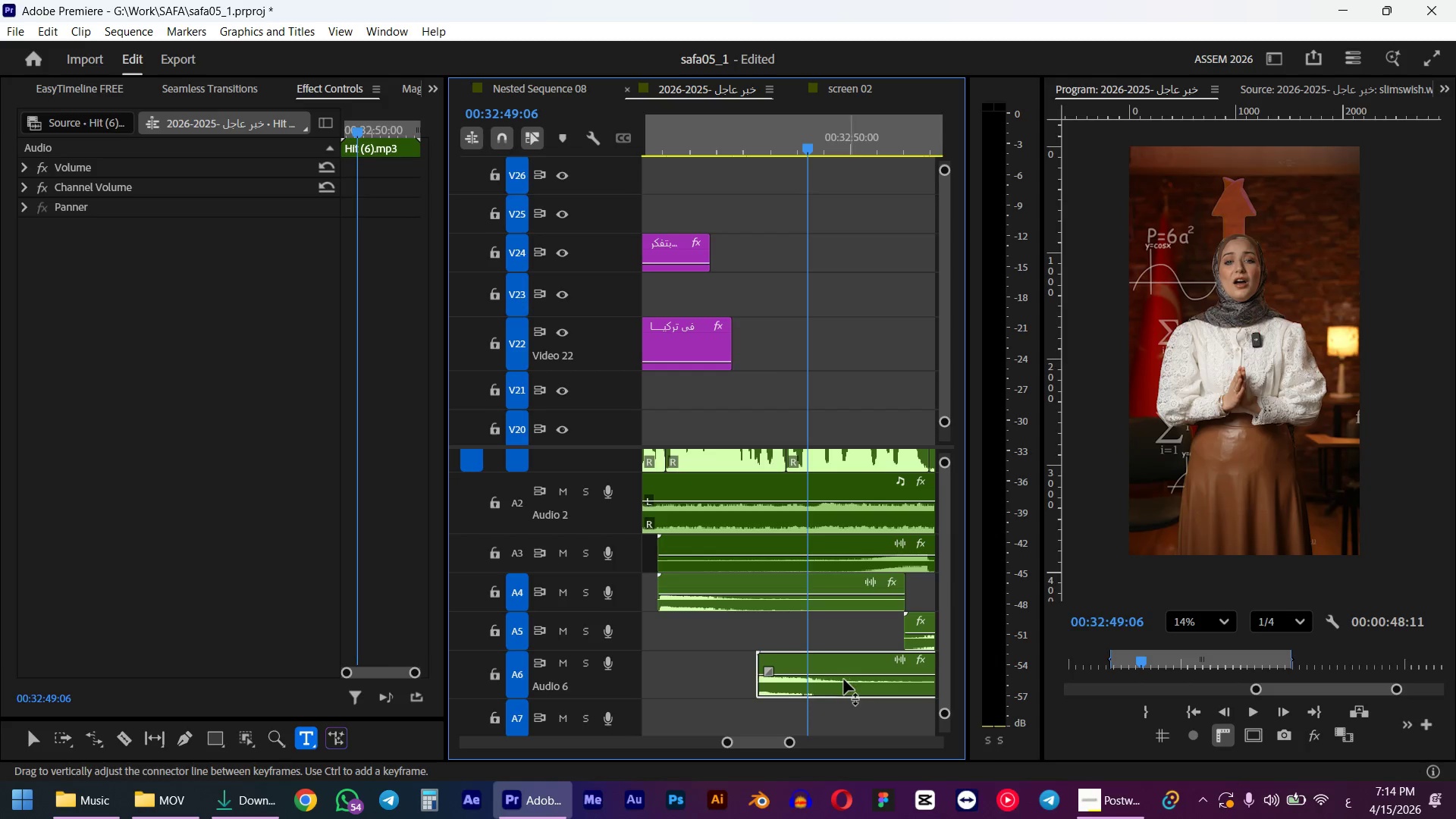 
key(Control+Shift+ArrowLeft)
 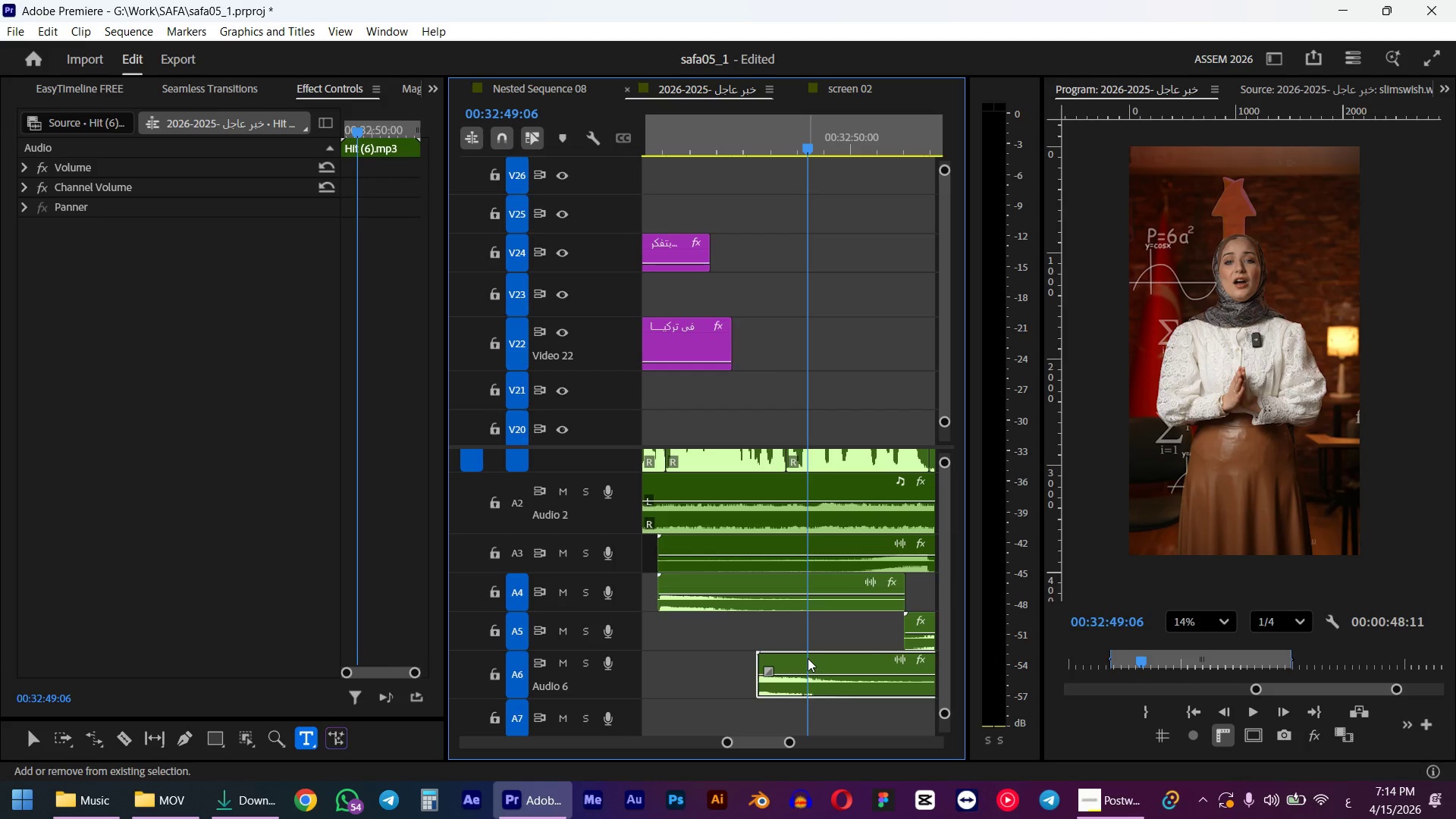 
key(Control+Shift+ArrowLeft)
 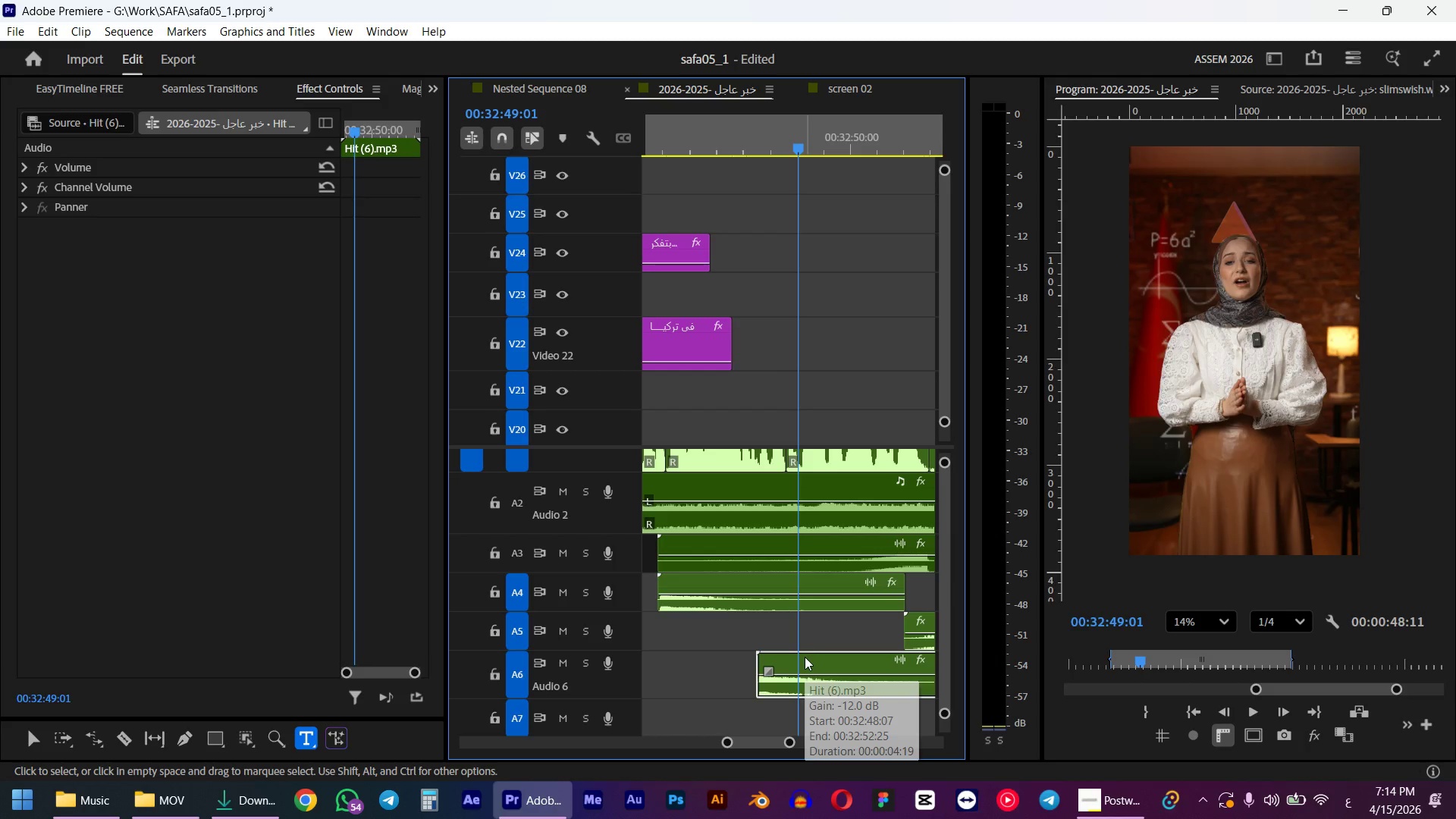 
left_click_drag(start_coordinate=[791, 695], to_coordinate=[817, 691])
 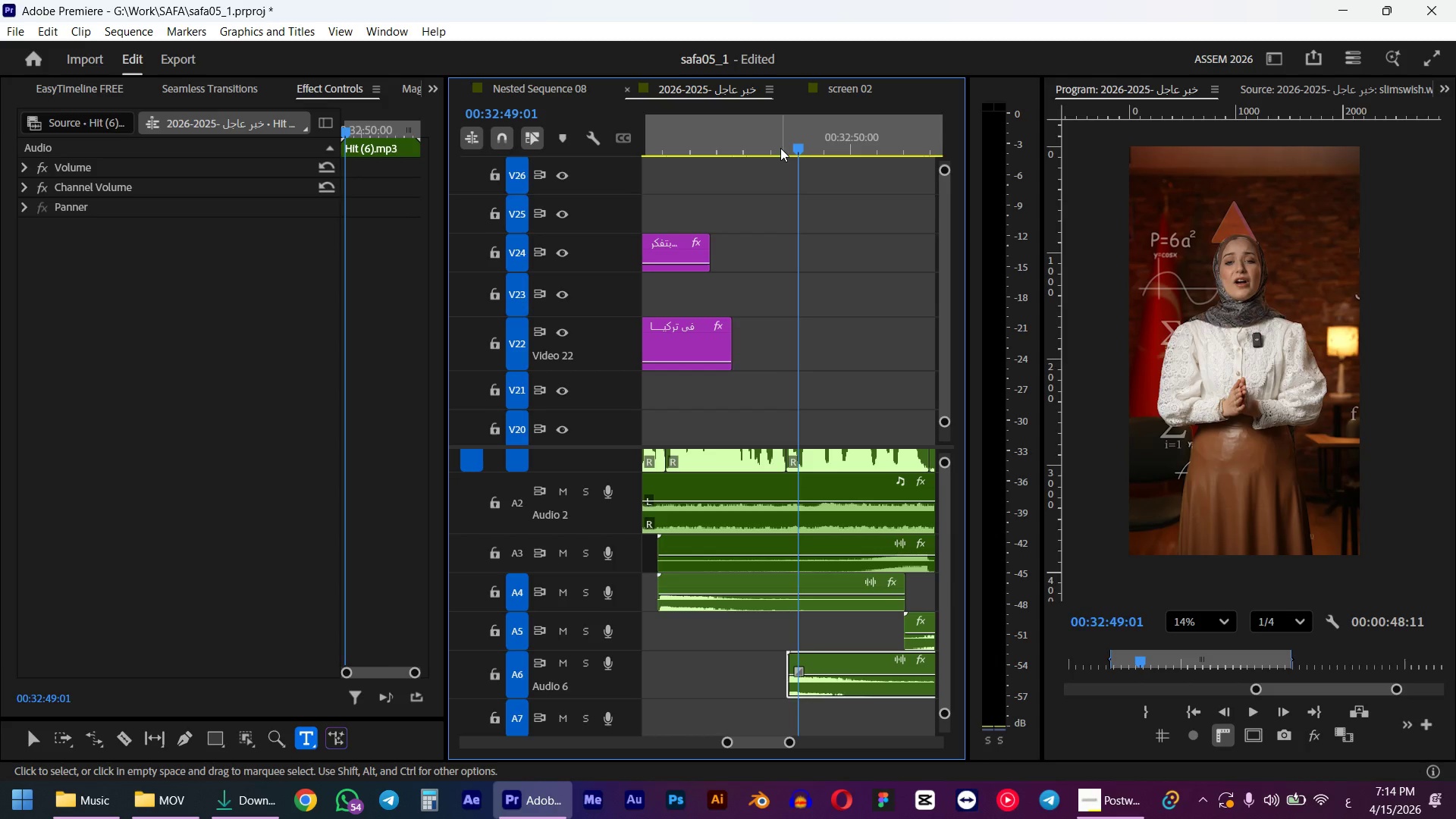 
left_click([776, 141])
 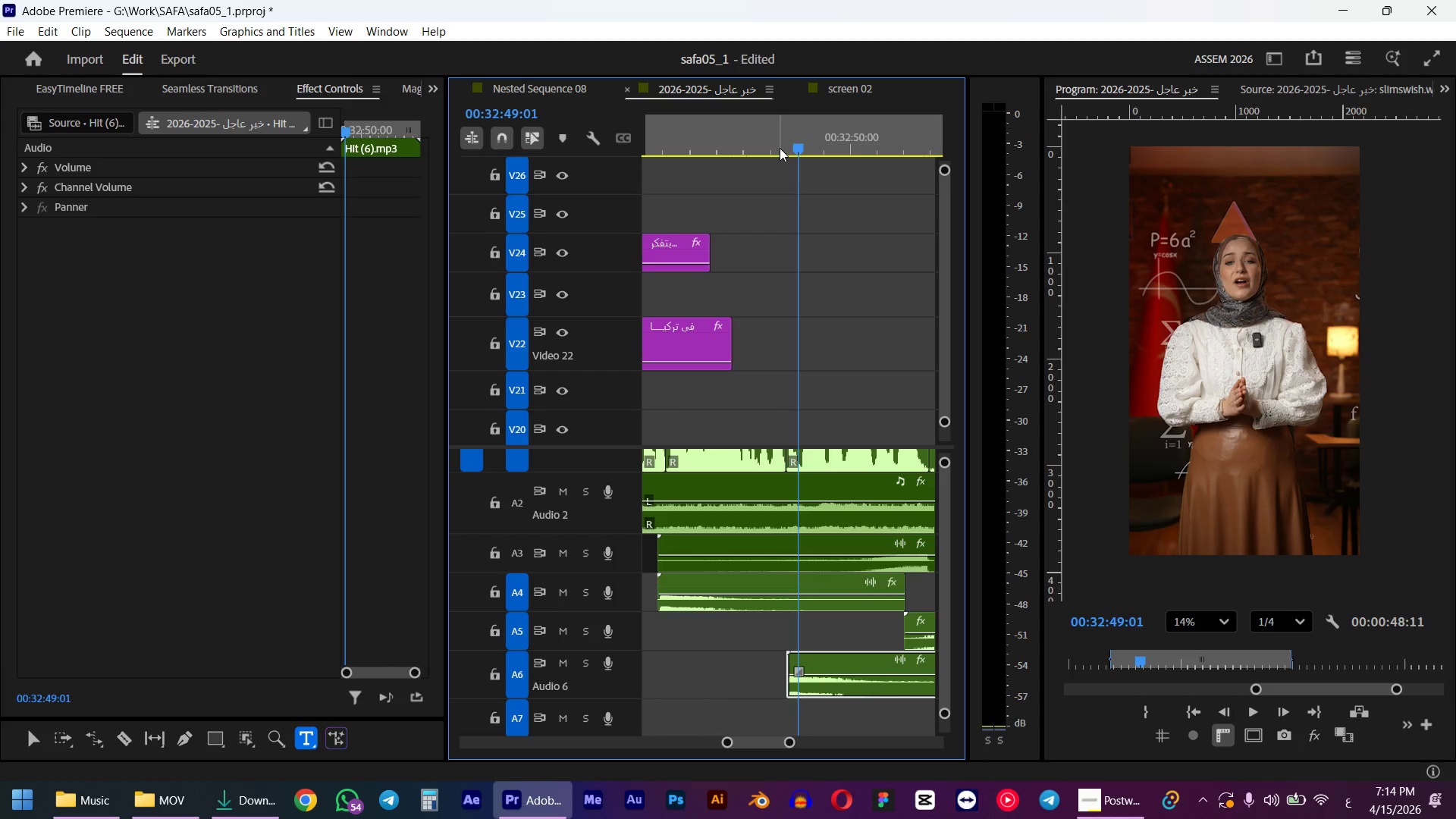 
key(Space)
 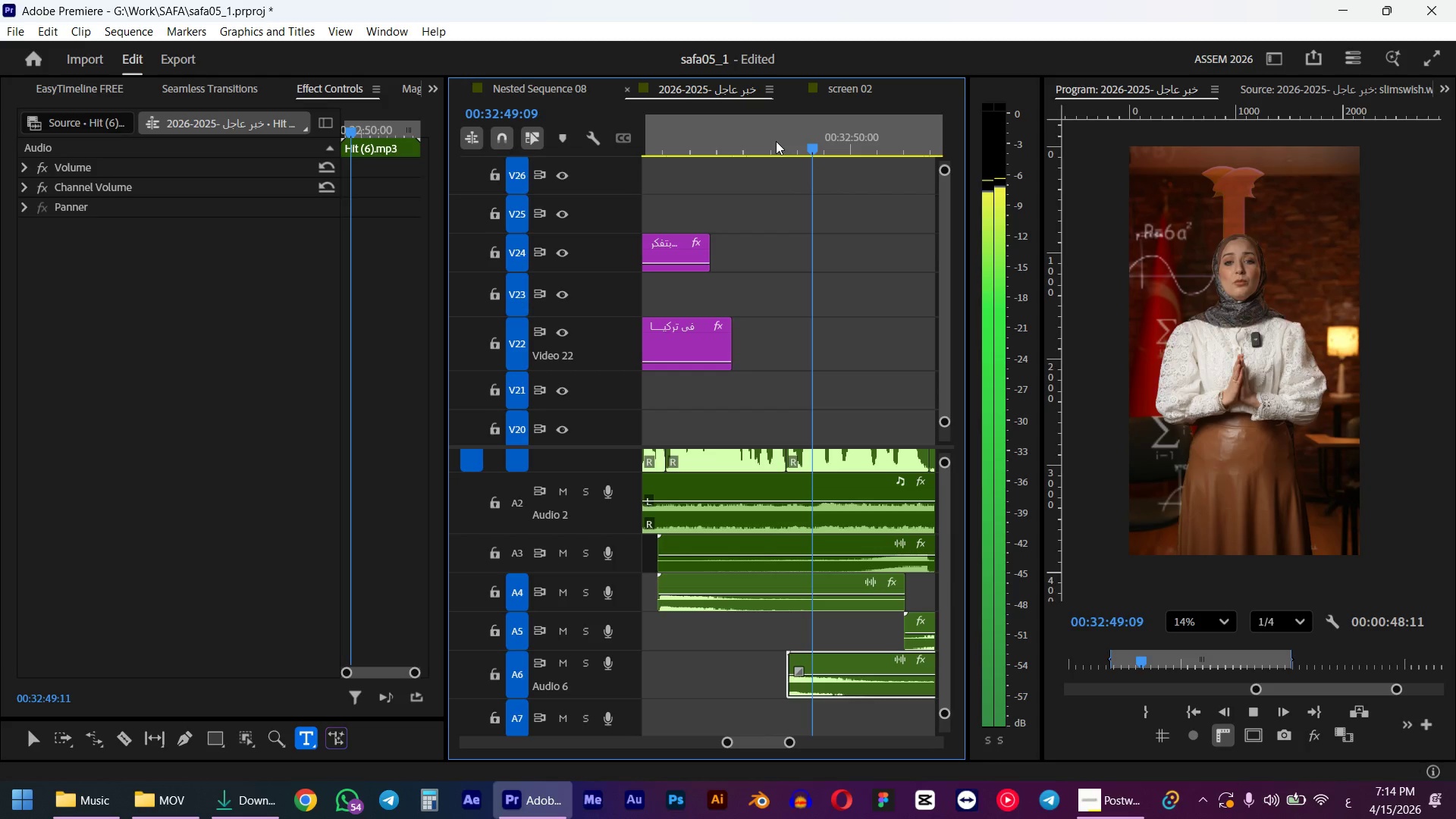 
hold_key(key=AltLeft, duration=0.94)
scroll: coordinate [847, 342], scroll_direction: down, amount: 11.0
 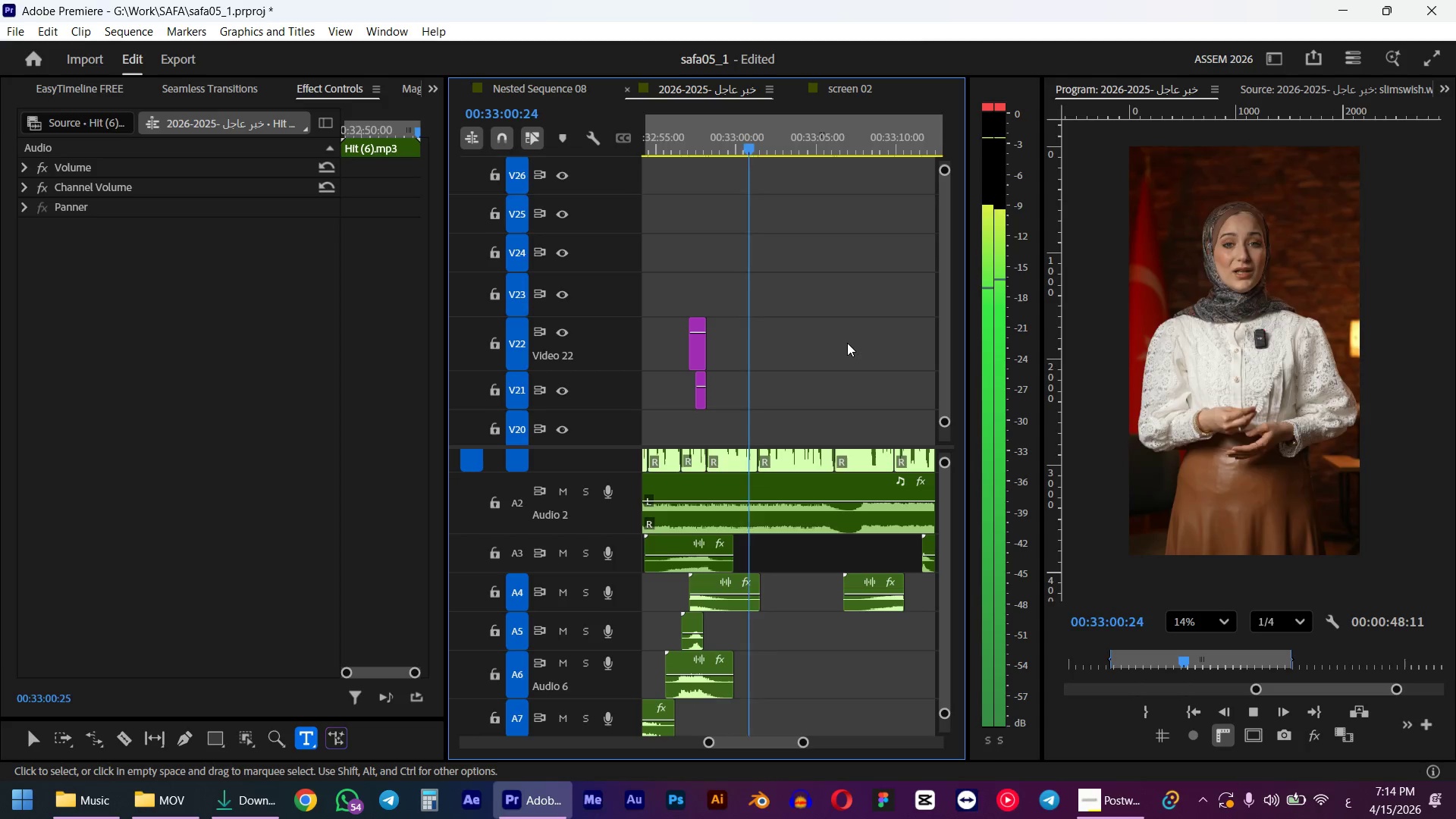 
wait(14.49)
 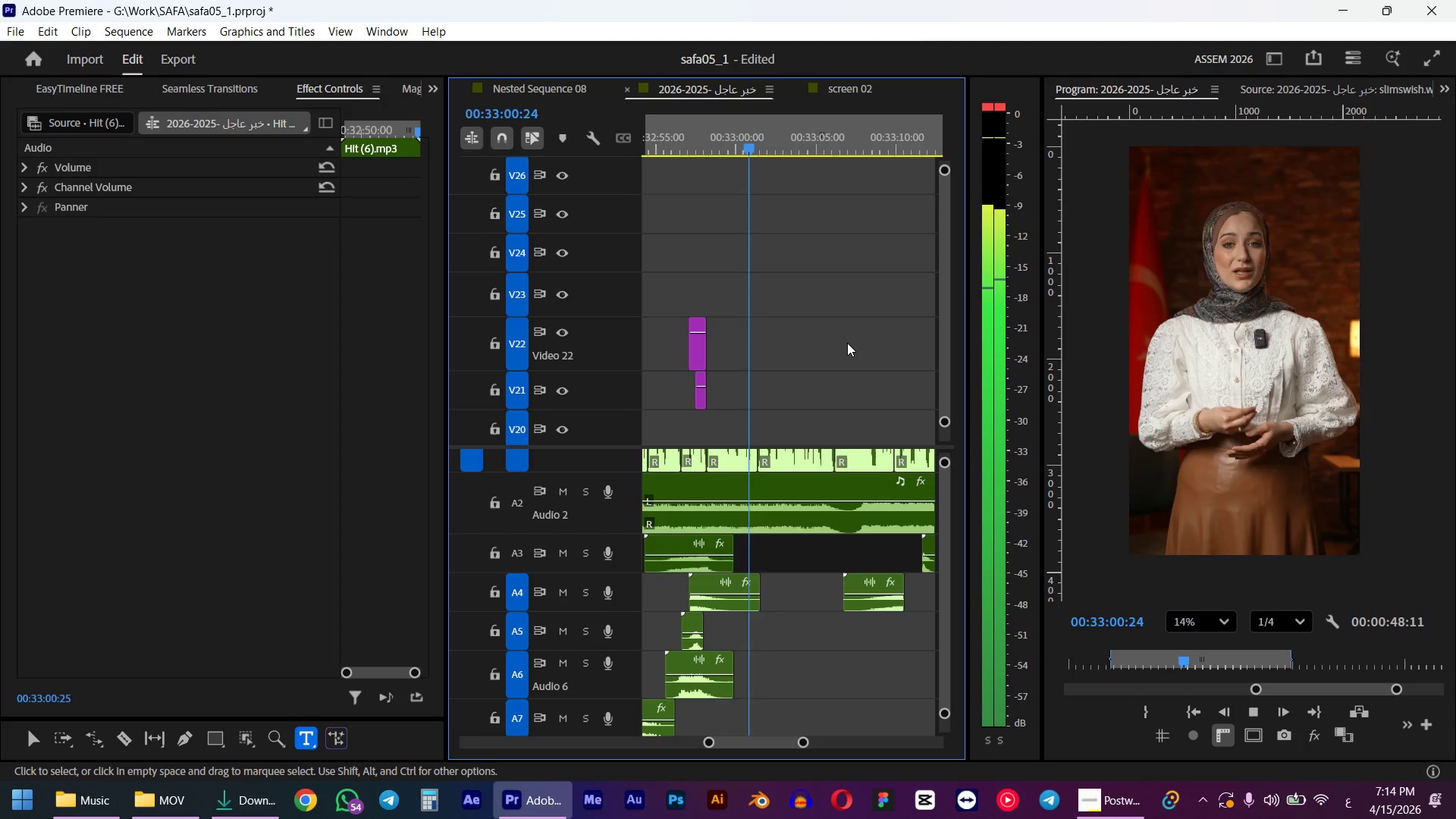 
hold_key(key=AltLeft, duration=0.69)
scroll: coordinate [847, 343], scroll_direction: down, amount: 5.0
 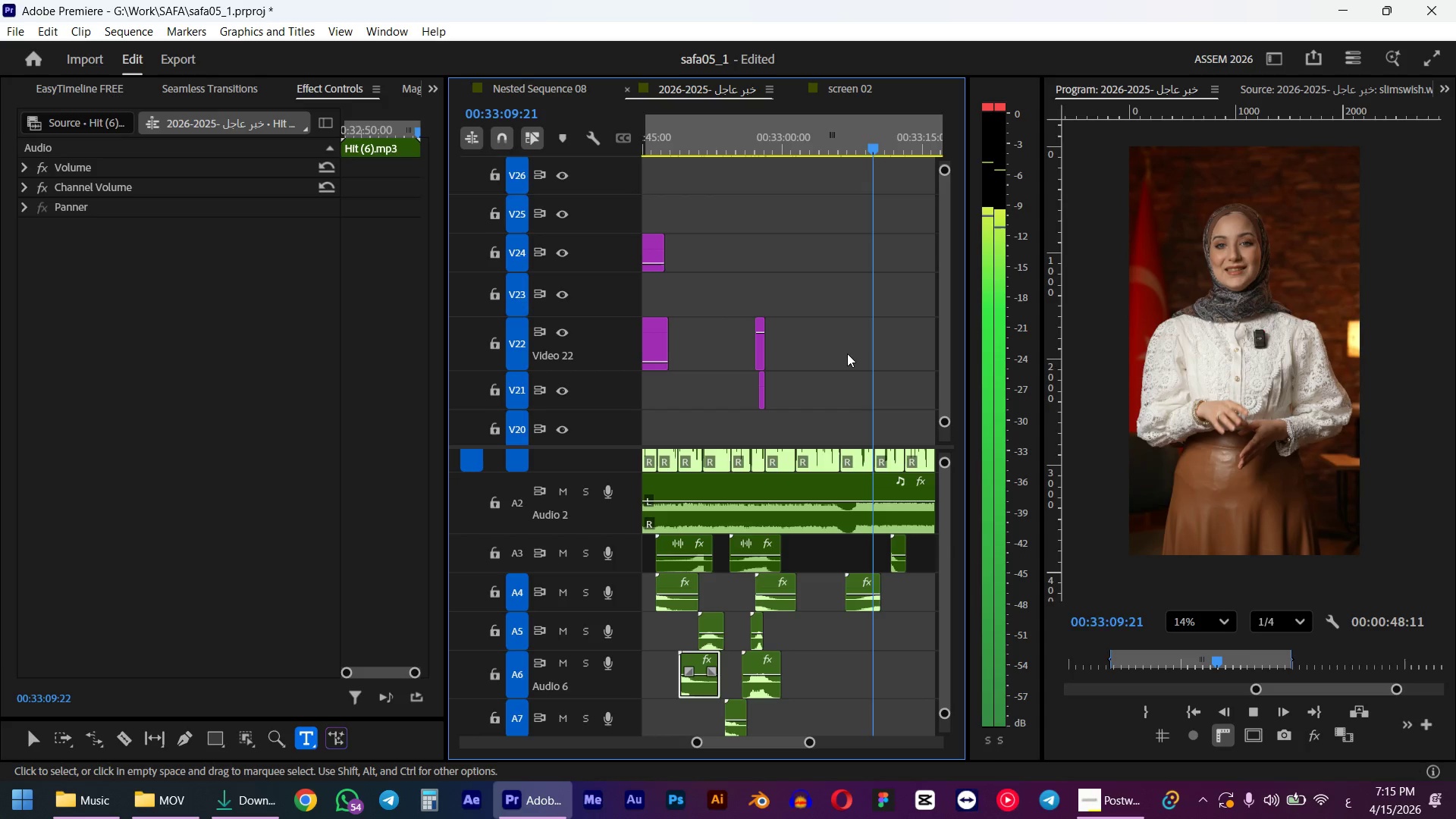 
key(Space)
 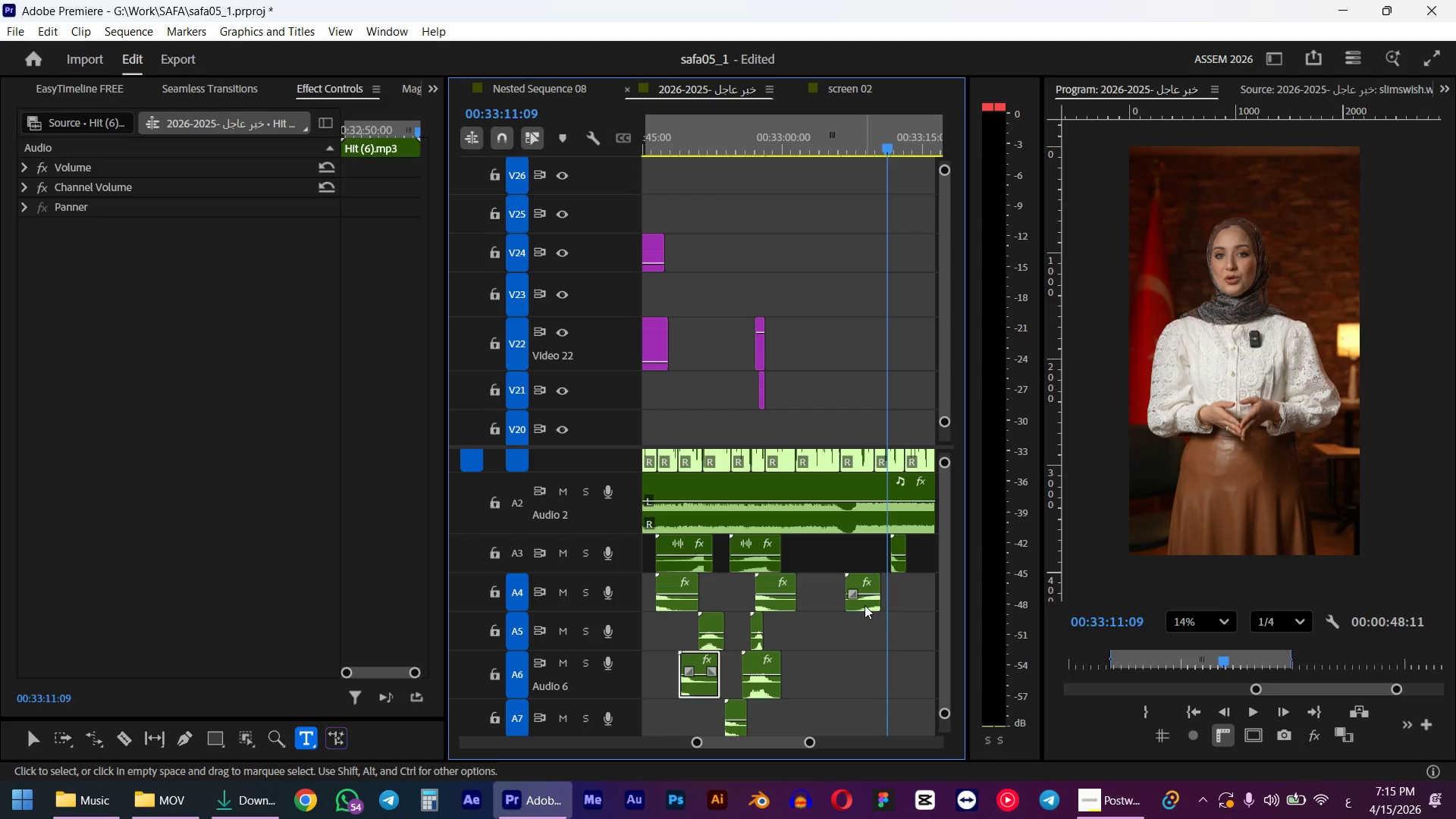 
left_click([864, 605])
 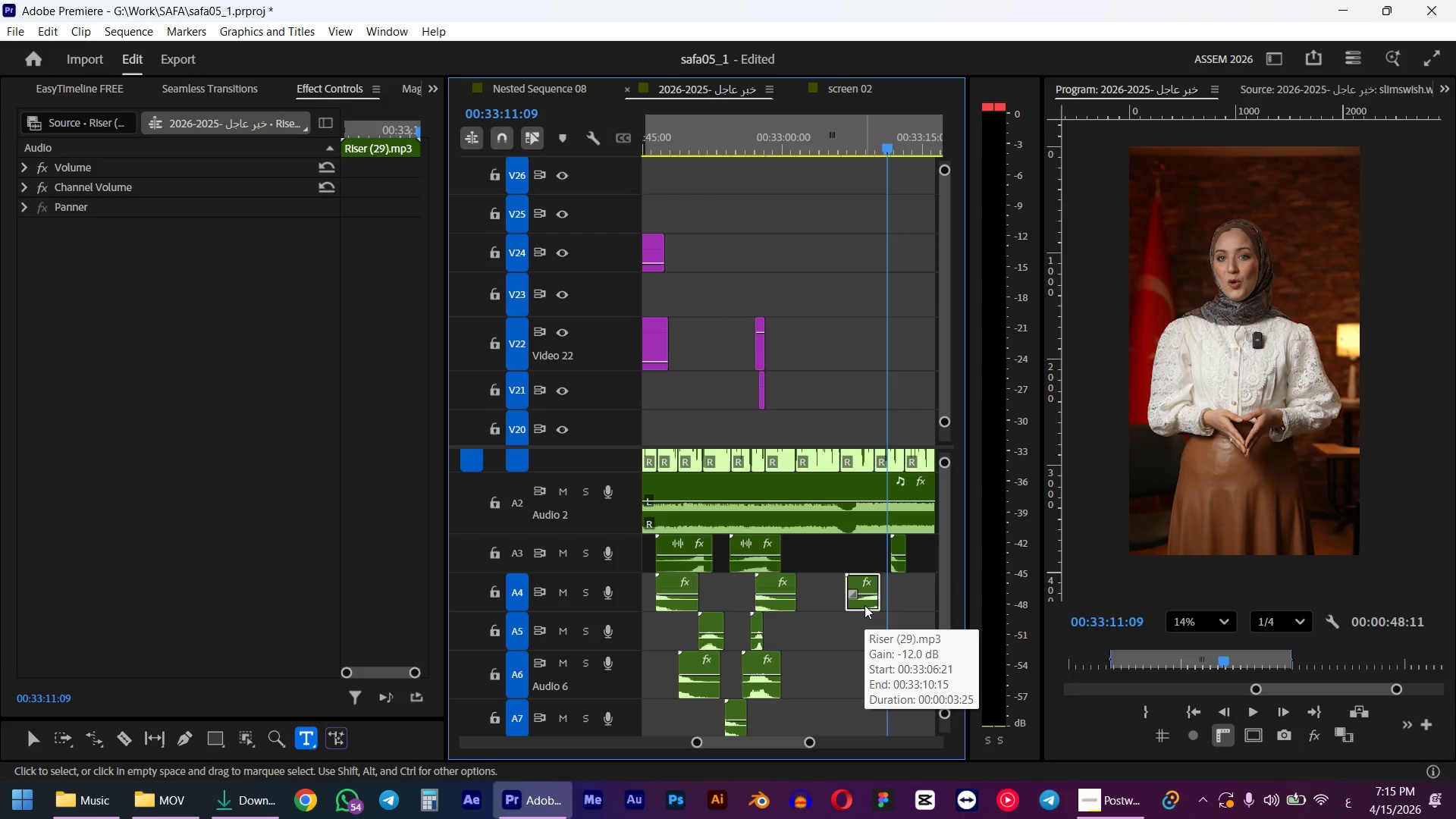 
key(G)
 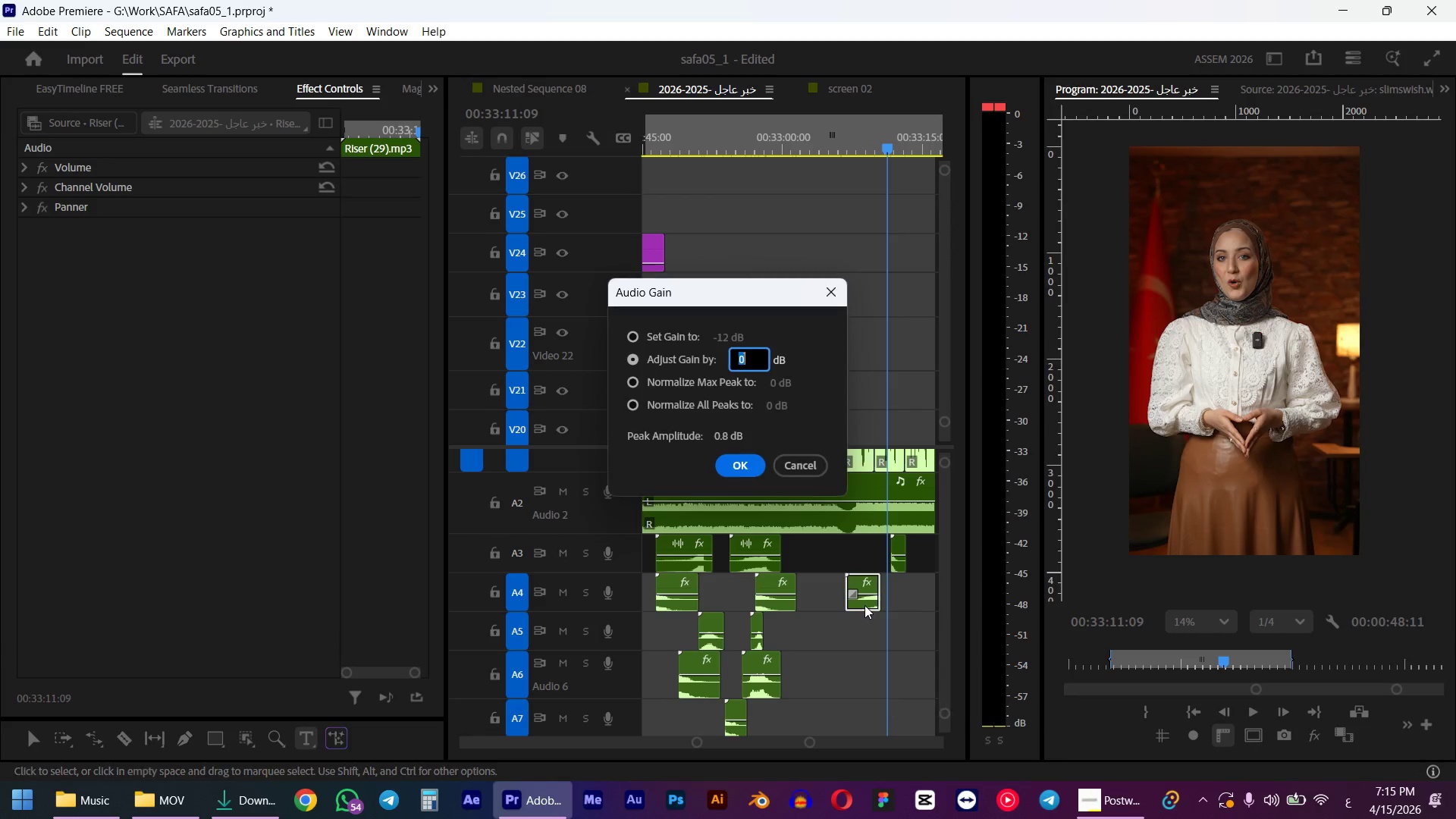 
key(NumpadSubtract)
 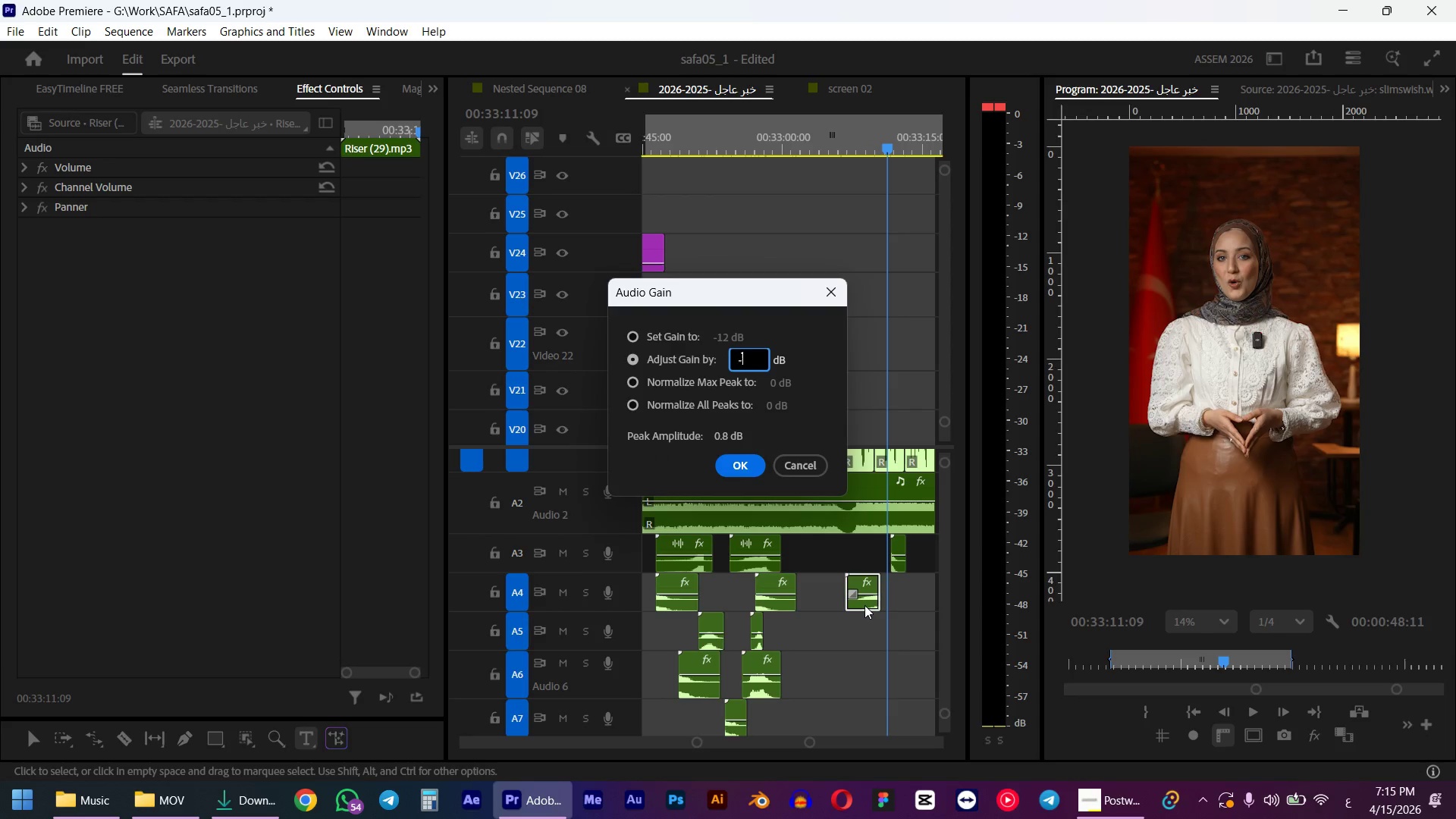 
key(Numpad4)
 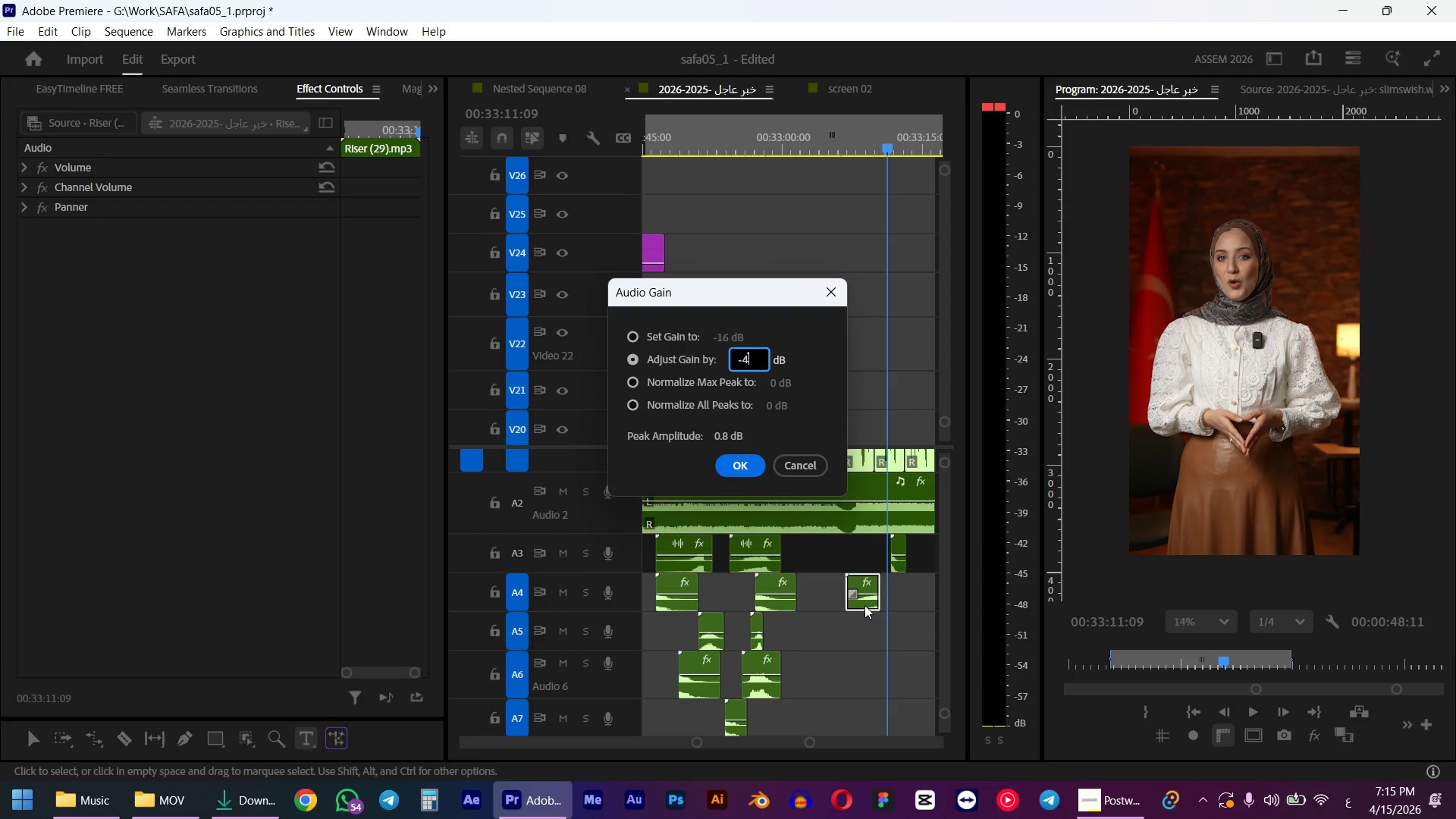 
key(NumpadEnter)
 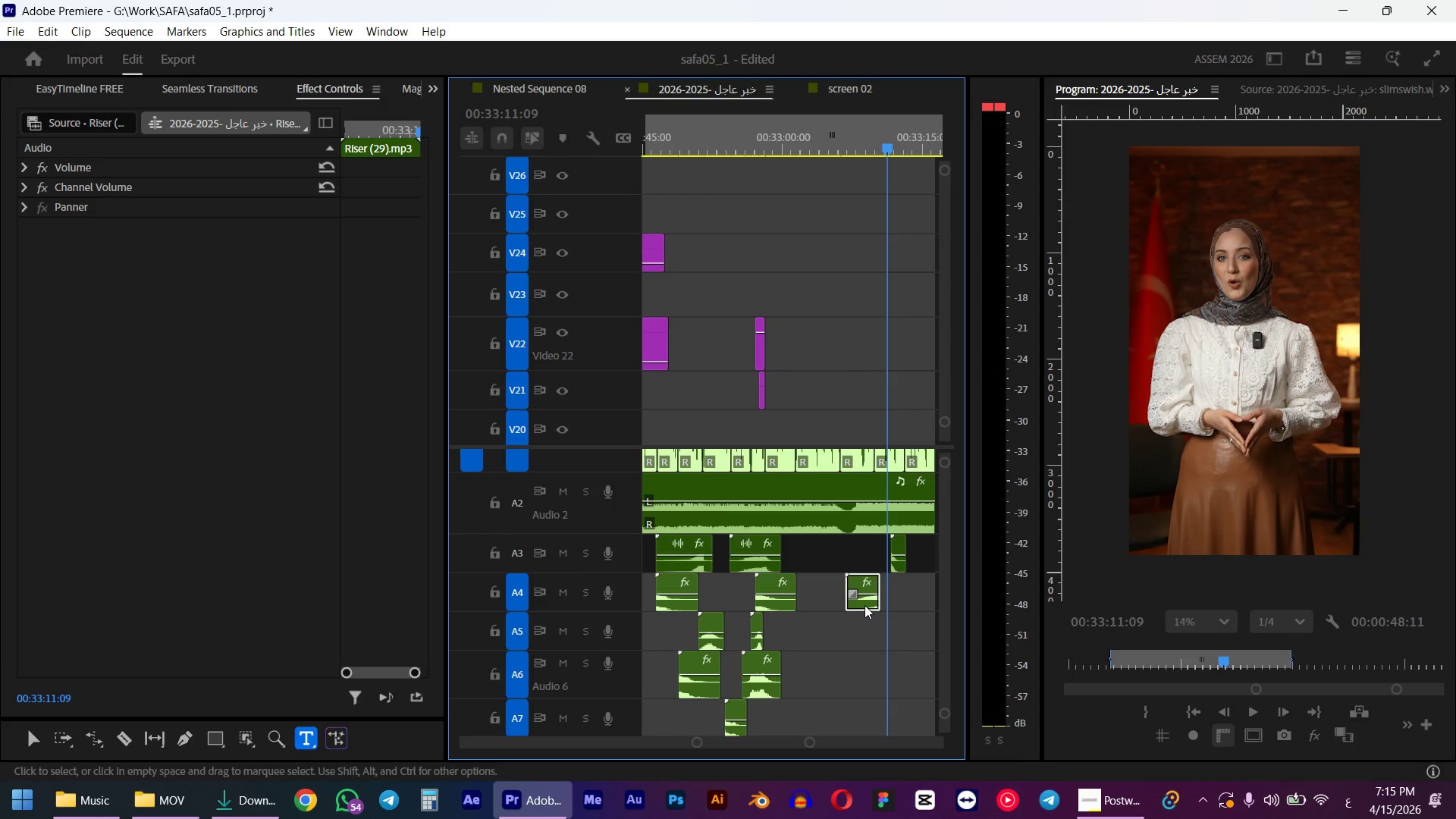 
hold_key(key=AltLeft, duration=0.92)
scroll: coordinate [863, 604], scroll_direction: up, amount: 9.0
 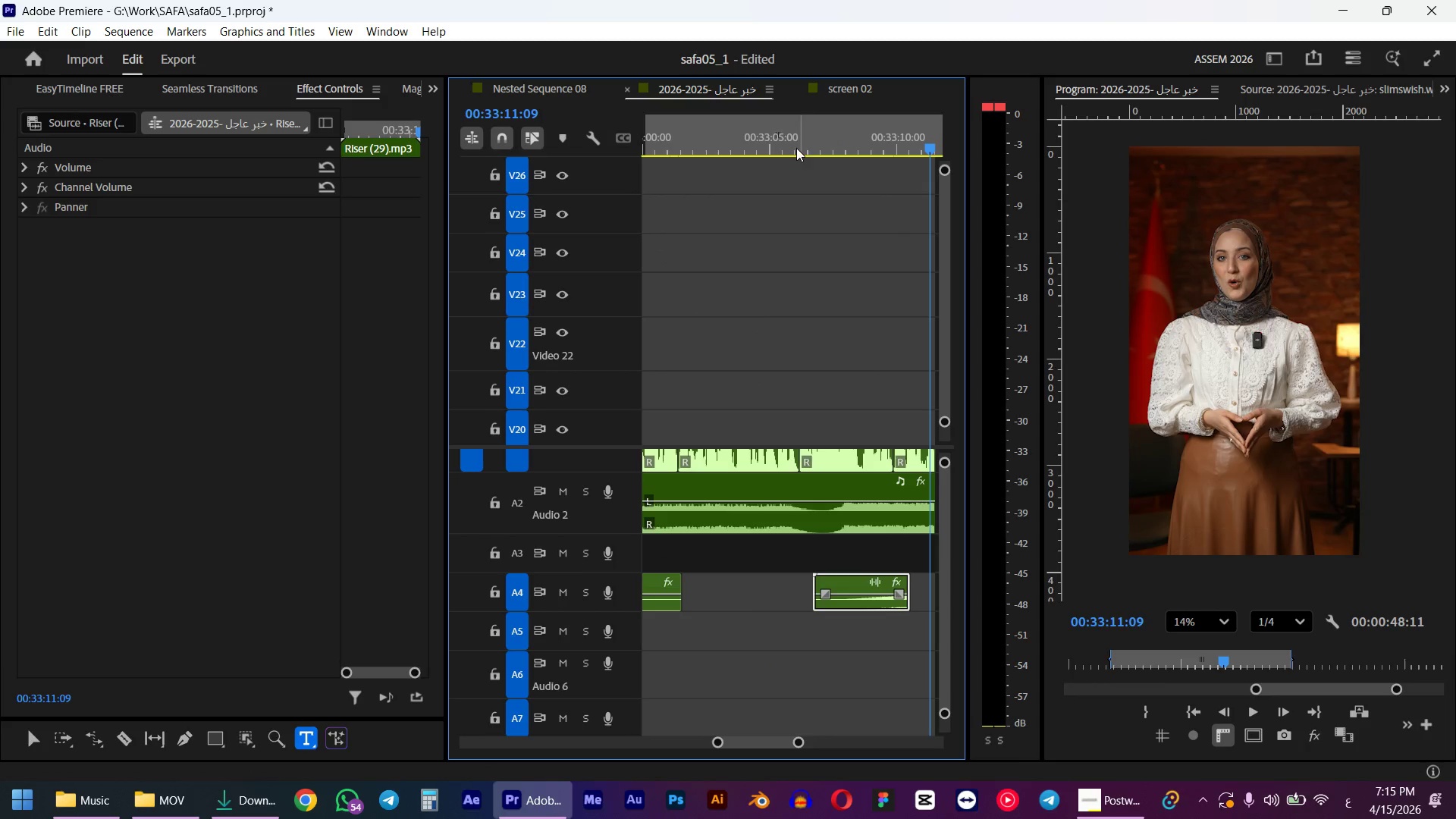 
left_click([783, 143])
 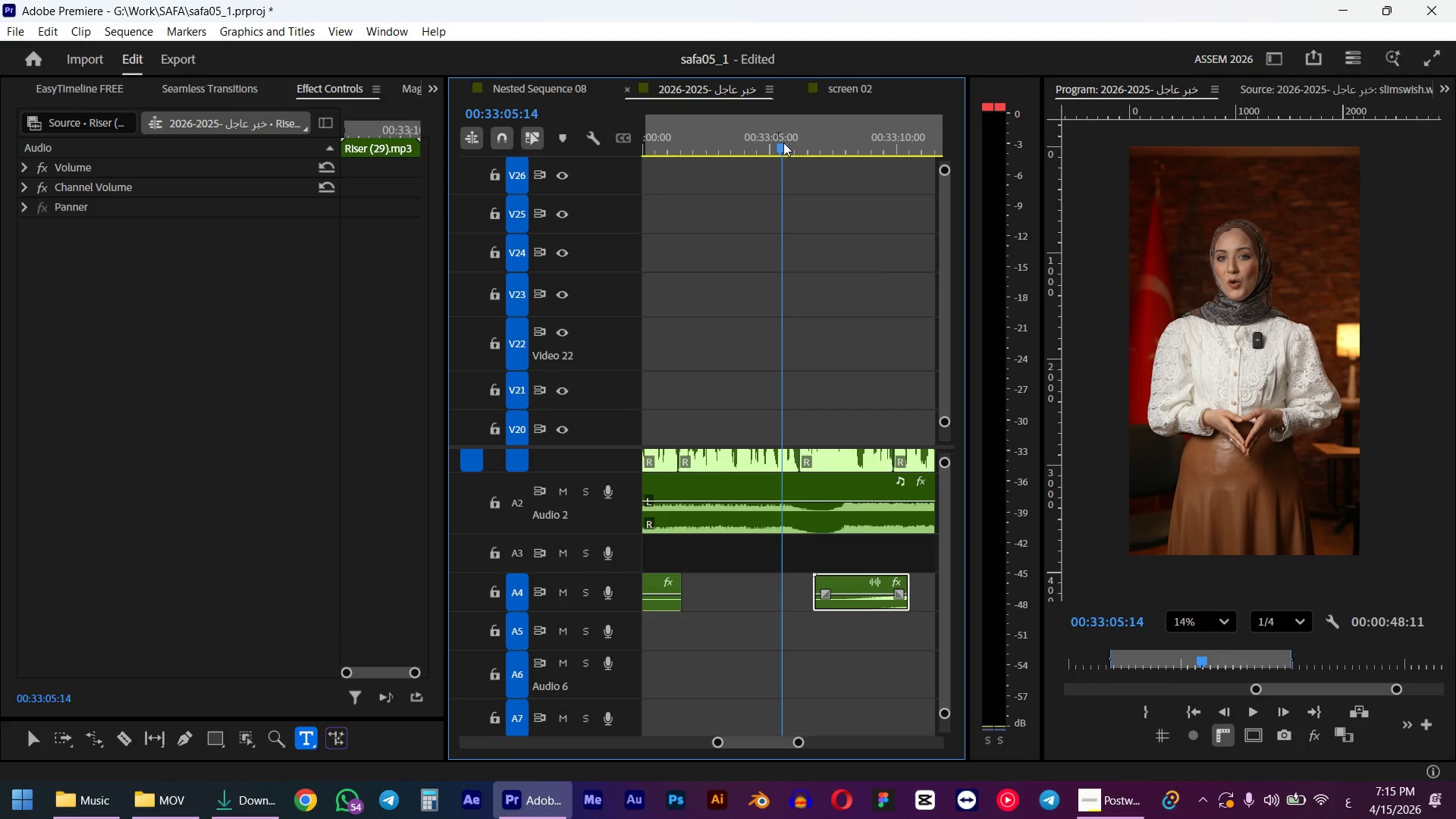 
key(Space)
 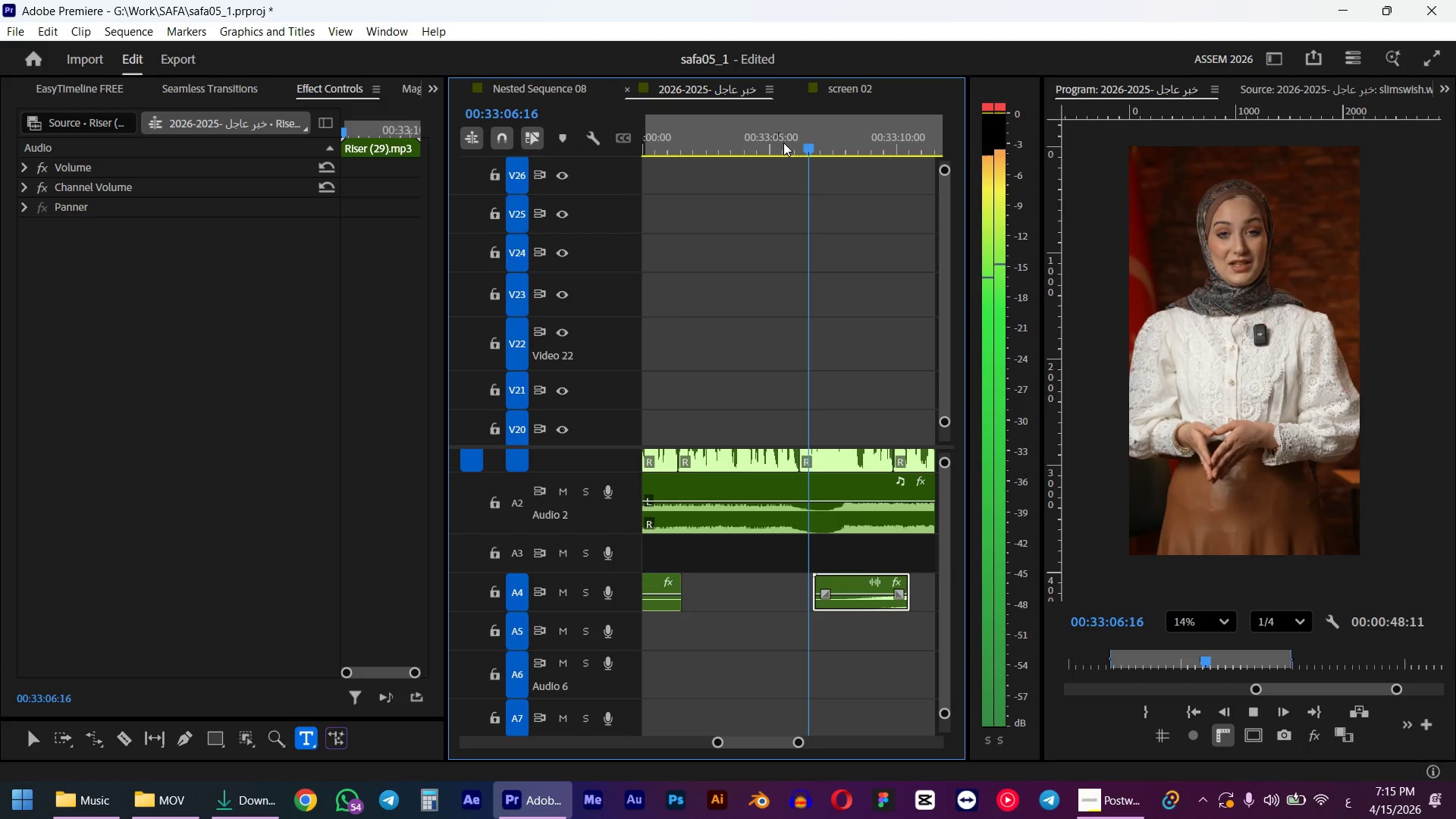 
wait(5.86)
 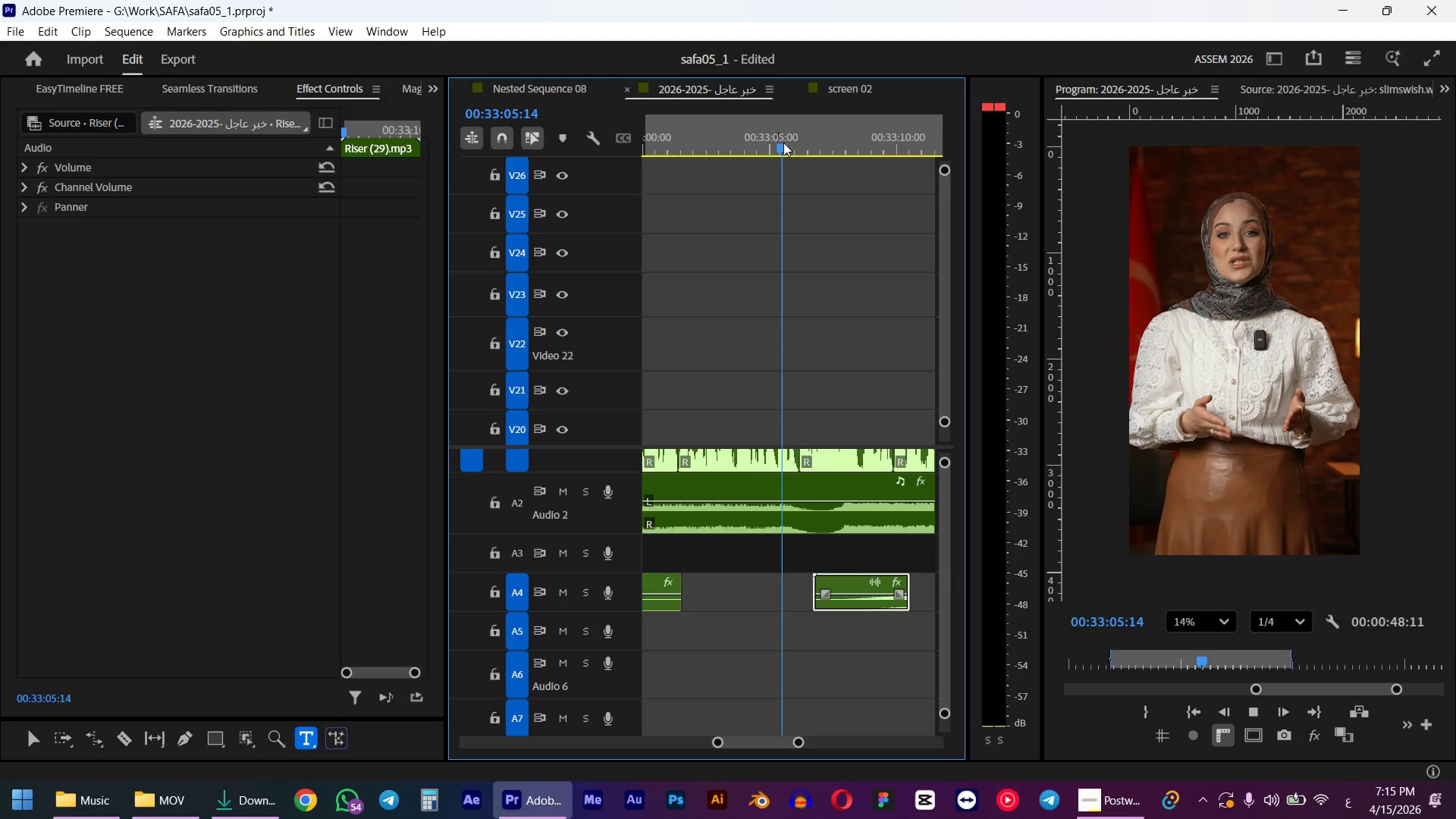 
key(Space)
 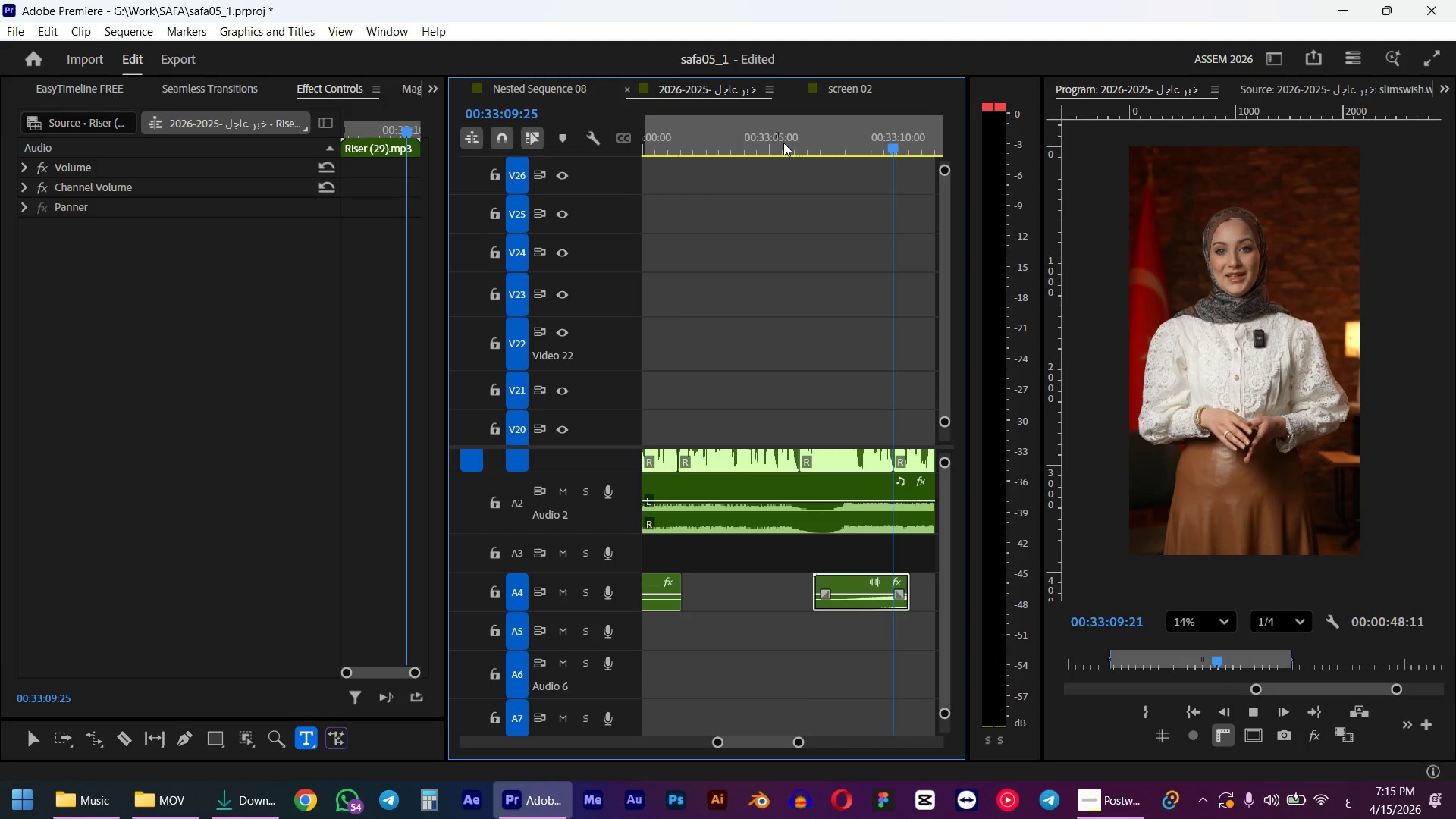 
key(Alt+Shift+ArrowLeft)
 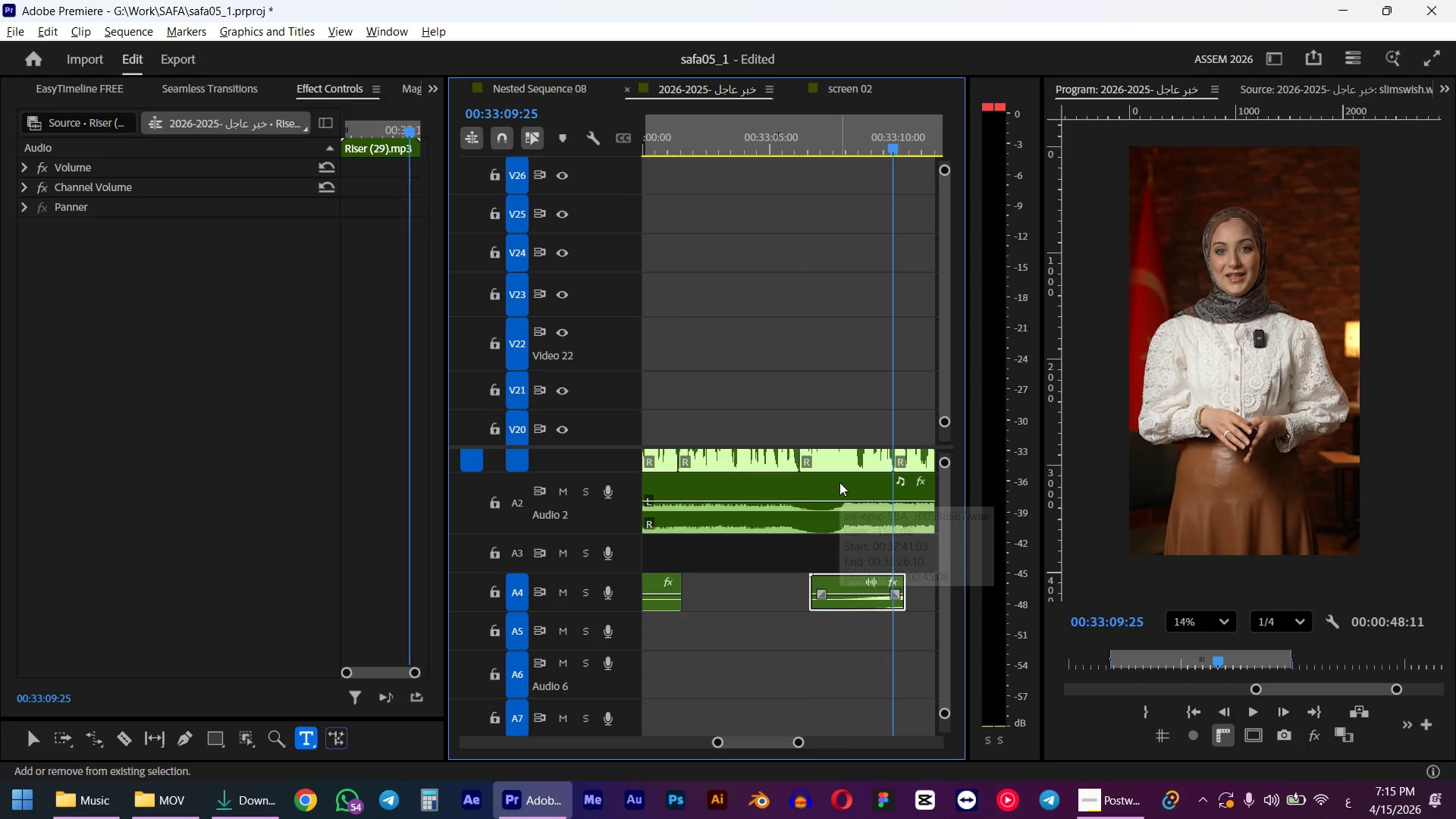 
key(Alt+Shift+ArrowLeft)
 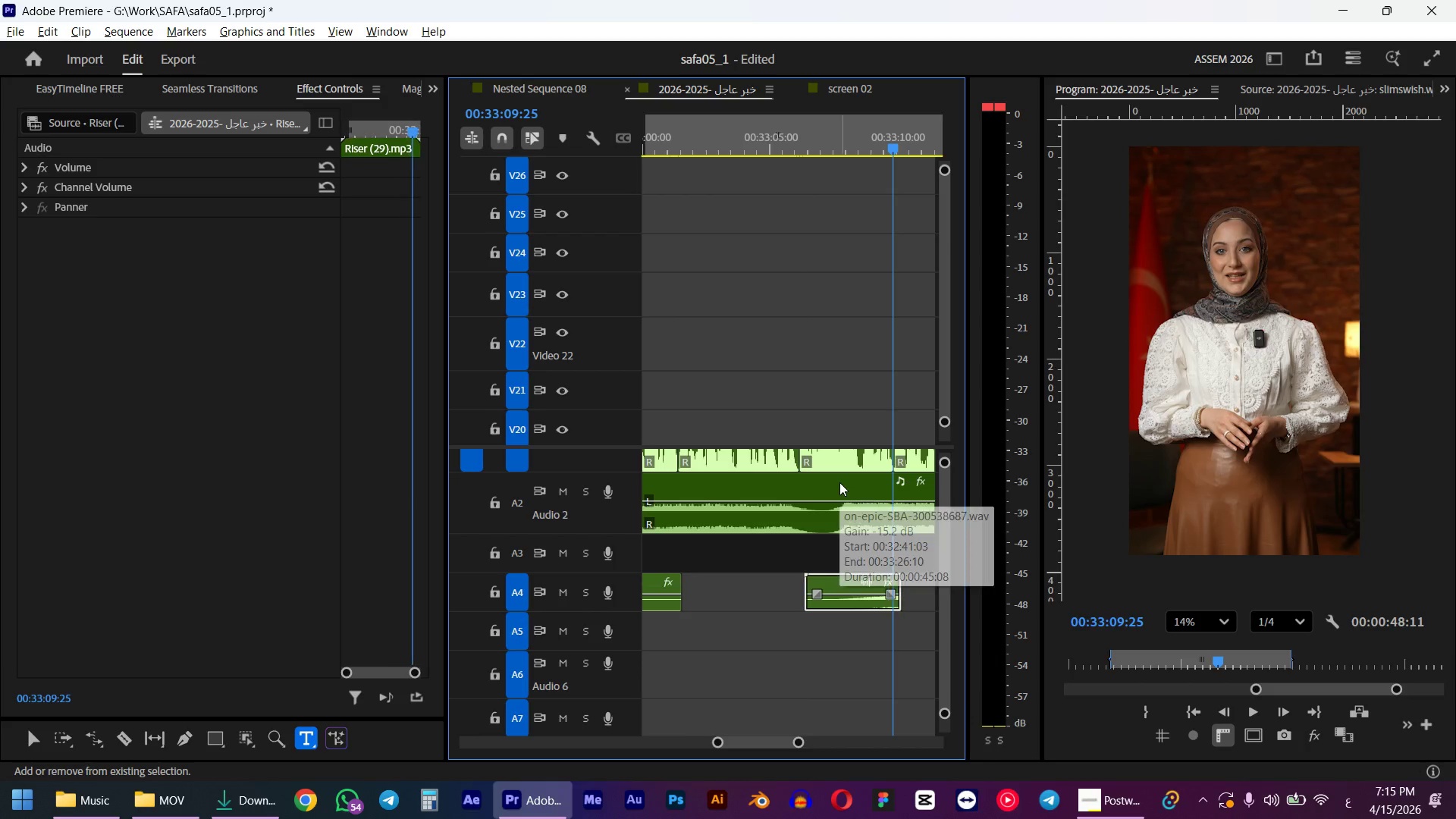 
key(Alt+Shift+ArrowLeft)
 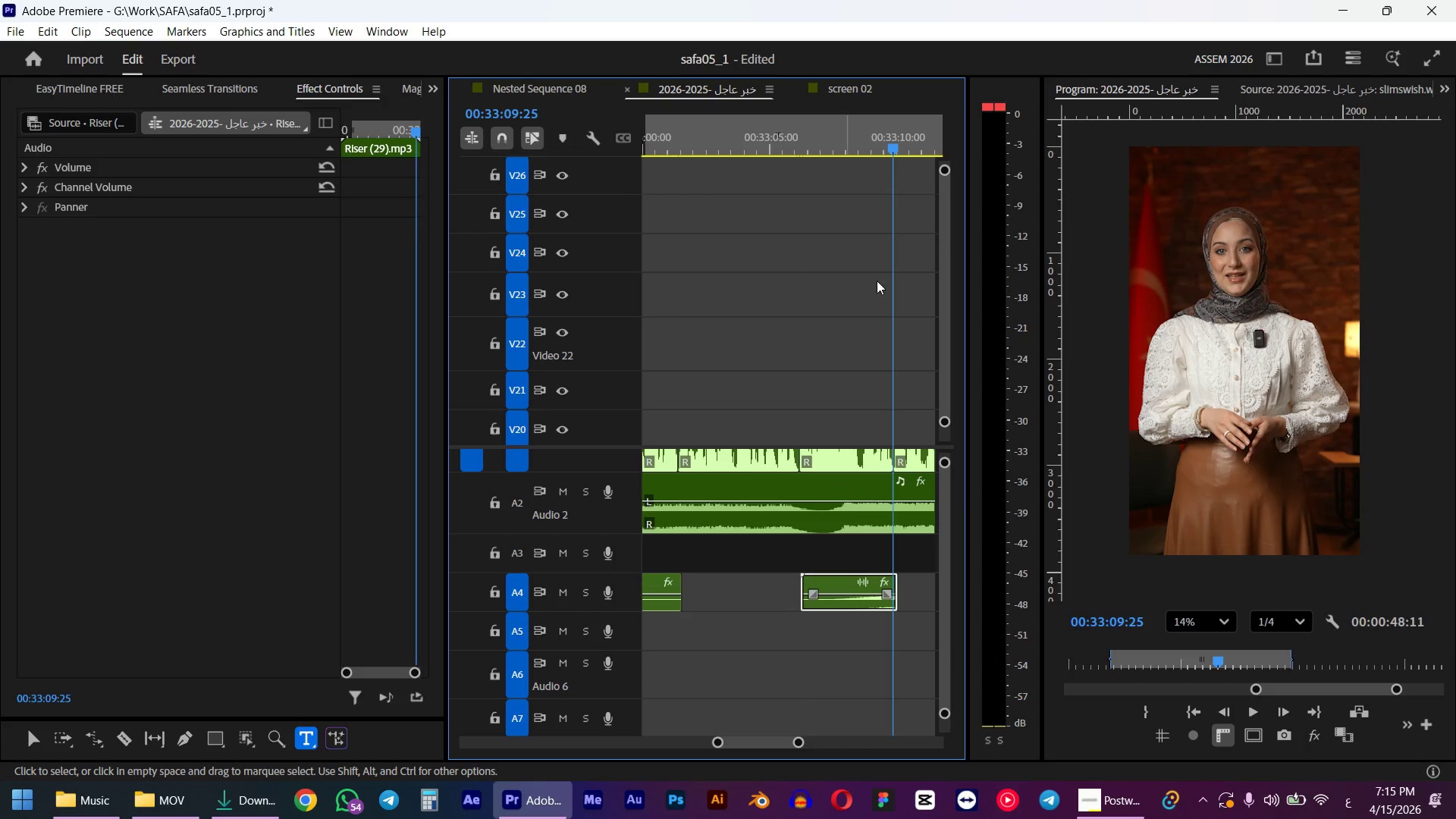 
left_click([800, 127])
 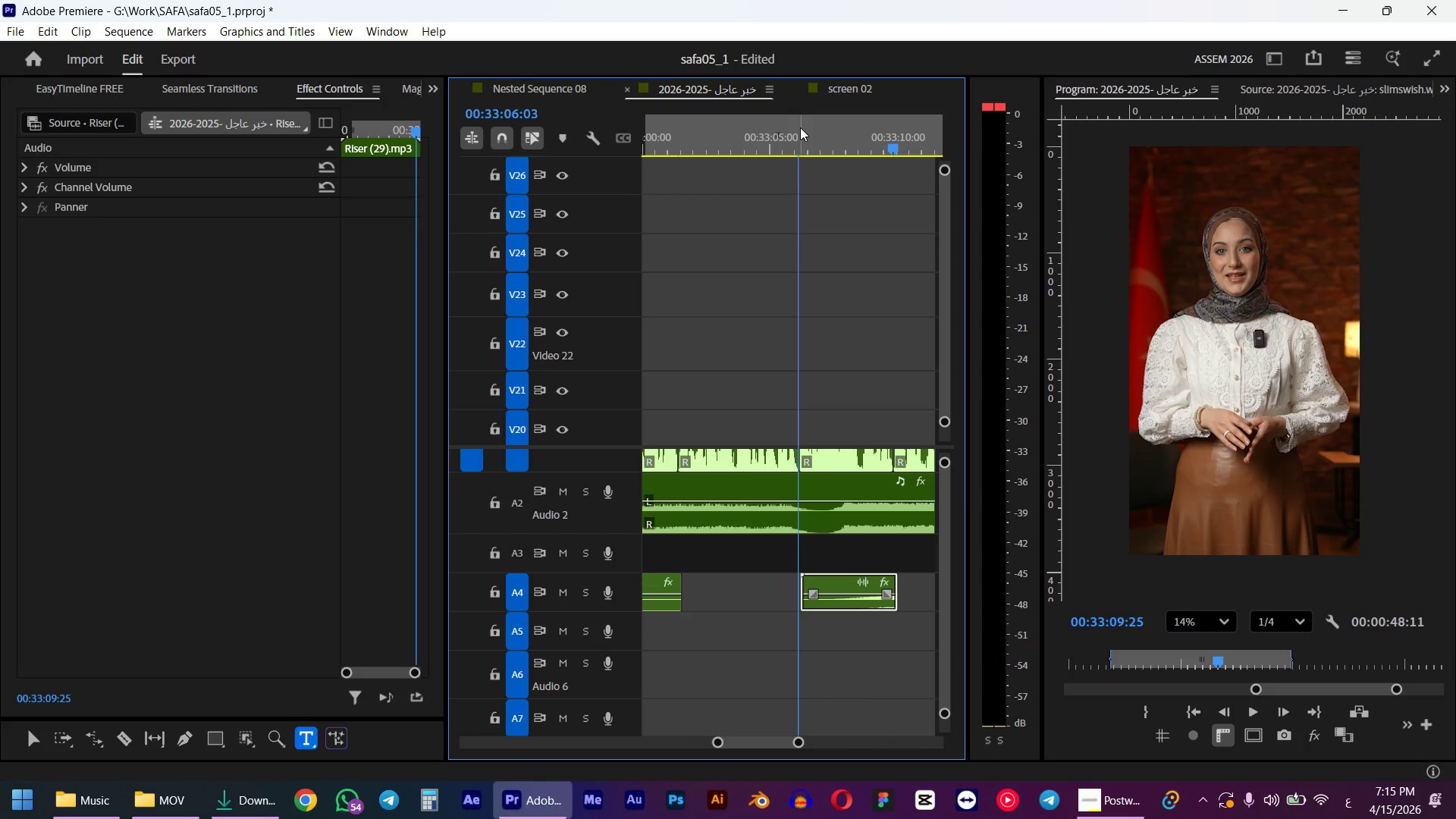 
key(Space)
 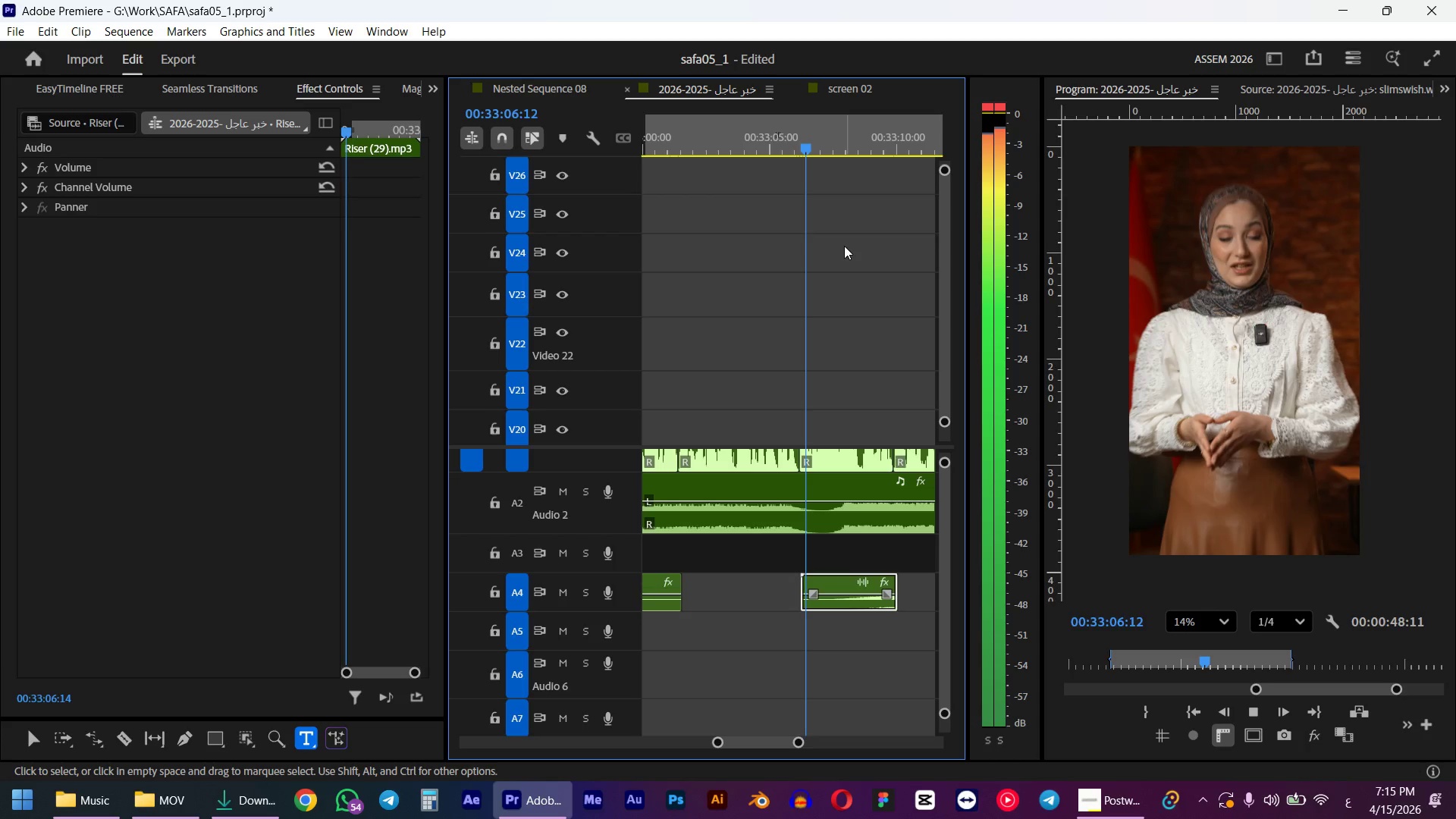 
wait(7.03)
 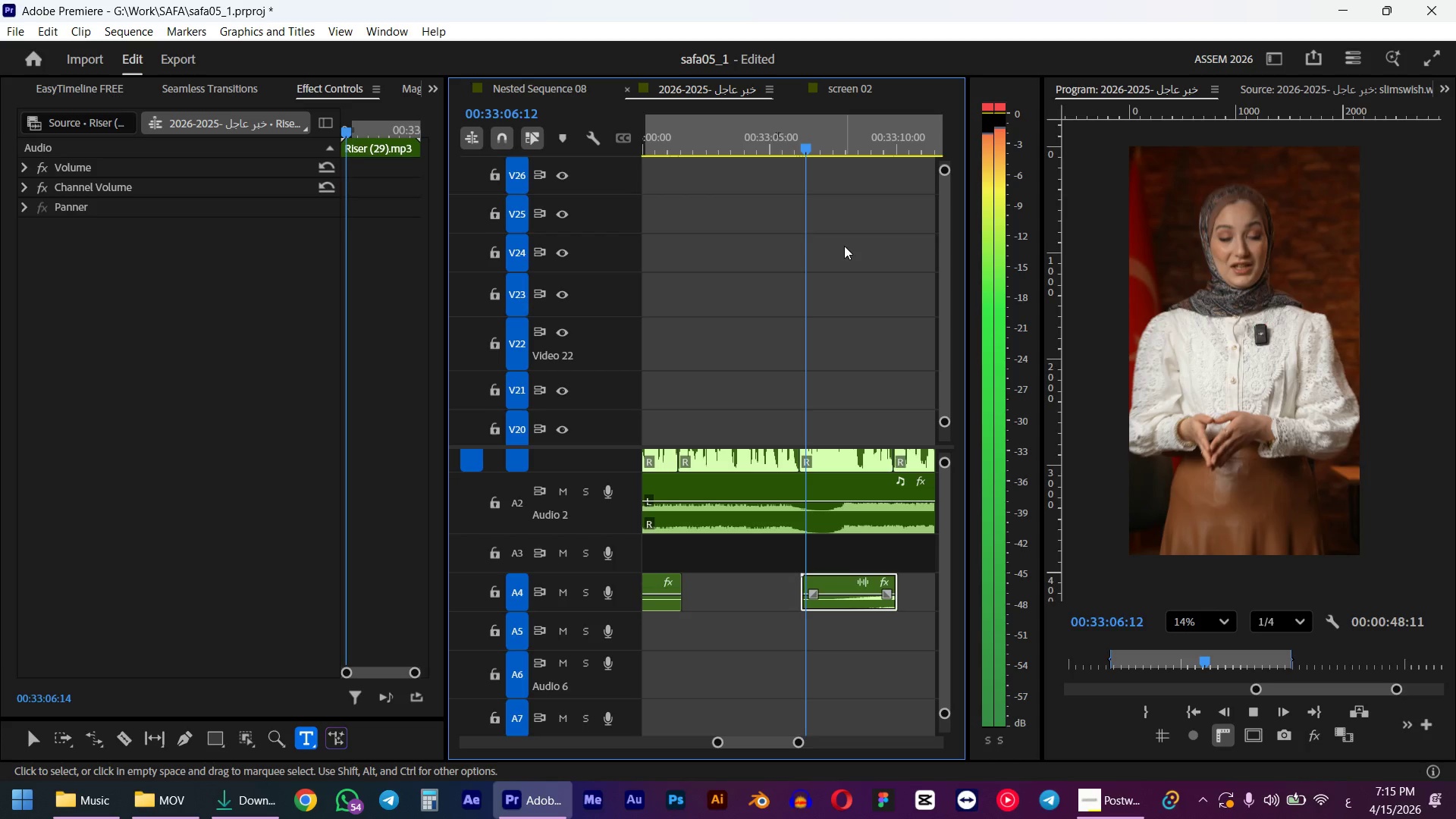 
hold_key(key=AltLeft, duration=1.16)
 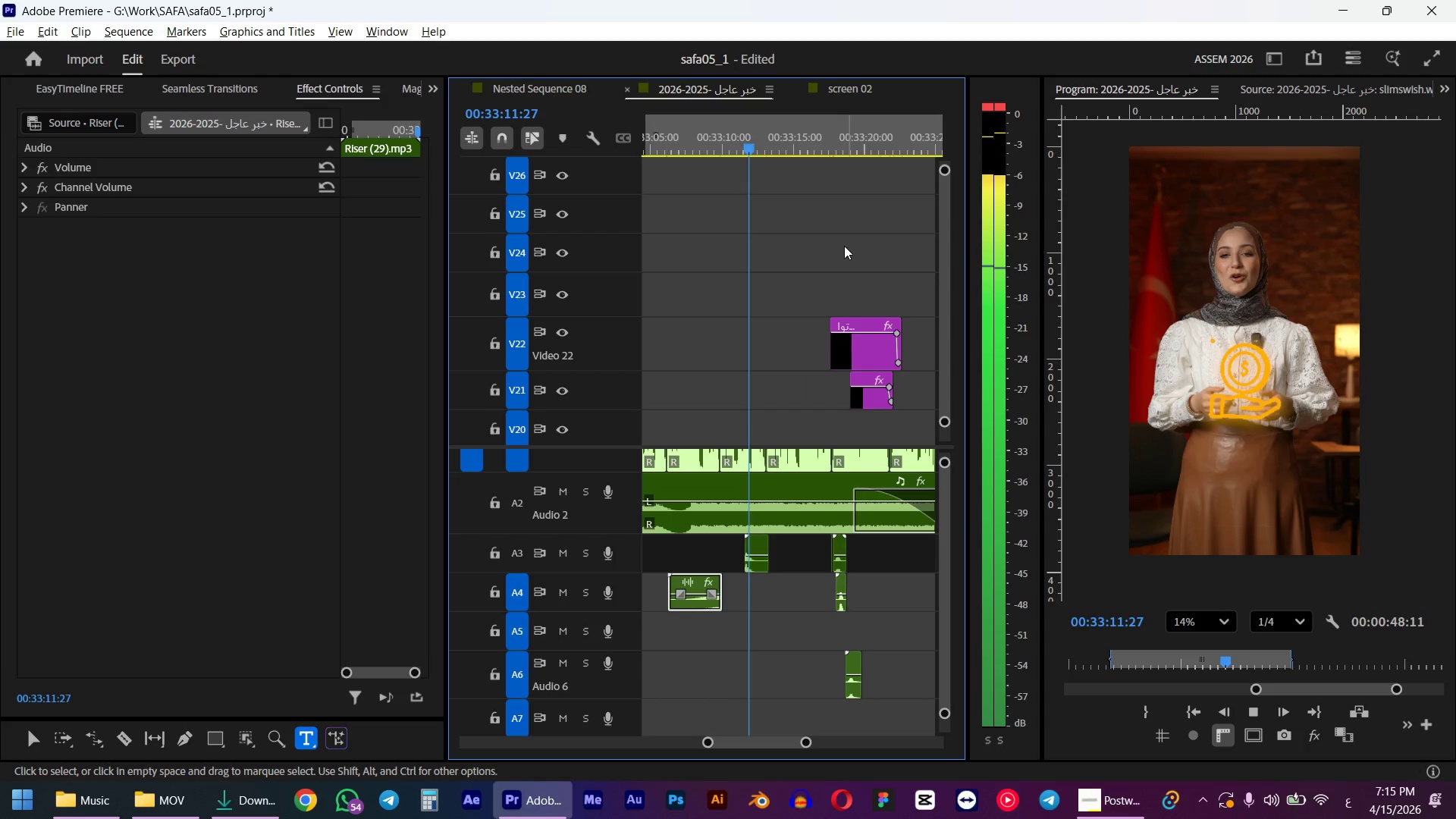 
key(Space)
 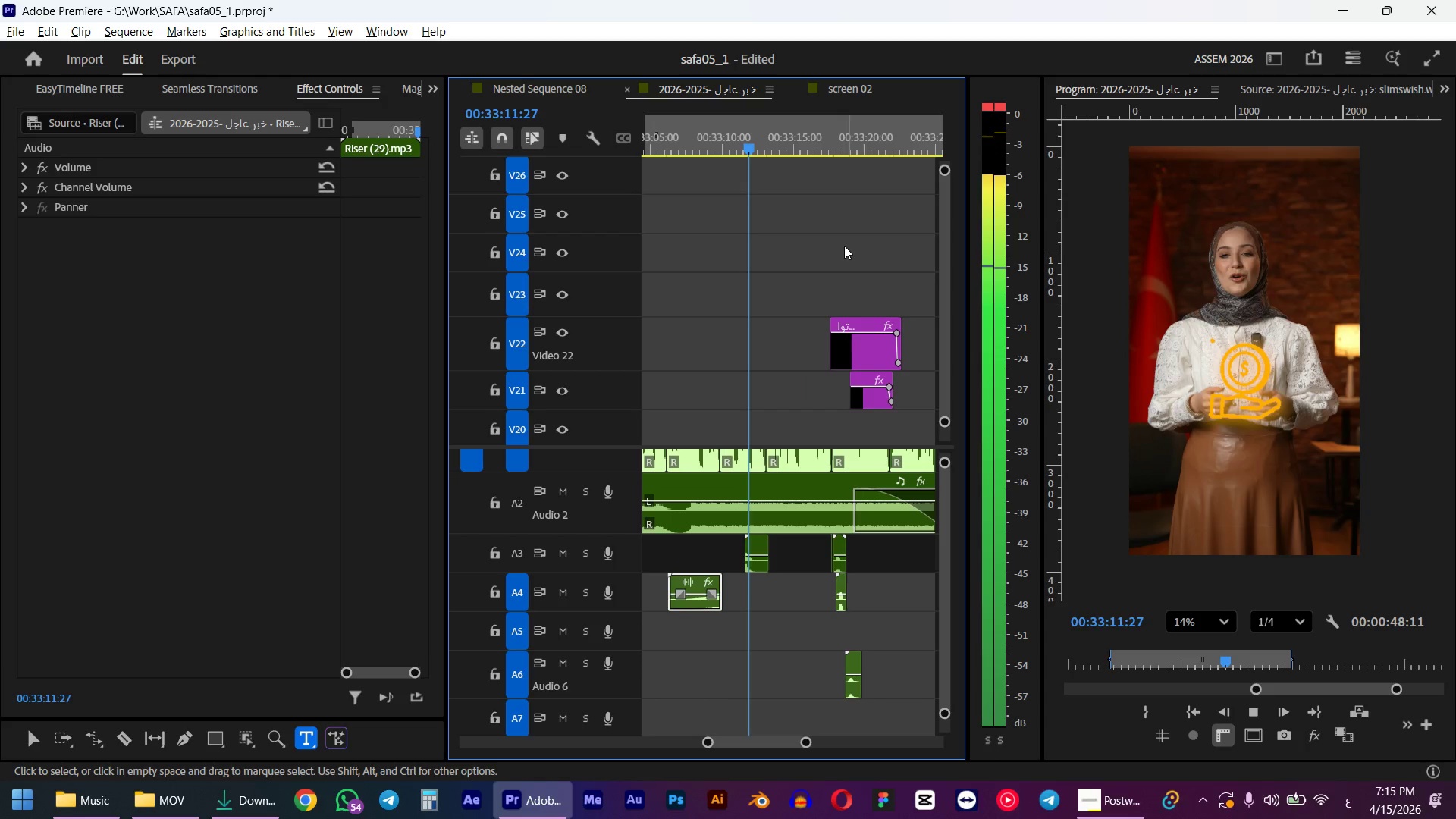 
left_click([714, 130])
 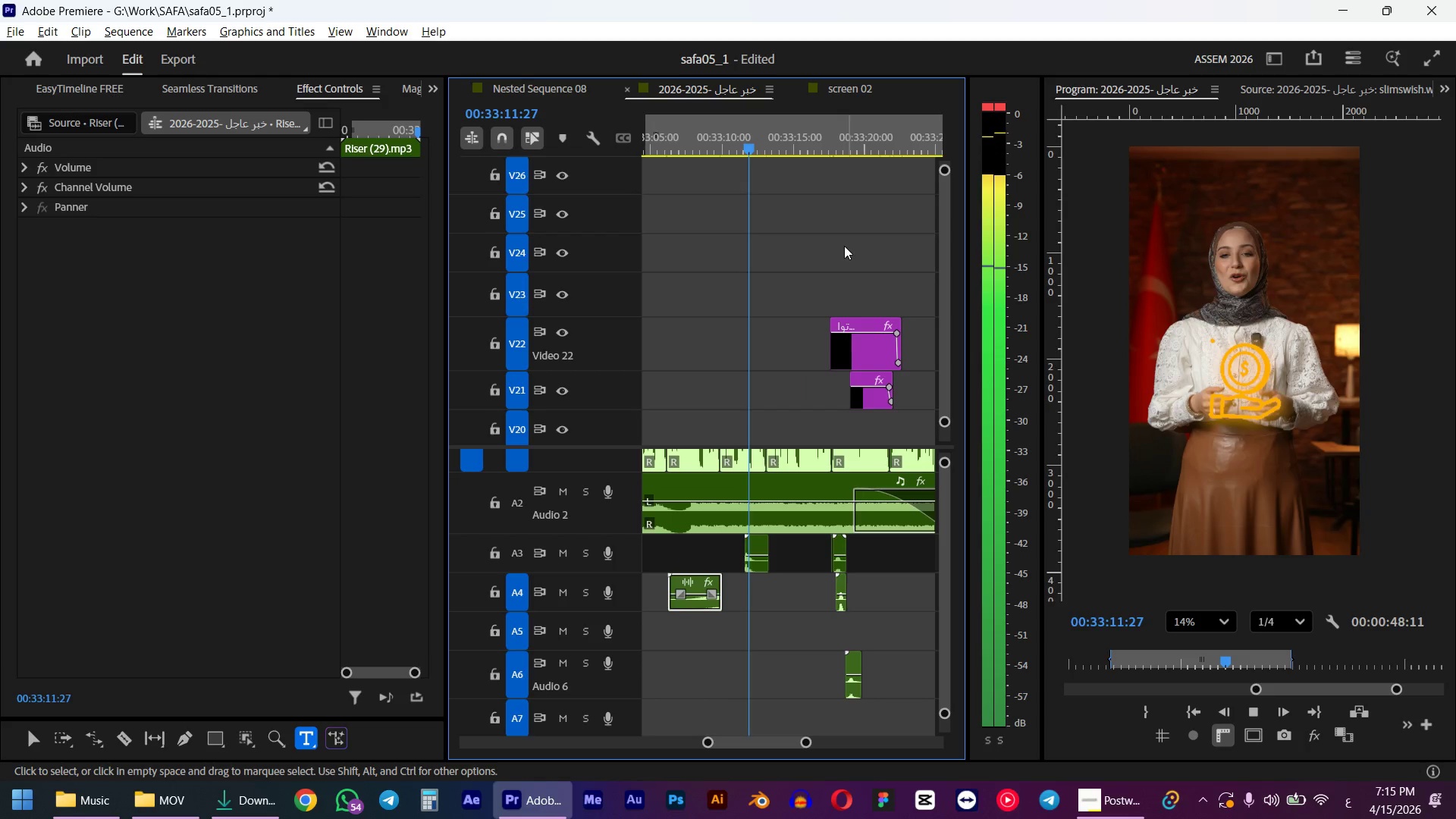 
scroll: coordinate [846, 278], scroll_direction: down, amount: 5.0
 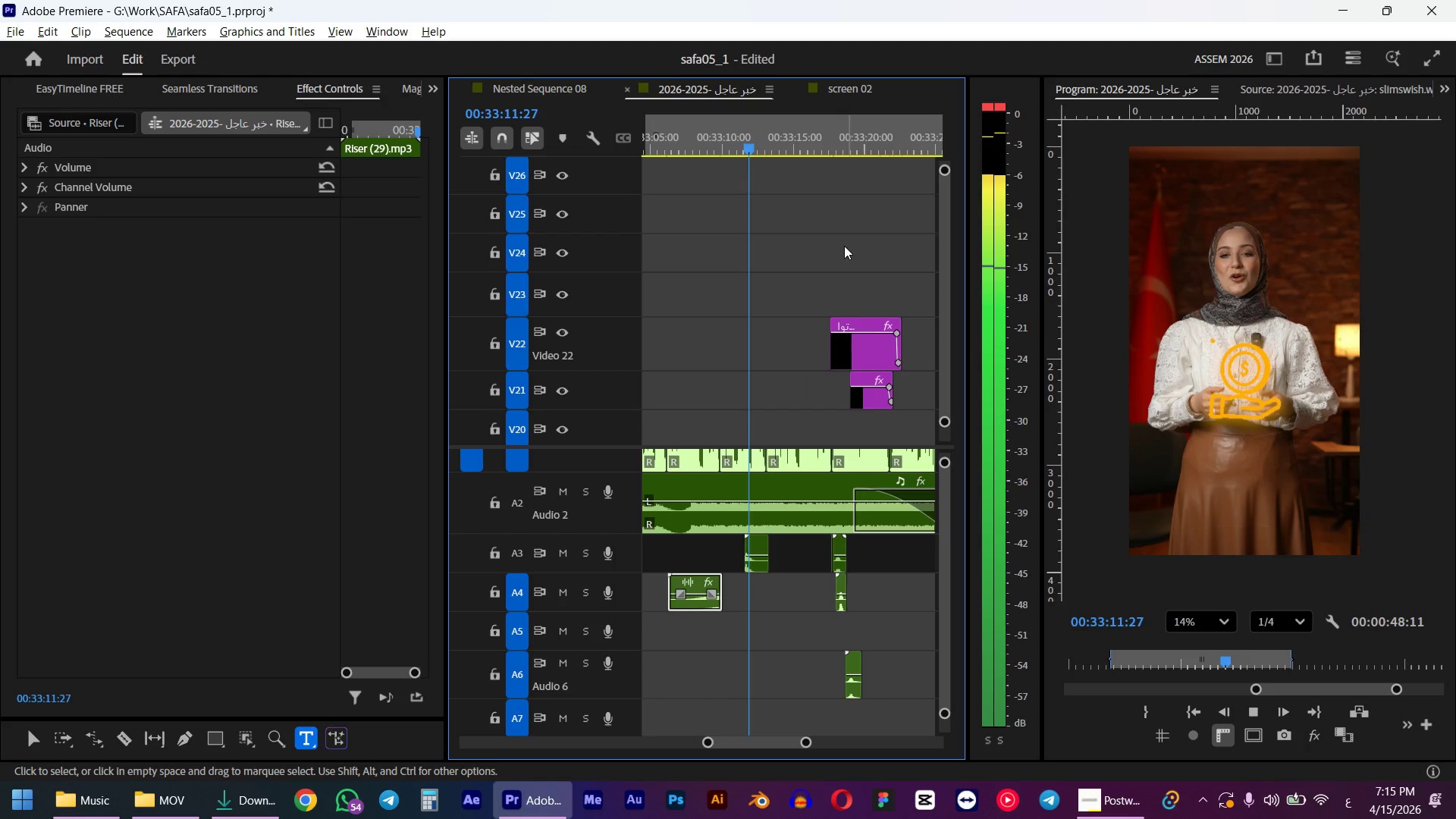 
key(Space)
 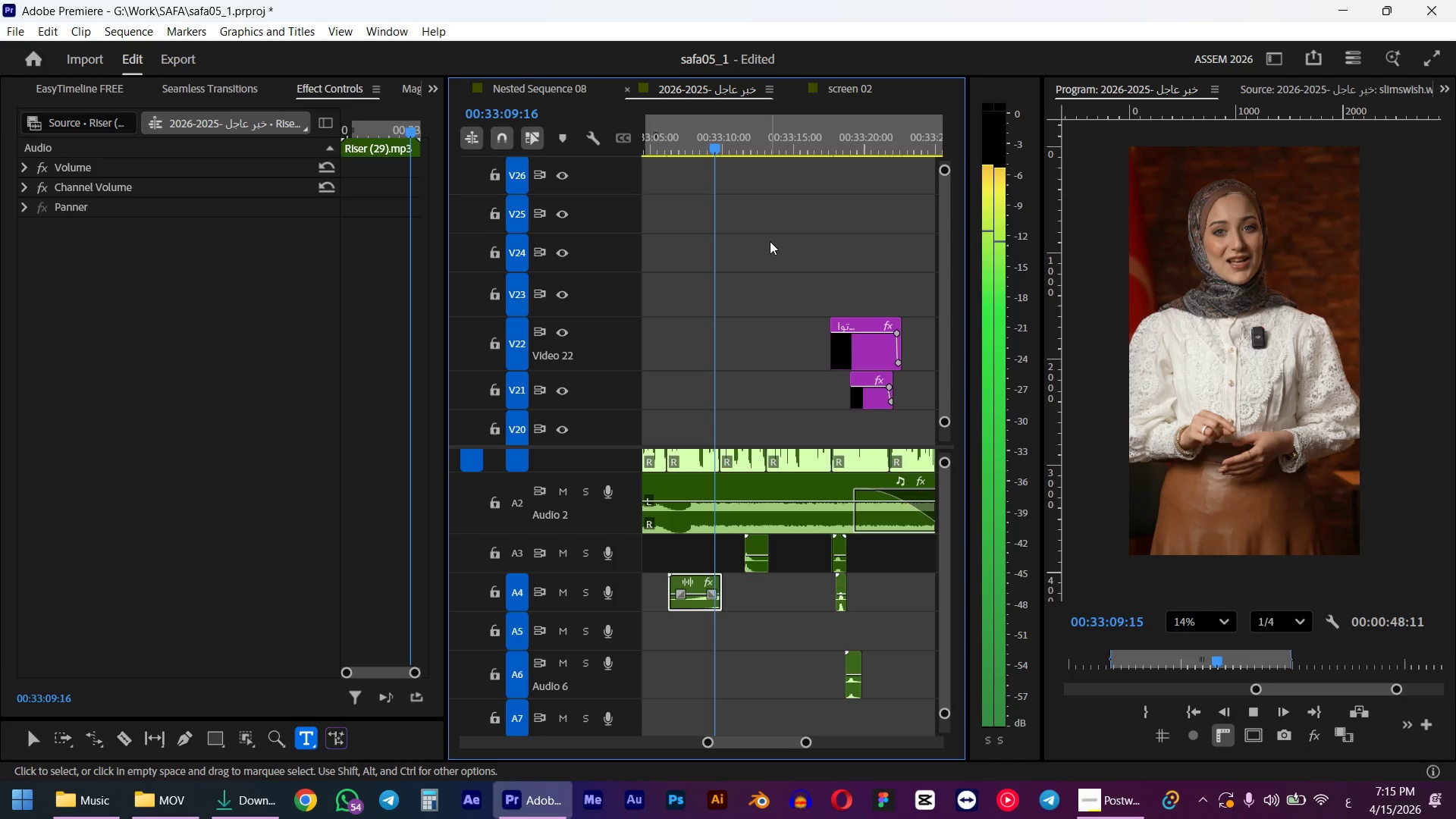 
key(Space)
 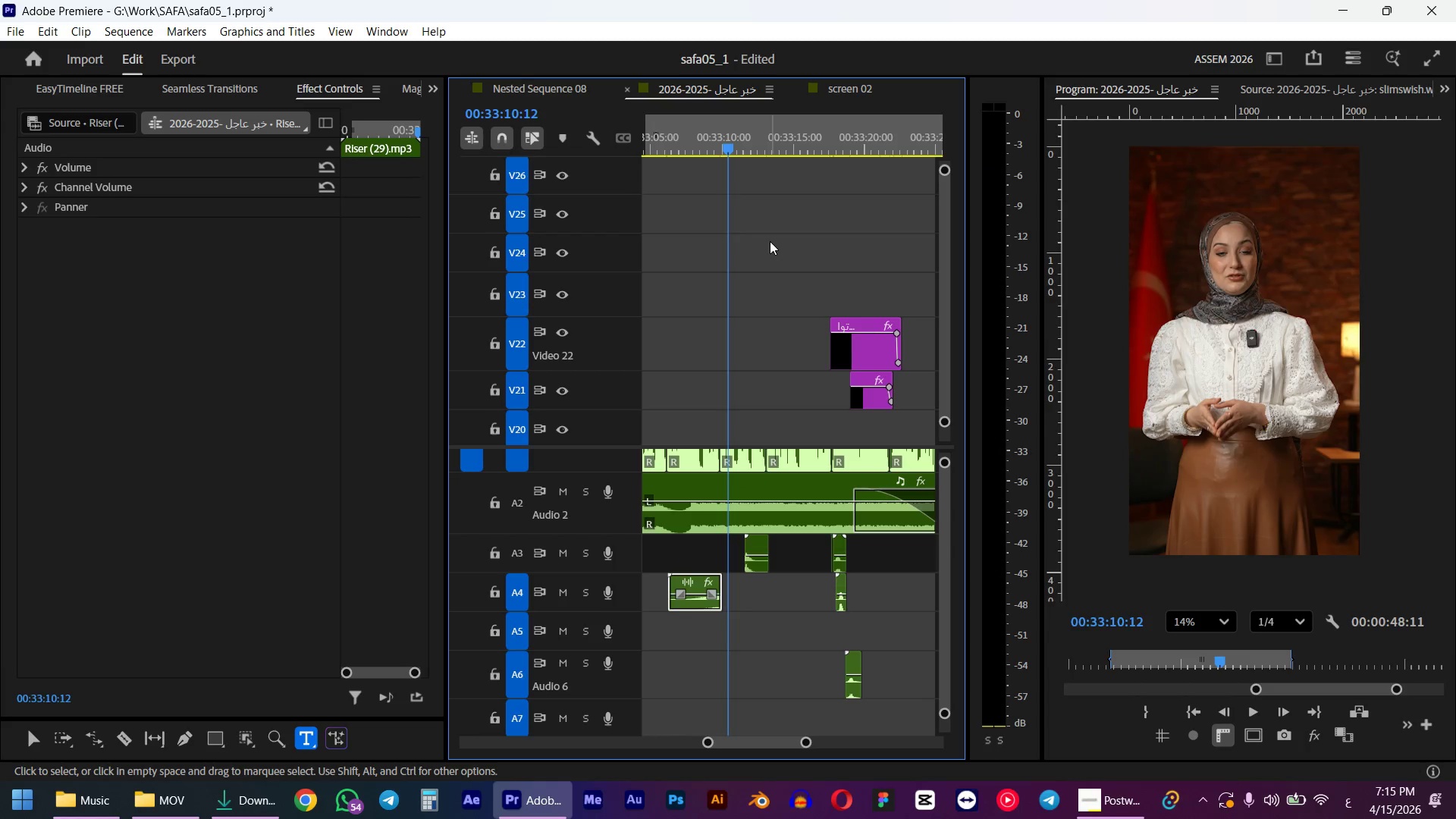 
key(Space)
 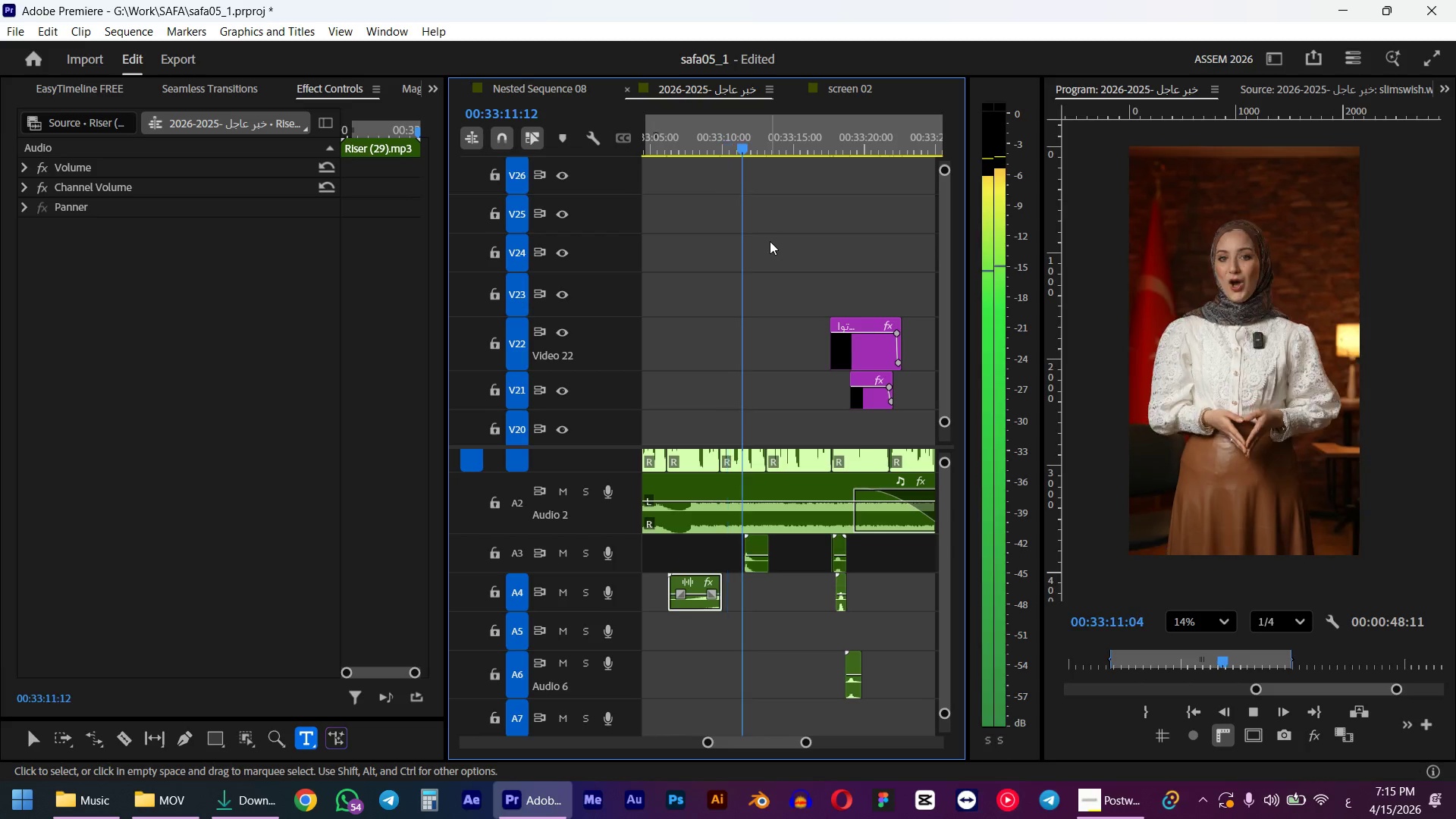 
key(Space)
 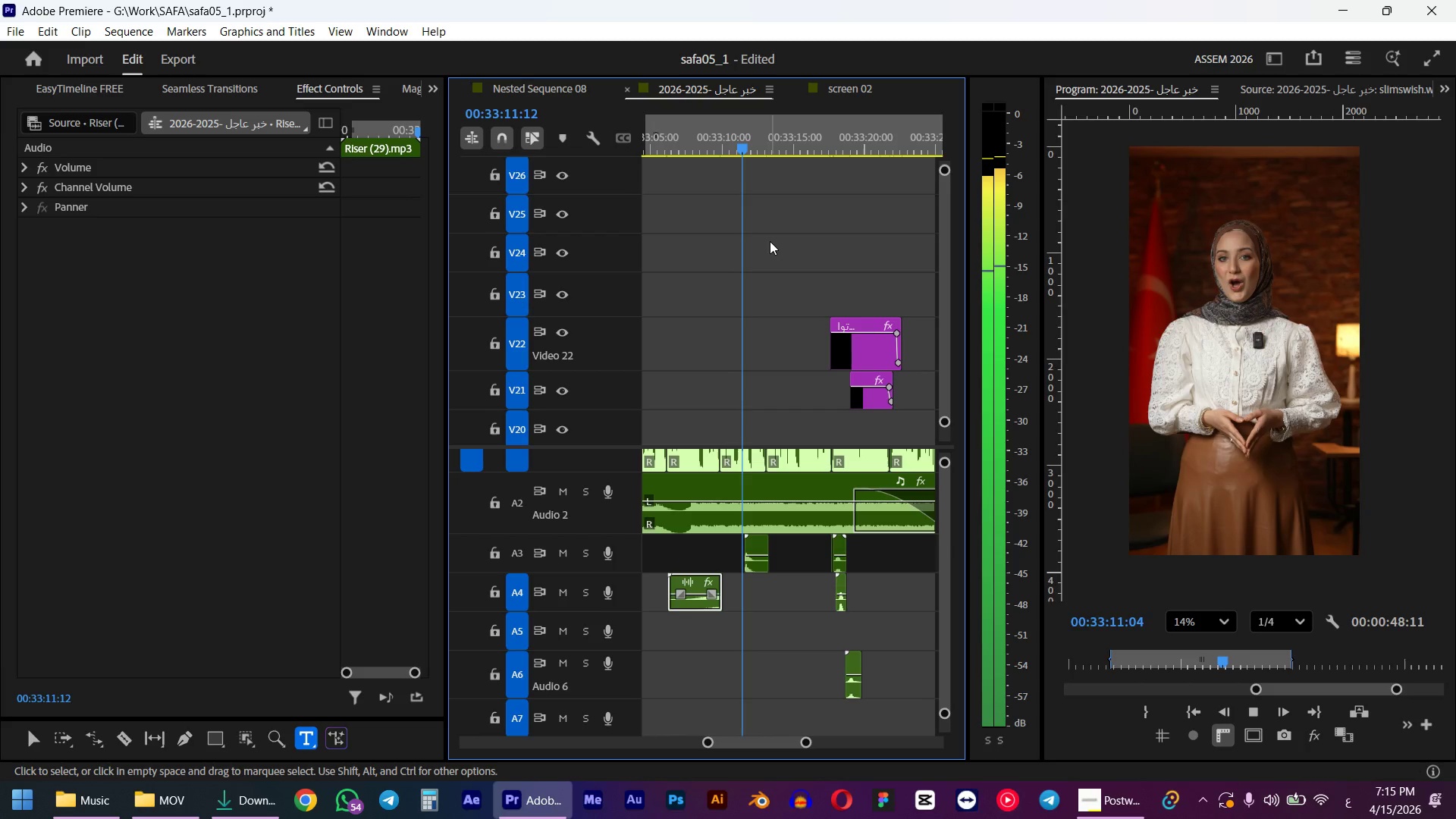 
hold_key(key=AltLeft, duration=1.02)
scroll: coordinate [730, 325], scroll_direction: up, amount: 5.0
 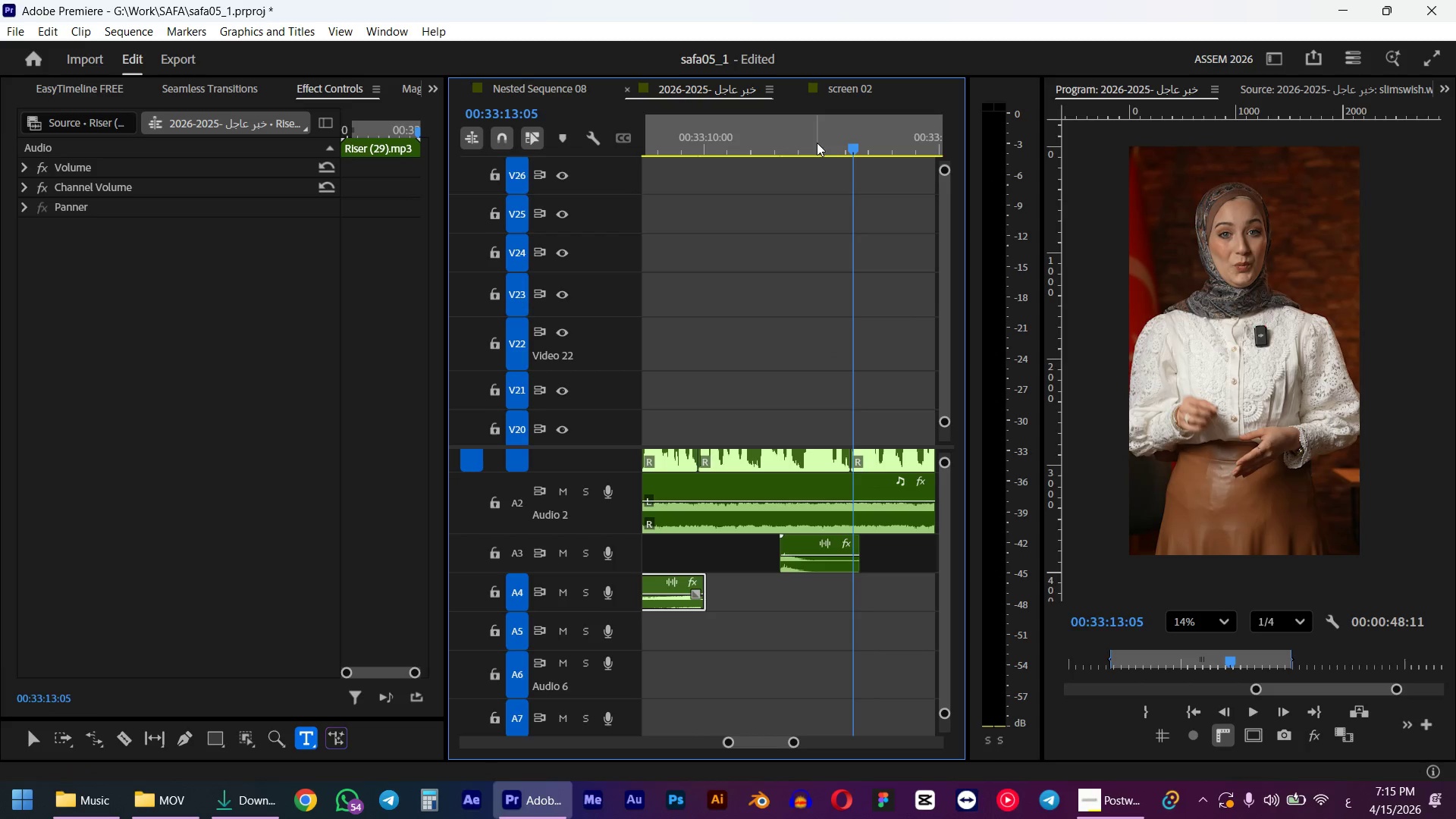 
left_click([810, 136])
 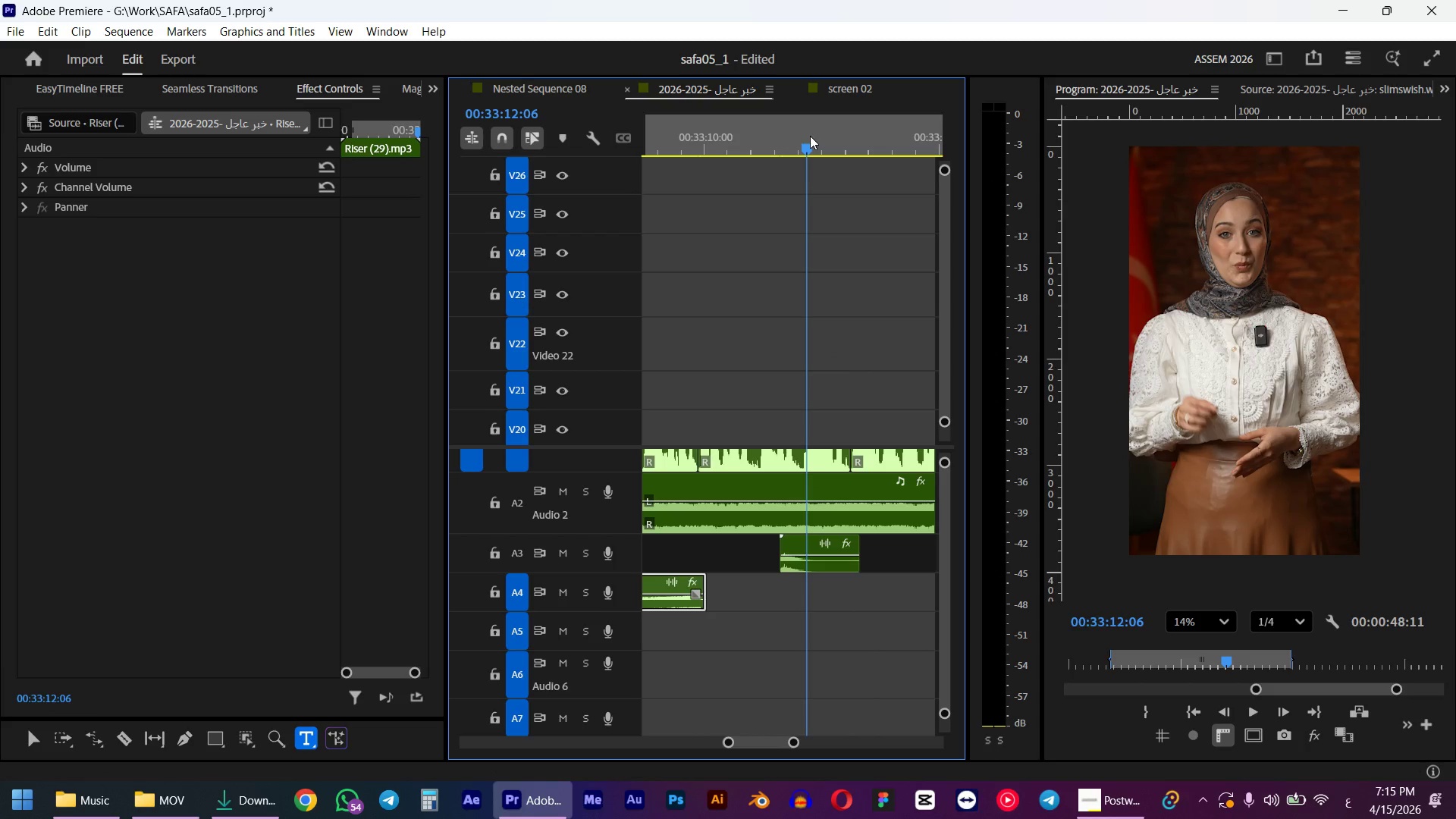 
key(Space)
 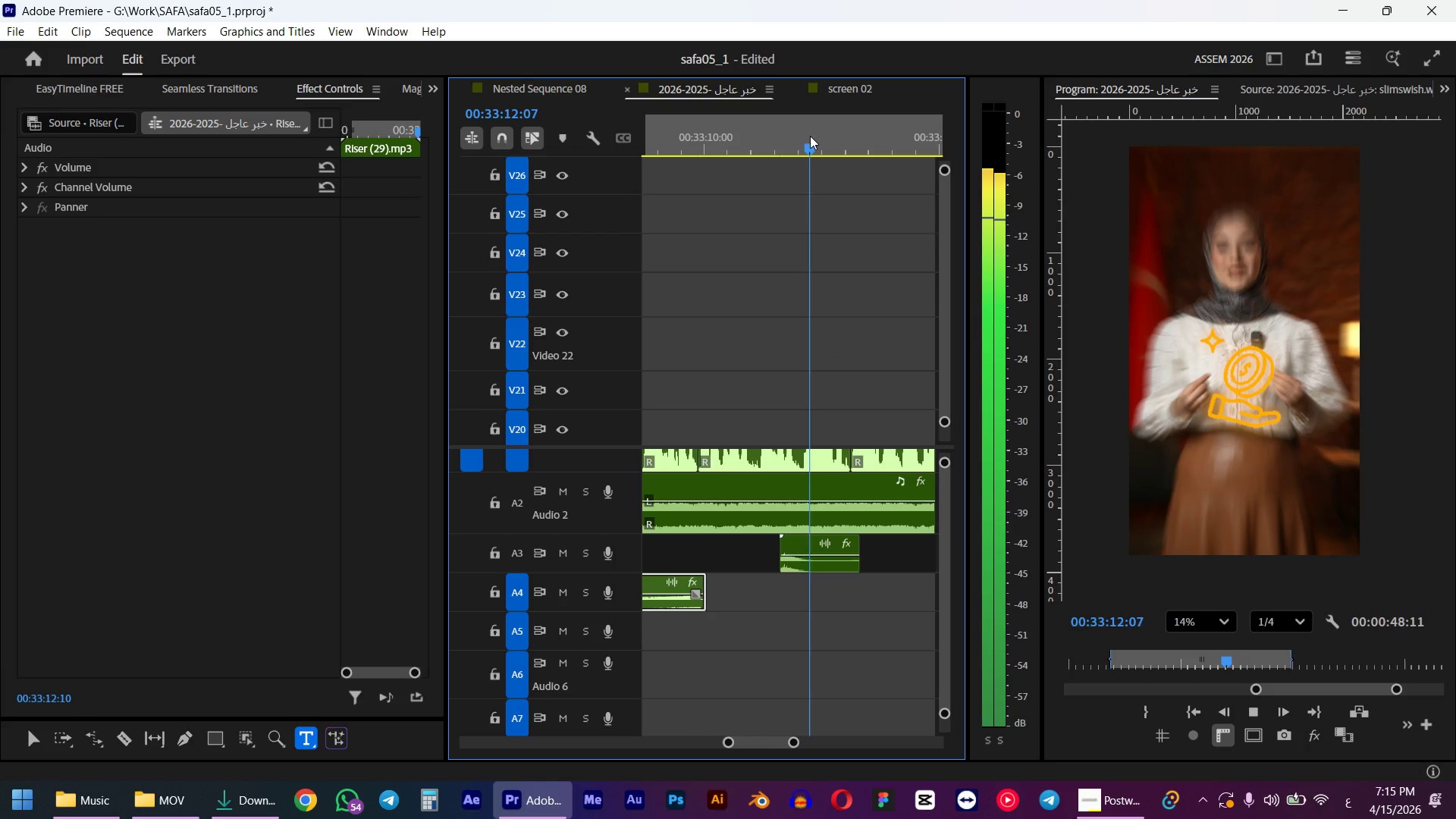 
key(Space)
 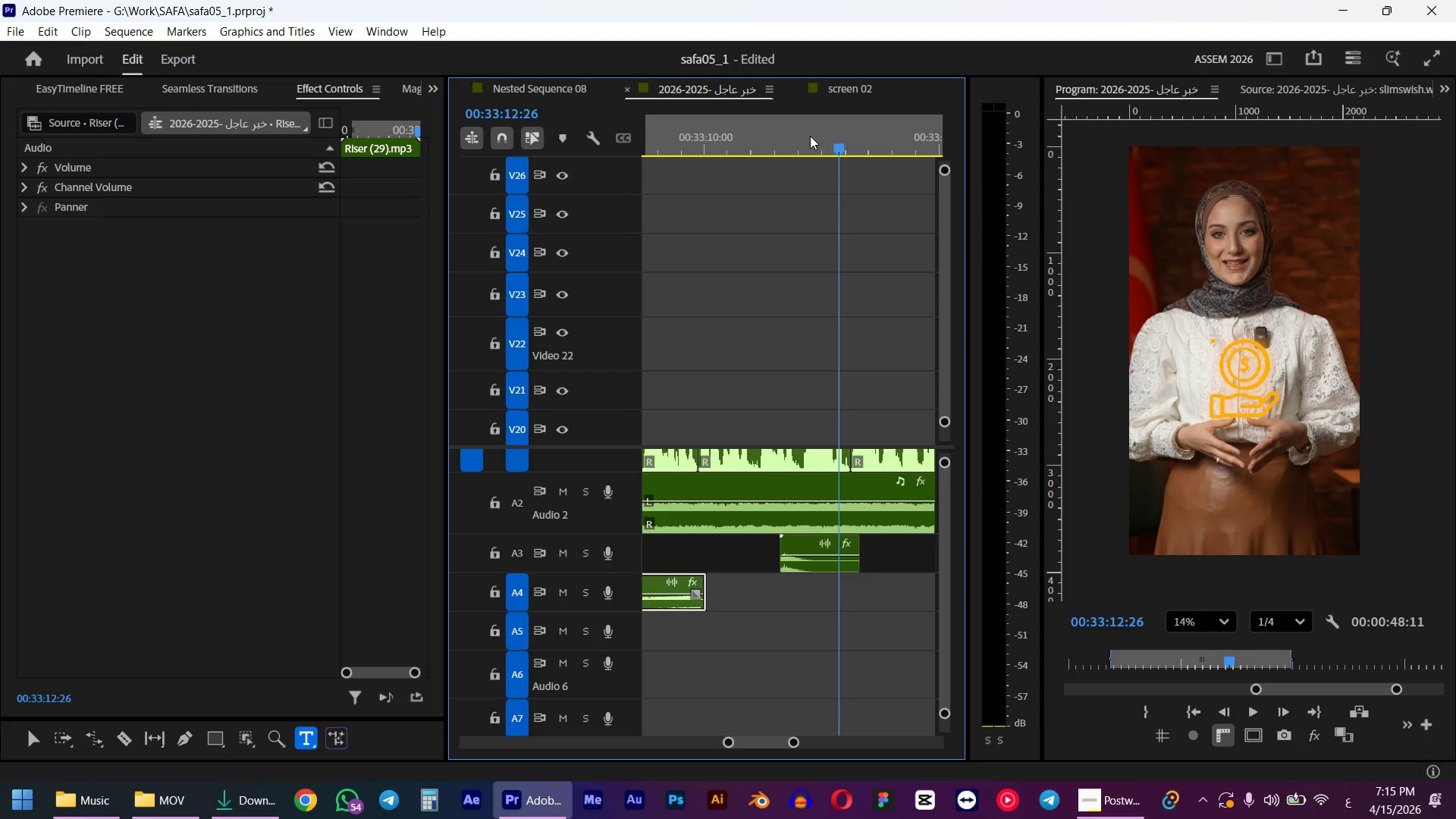 
left_click_drag(start_coordinate=[810, 136], to_coordinate=[805, 137])
 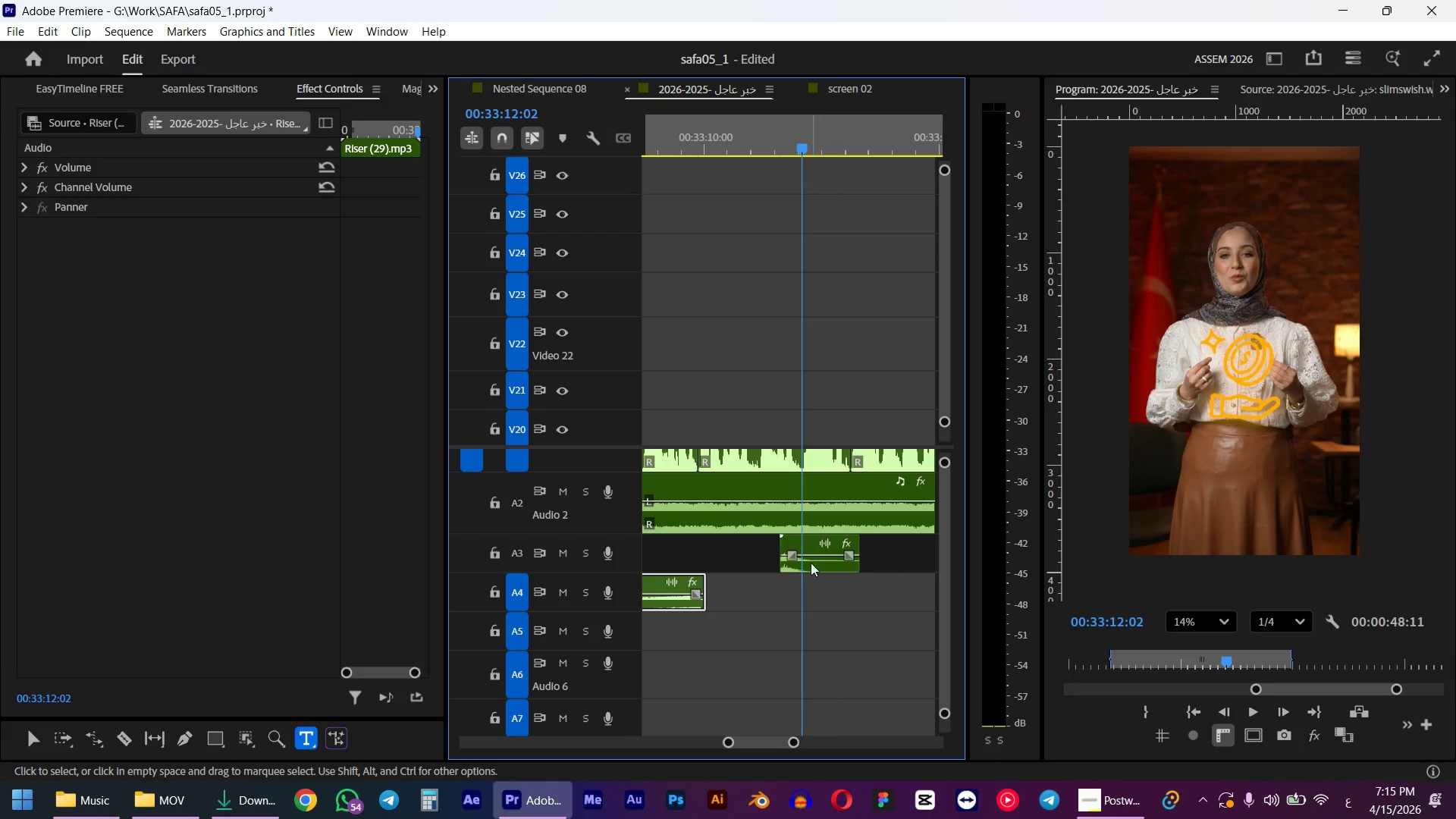 
left_click([814, 563])
 